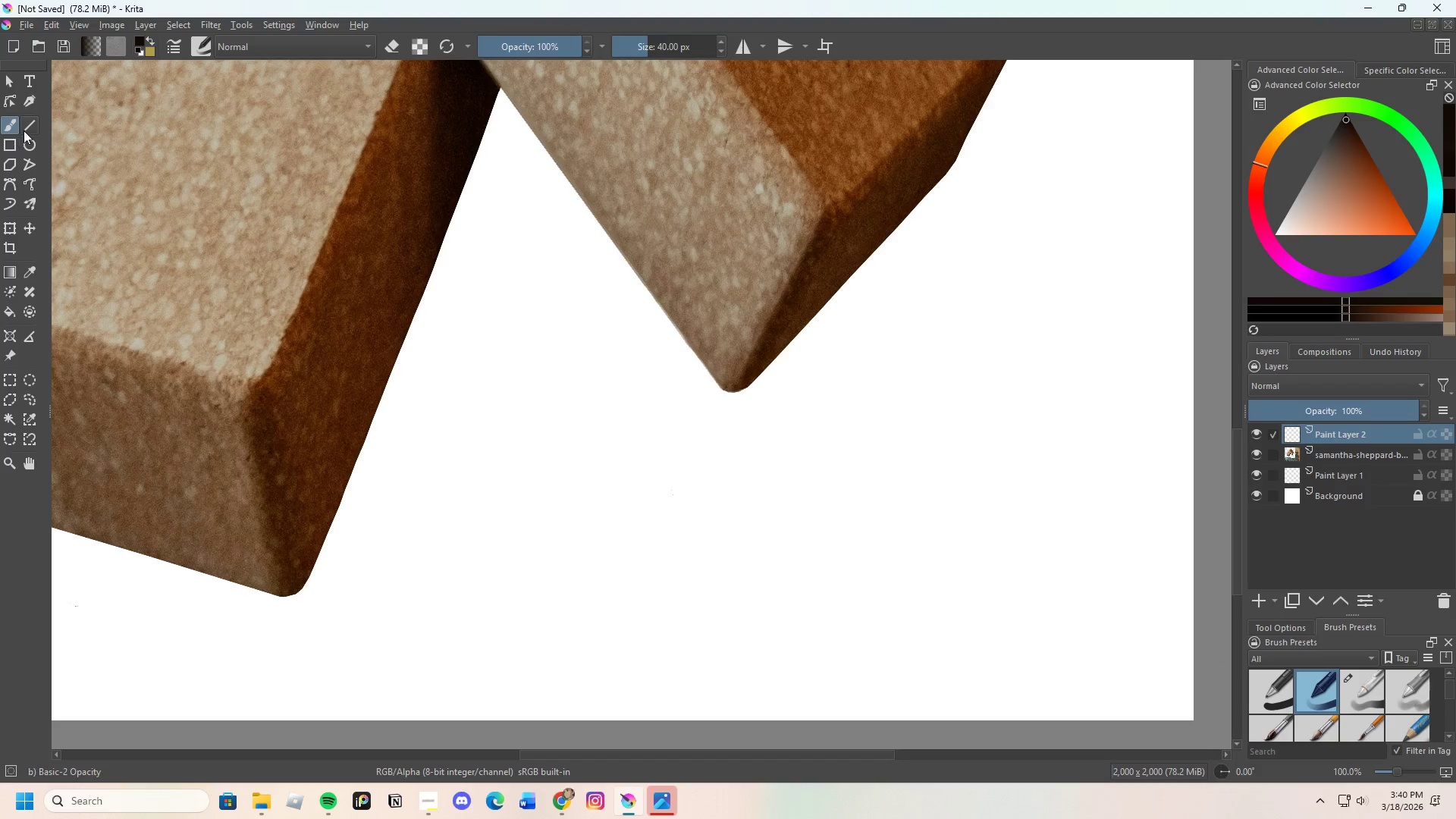 
left_click([27, 124])
 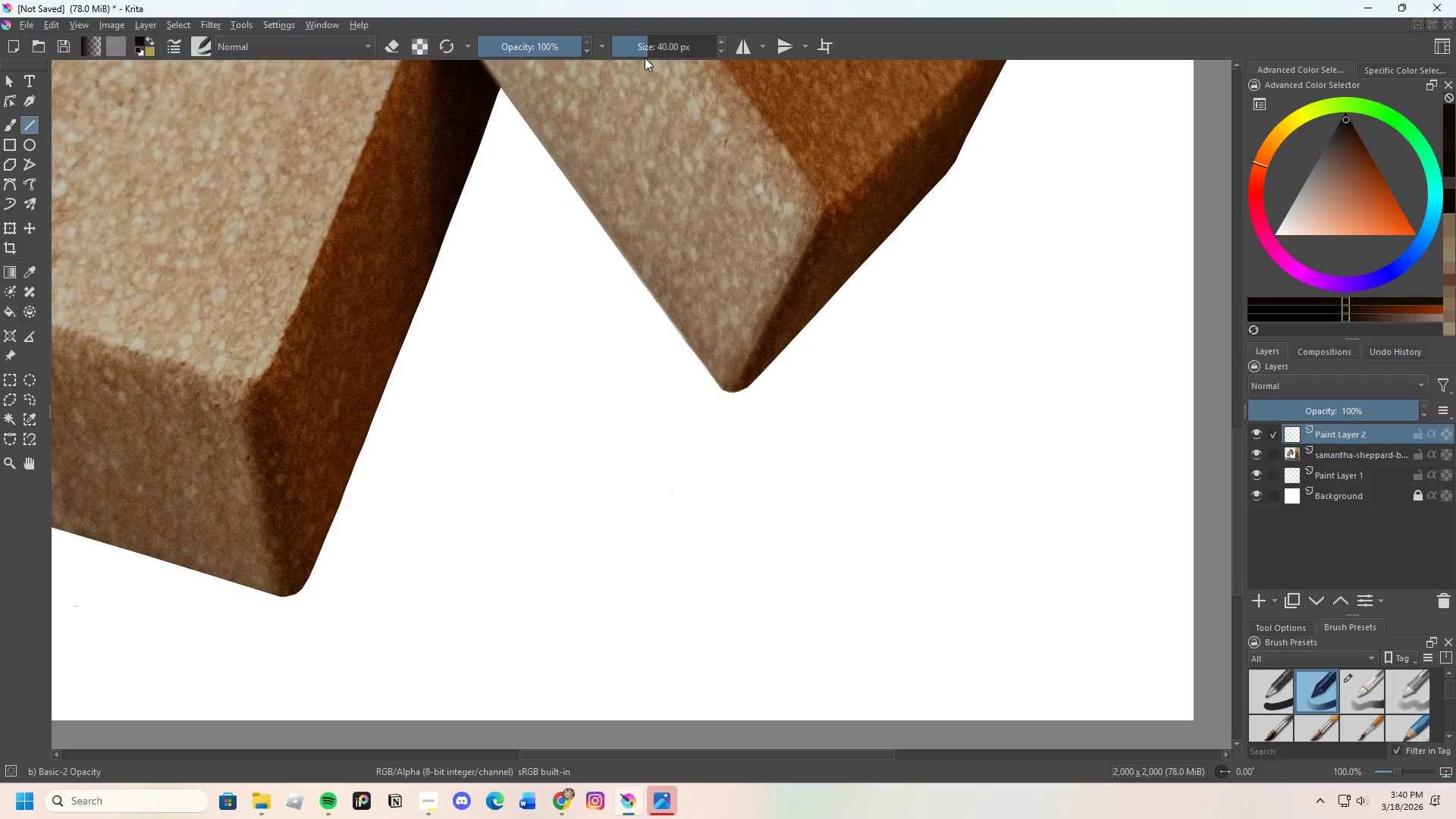 
left_click_drag(start_coordinate=[645, 44], to_coordinate=[630, 52])
 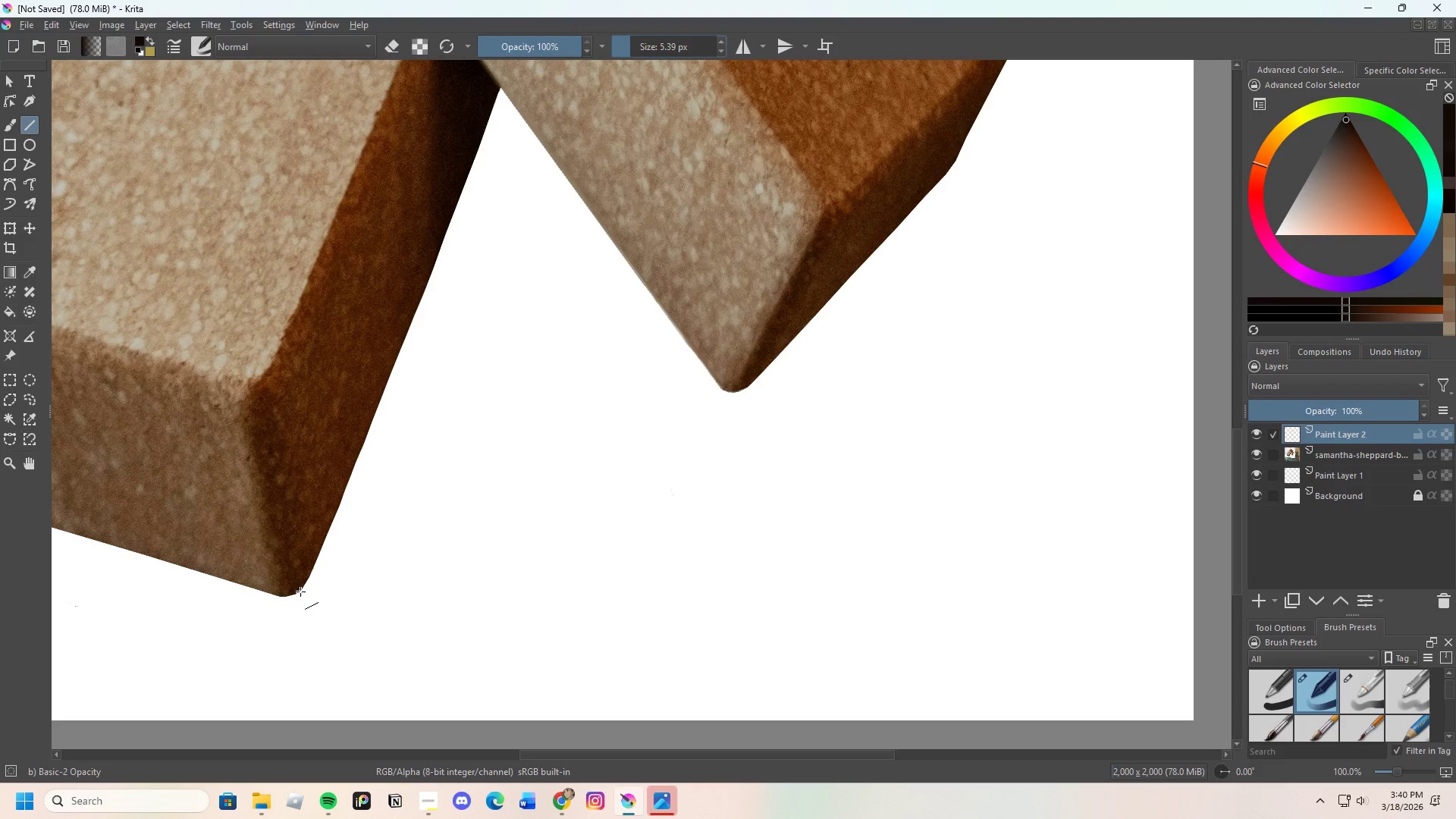 
scroll: coordinate [296, 605], scroll_direction: up, amount: 2.0
 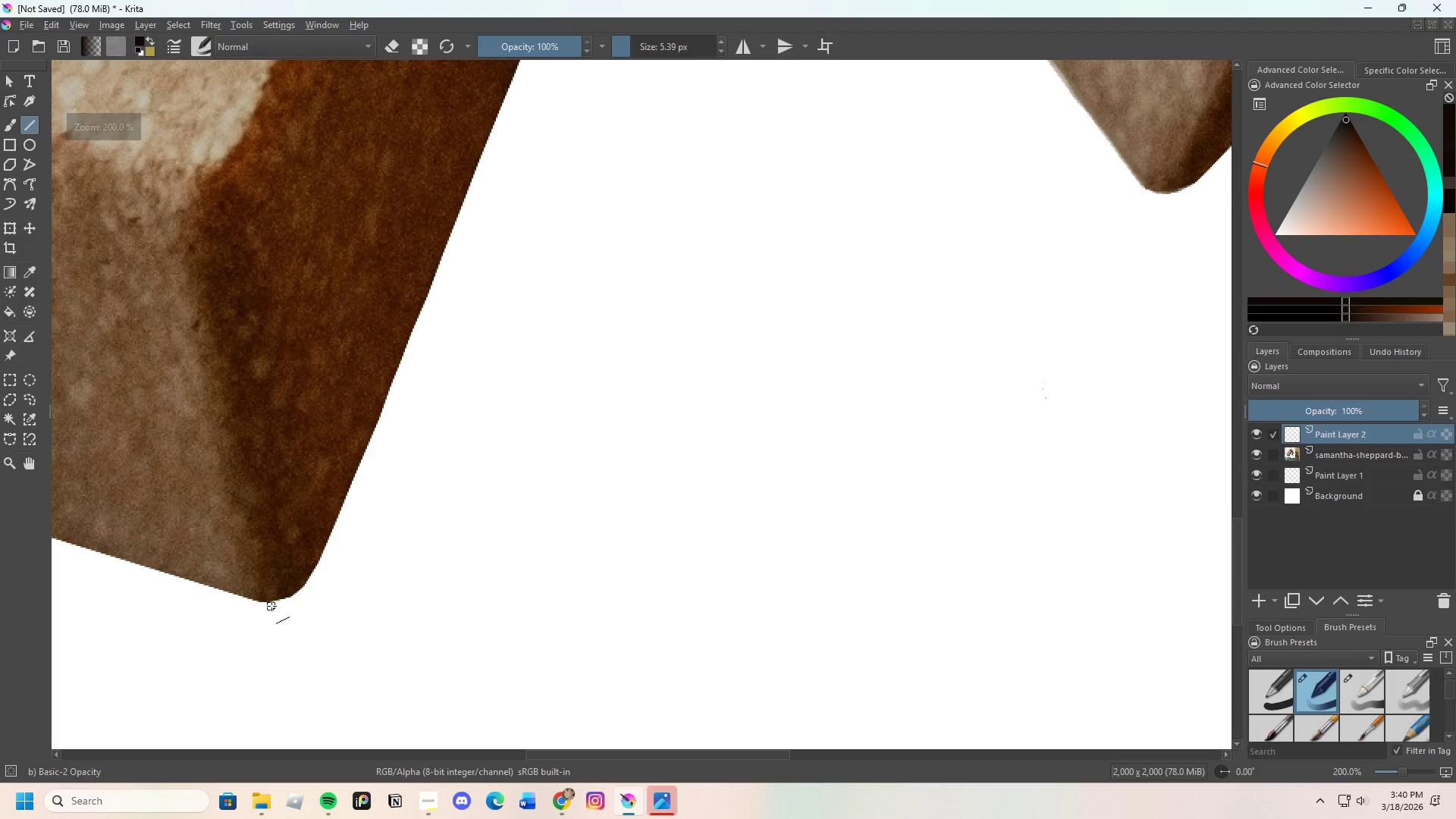 
left_click_drag(start_coordinate=[271, 606], to_coordinate=[298, 603])
 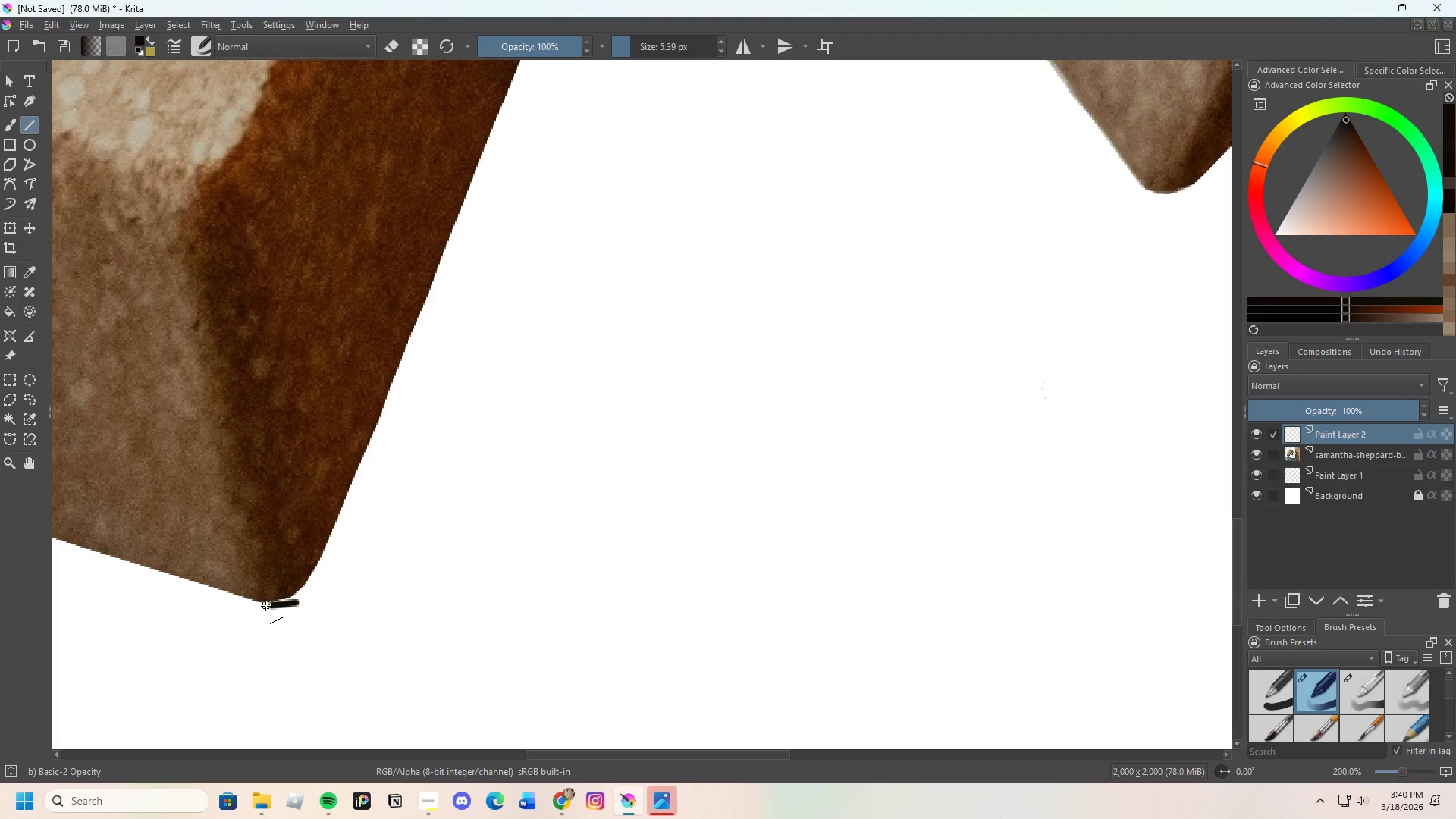 
left_click_drag(start_coordinate=[264, 605], to_coordinate=[299, 598])
 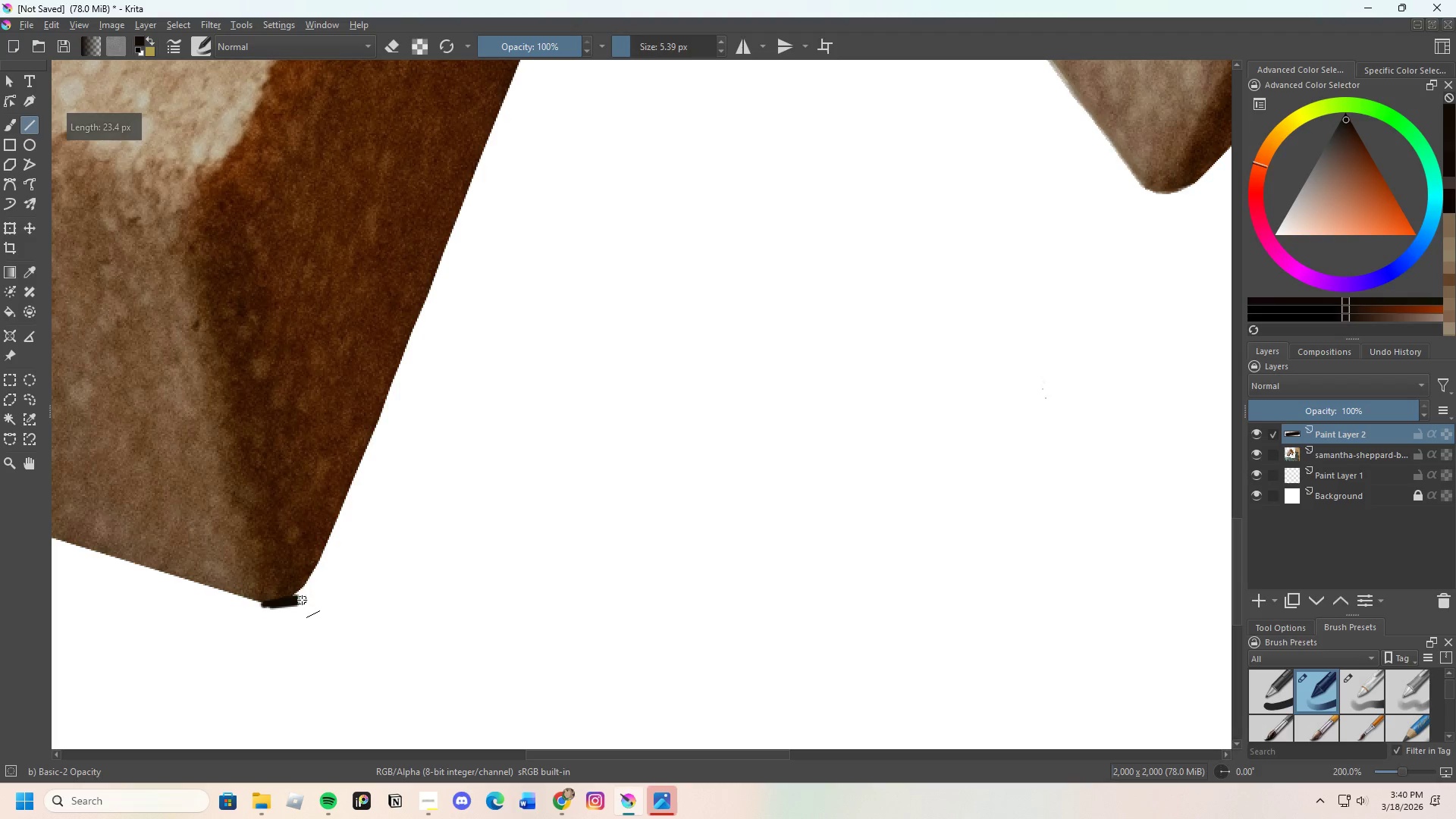 
left_click_drag(start_coordinate=[302, 600], to_coordinate=[310, 586])
 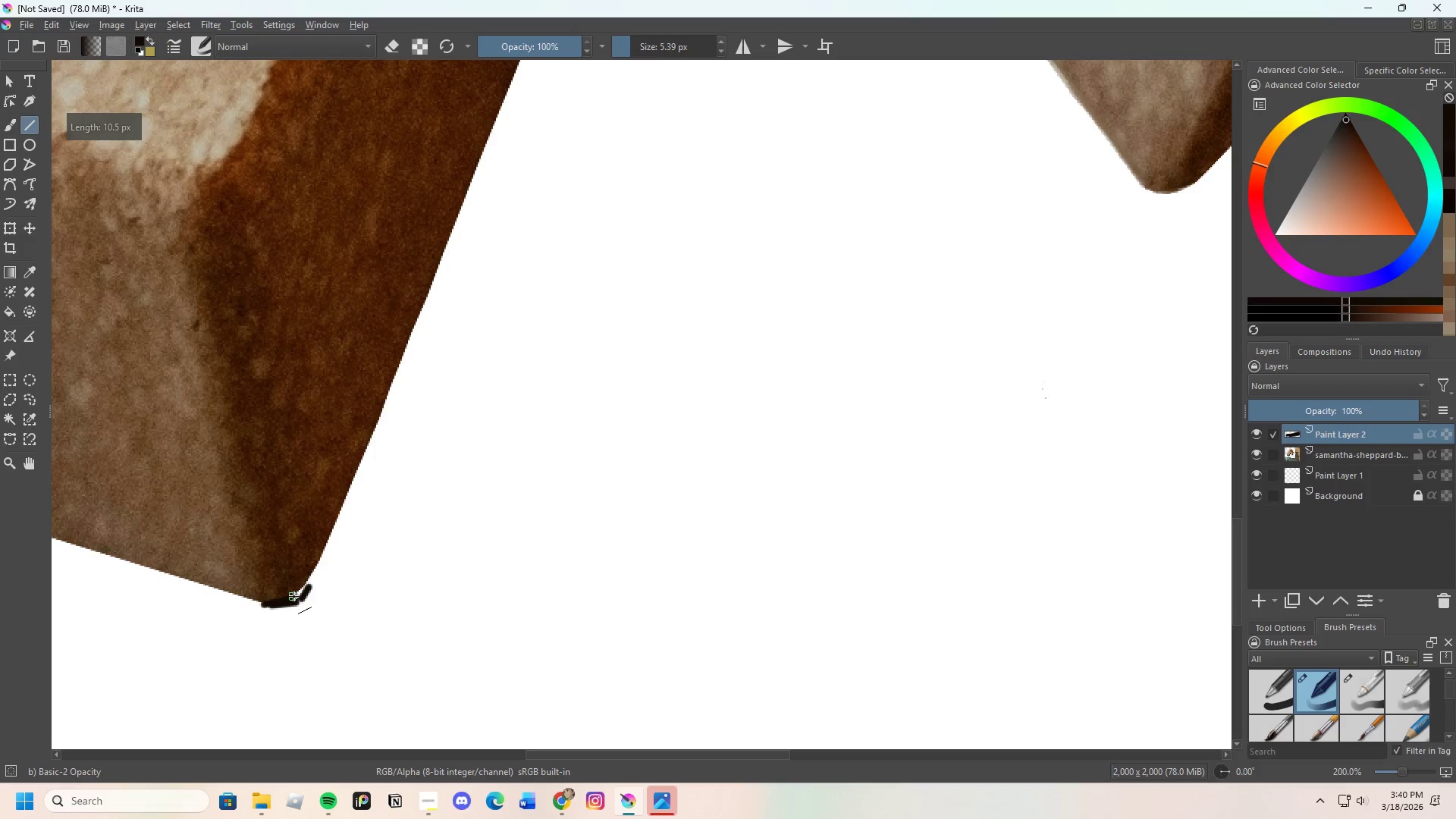 
left_click_drag(start_coordinate=[296, 596], to_coordinate=[311, 581])
 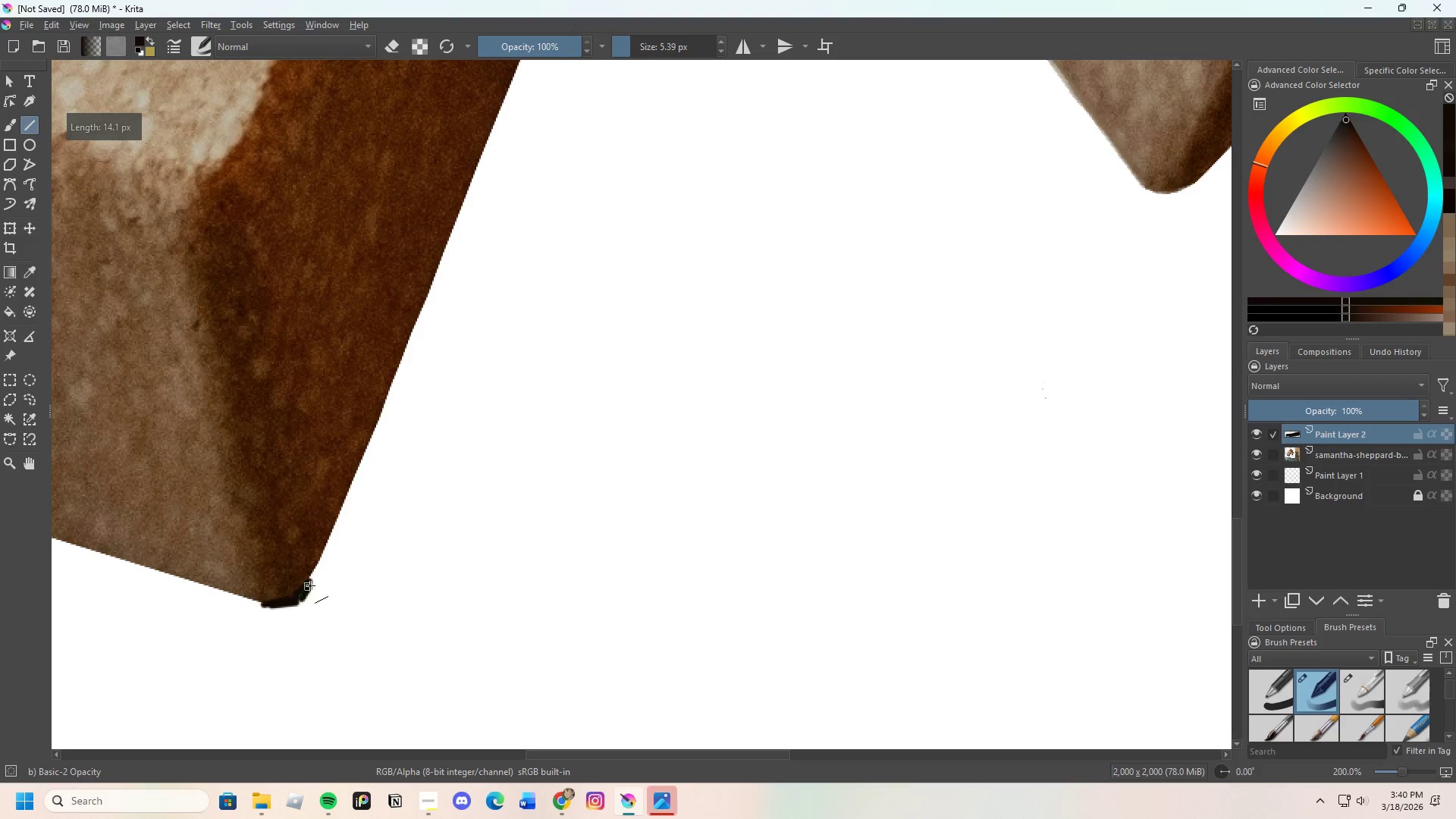 
scroll: coordinate [297, 590], scroll_direction: none, amount: 0.0
 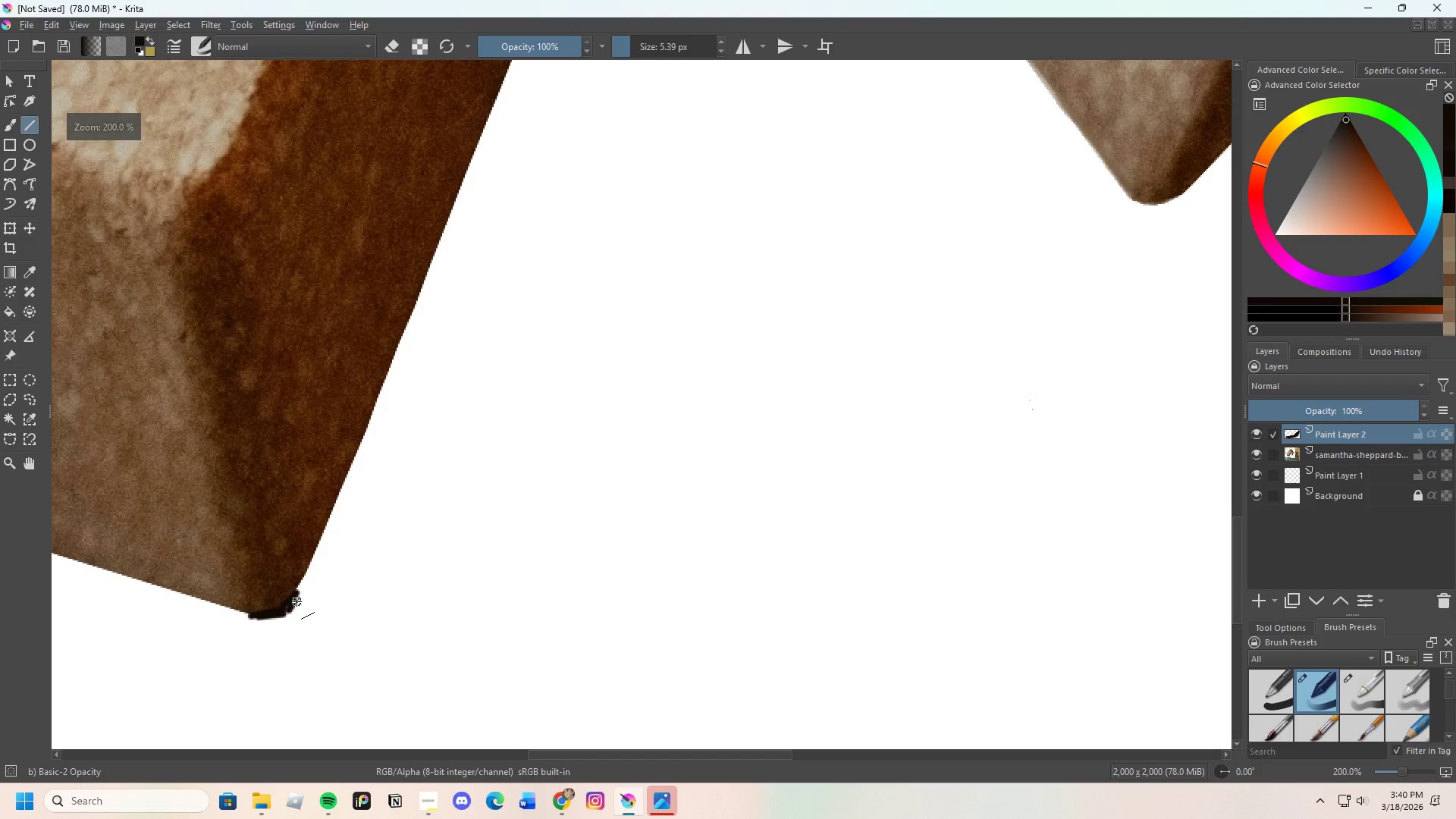 
scroll: coordinate [306, 549], scroll_direction: down, amount: 1.0
 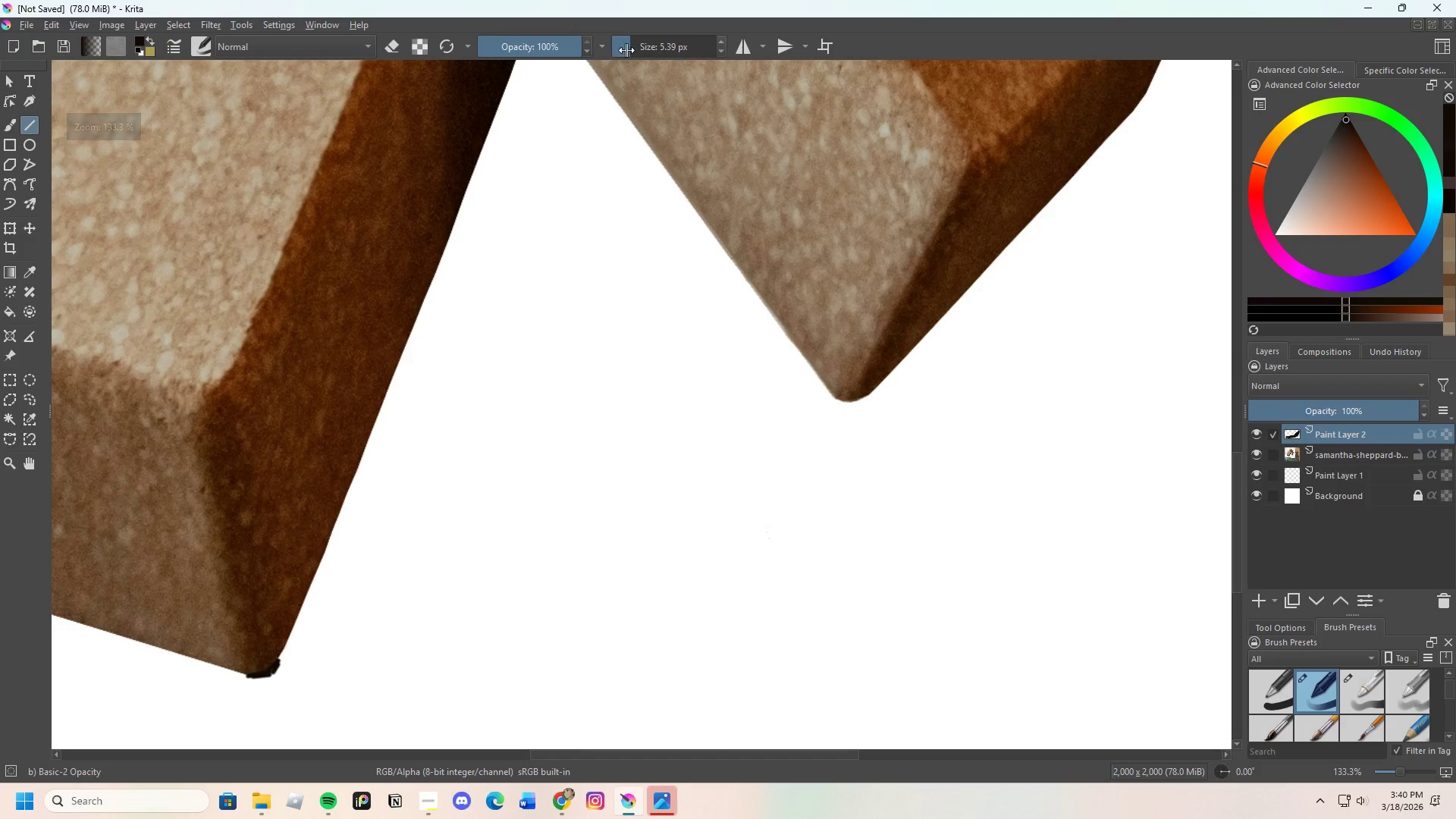 
left_click_drag(start_coordinate=[635, 44], to_coordinate=[639, 42])
 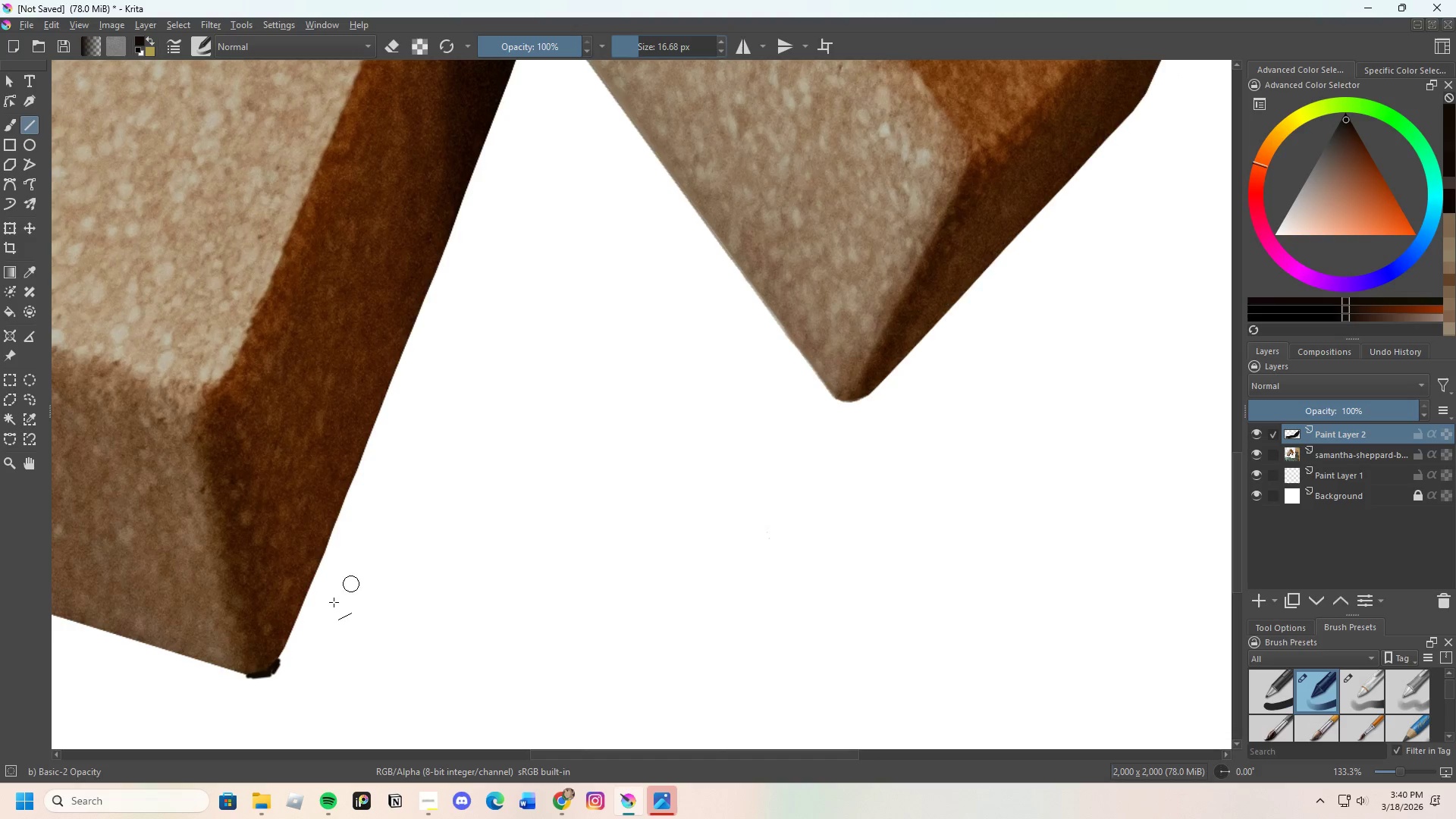 
scroll: coordinate [320, 616], scroll_direction: down, amount: 1.0
 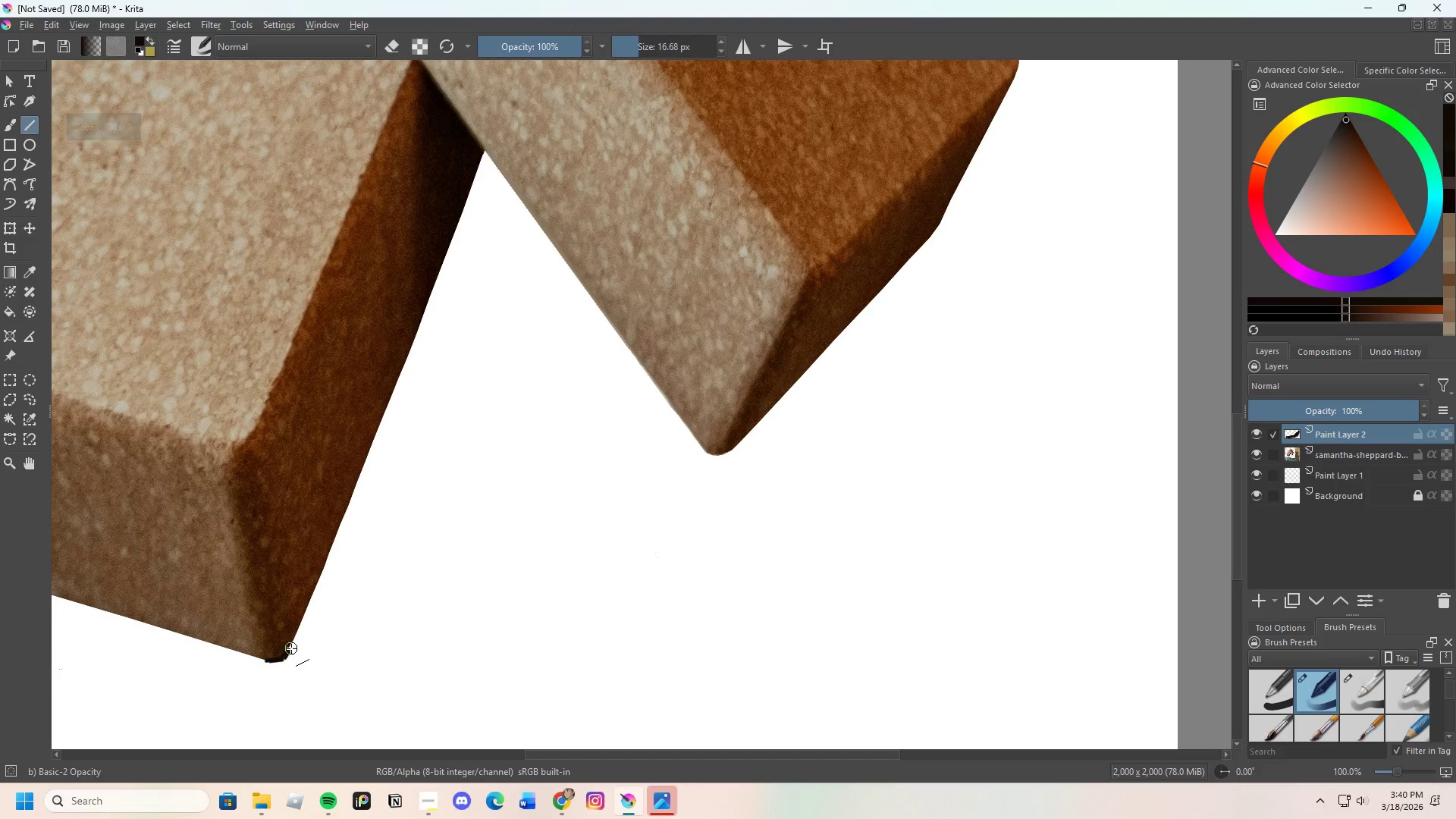 
left_click_drag(start_coordinate=[290, 651], to_coordinate=[431, 310])
 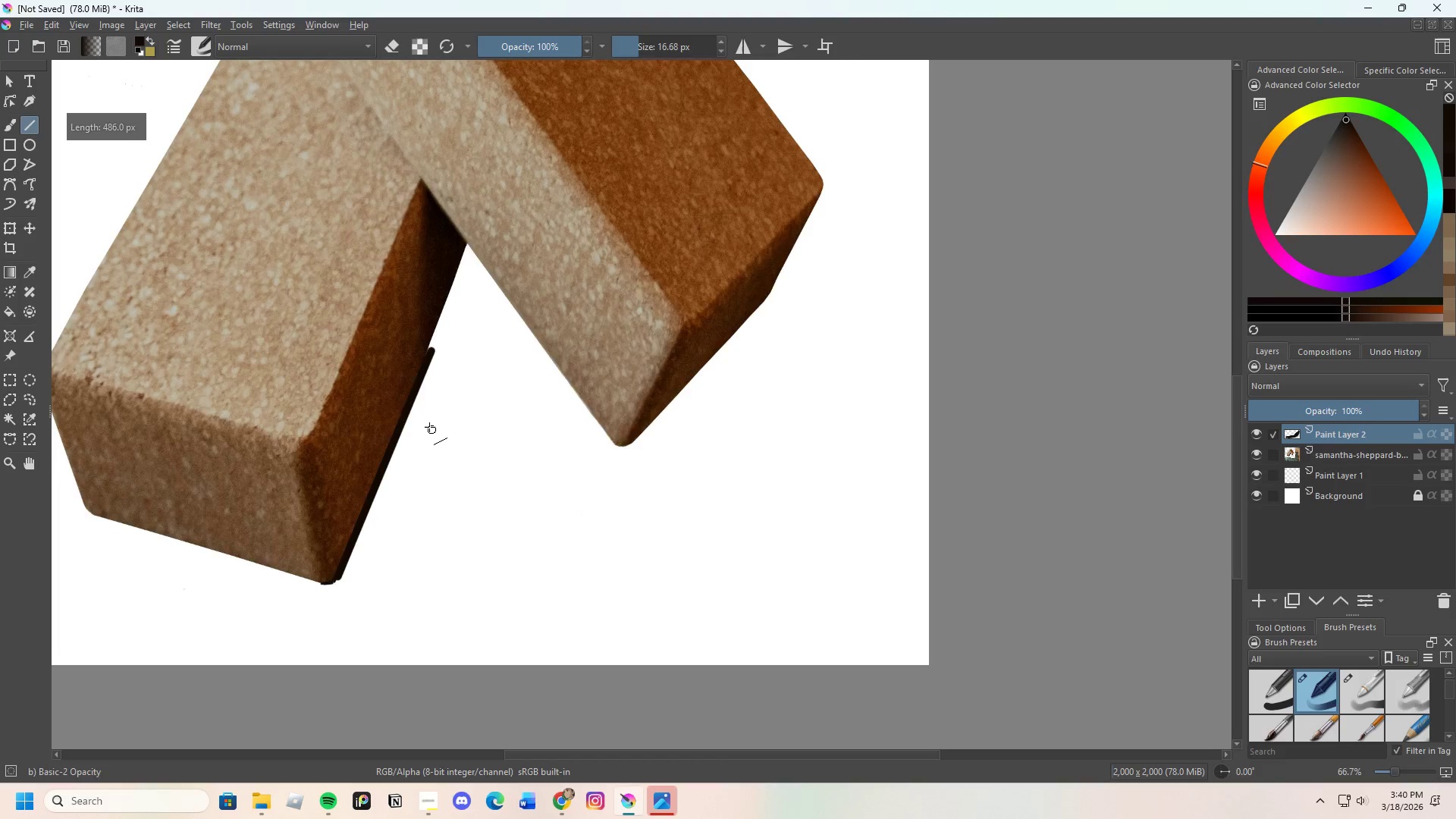 
scroll: coordinate [419, 422], scroll_direction: up, amount: 2.0
 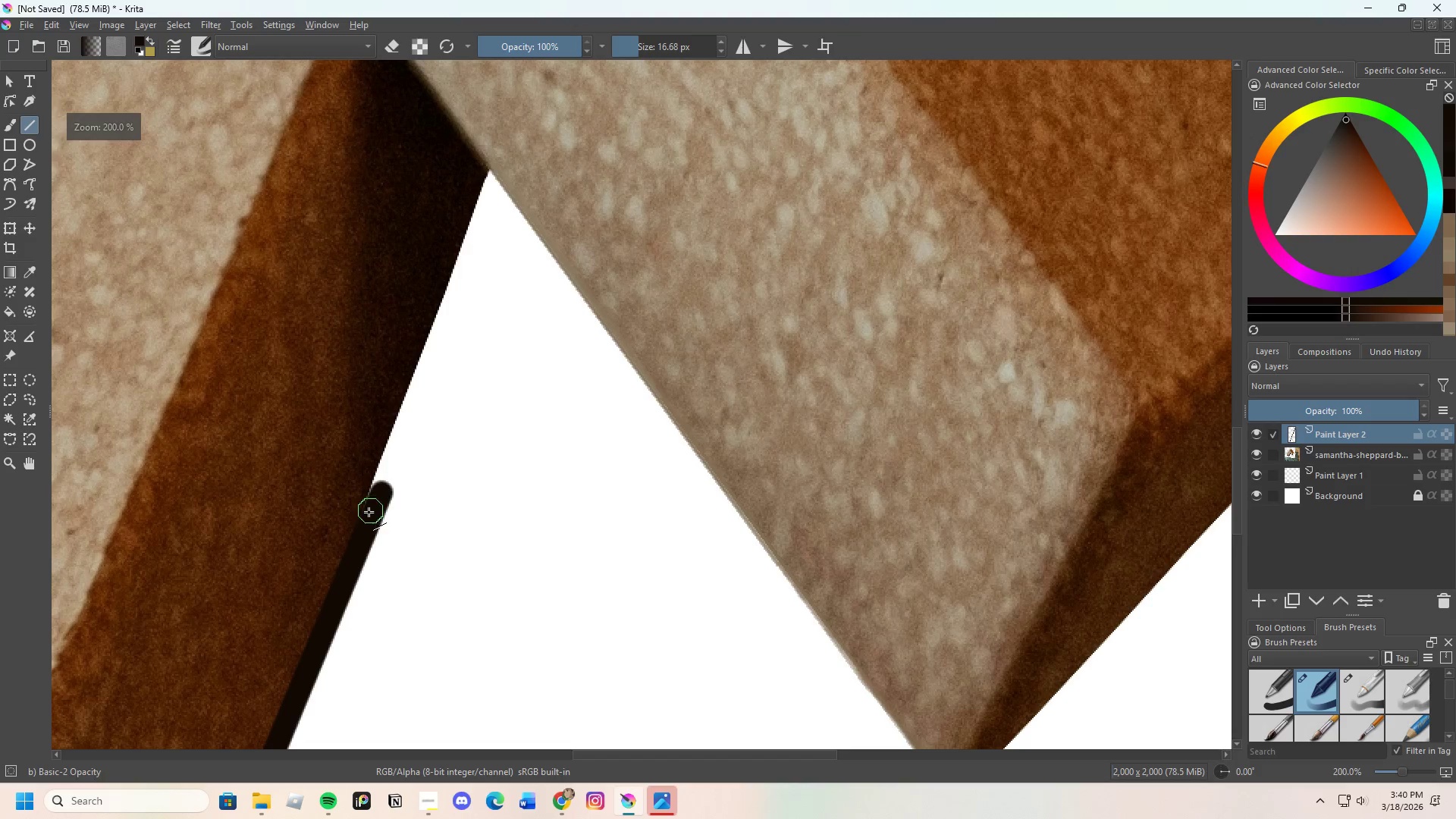 
left_click_drag(start_coordinate=[369, 512], to_coordinate=[489, 198])
 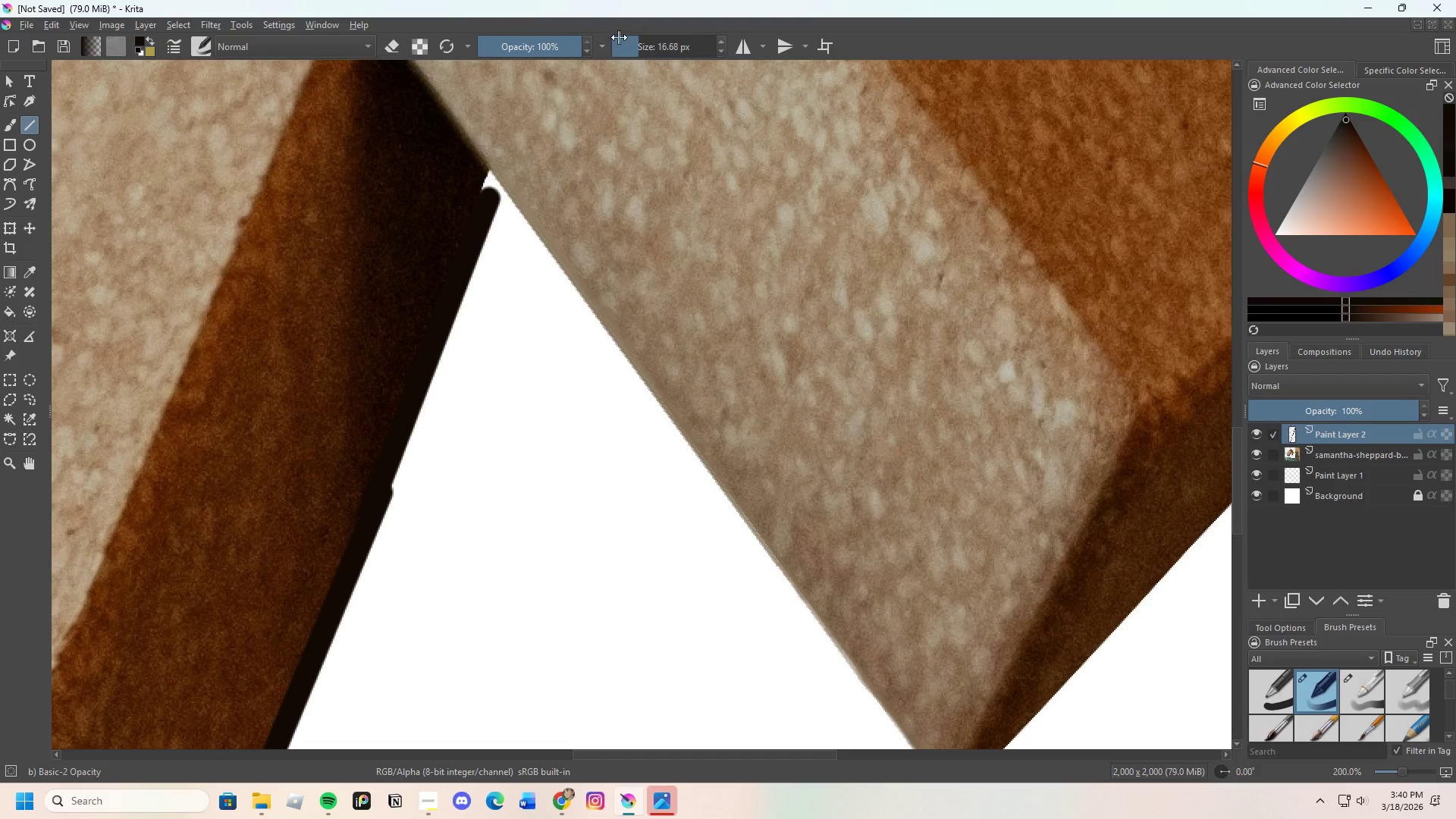 
left_click_drag(start_coordinate=[633, 40], to_coordinate=[633, 45])
 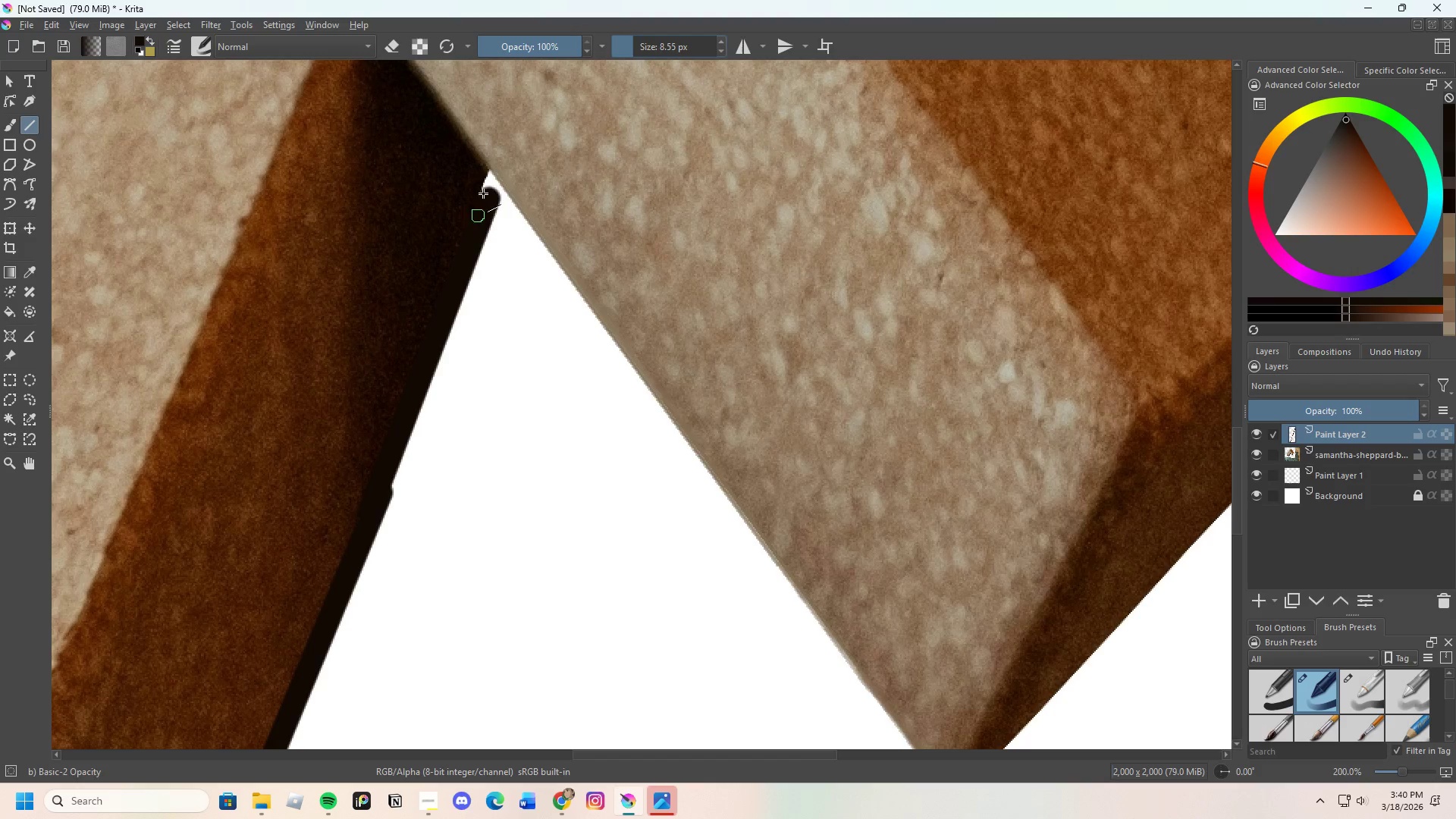 
scroll: coordinate [490, 188], scroll_direction: up, amount: 1.0
 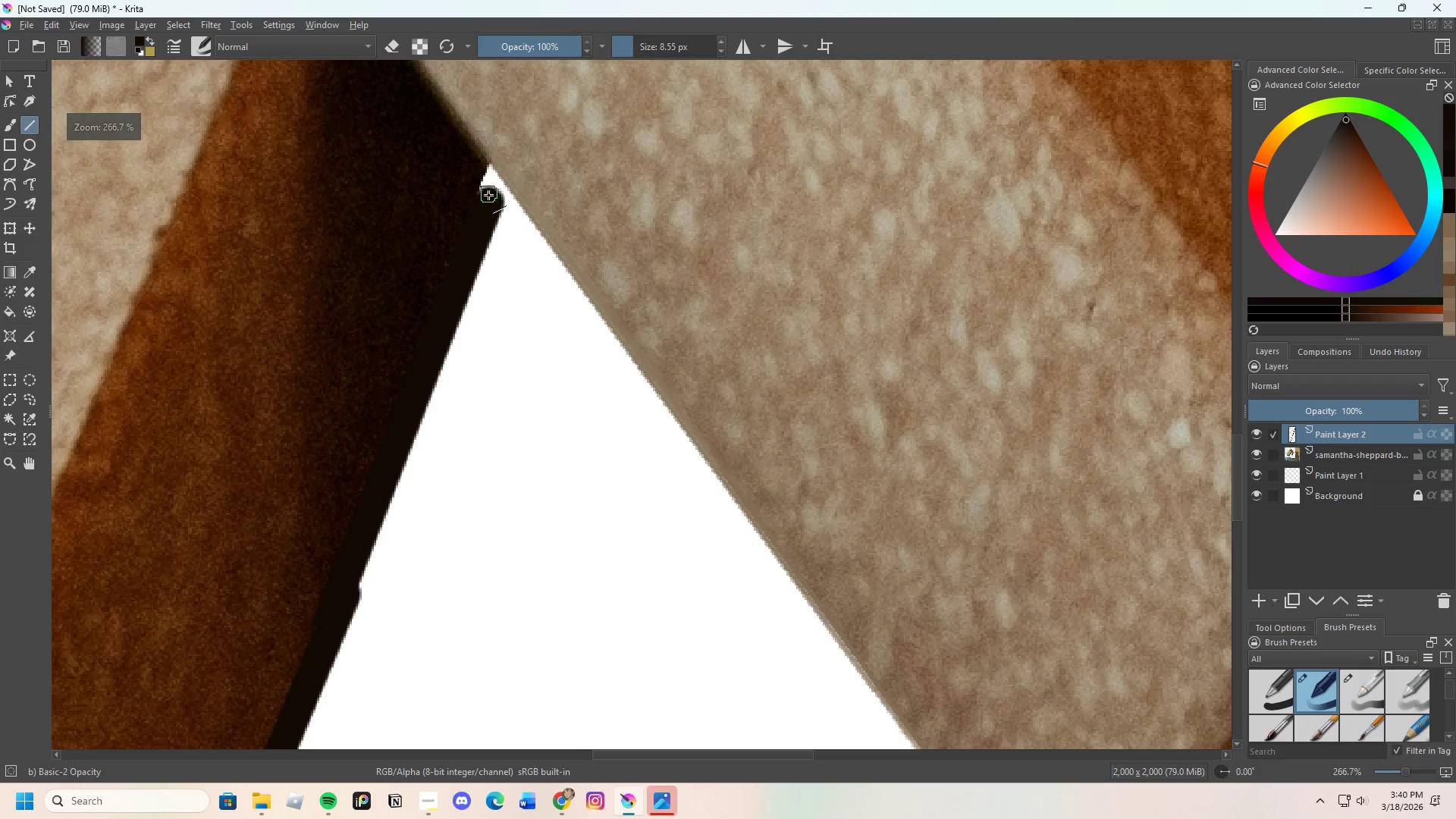 
left_click_drag(start_coordinate=[488, 195], to_coordinate=[487, 173])
 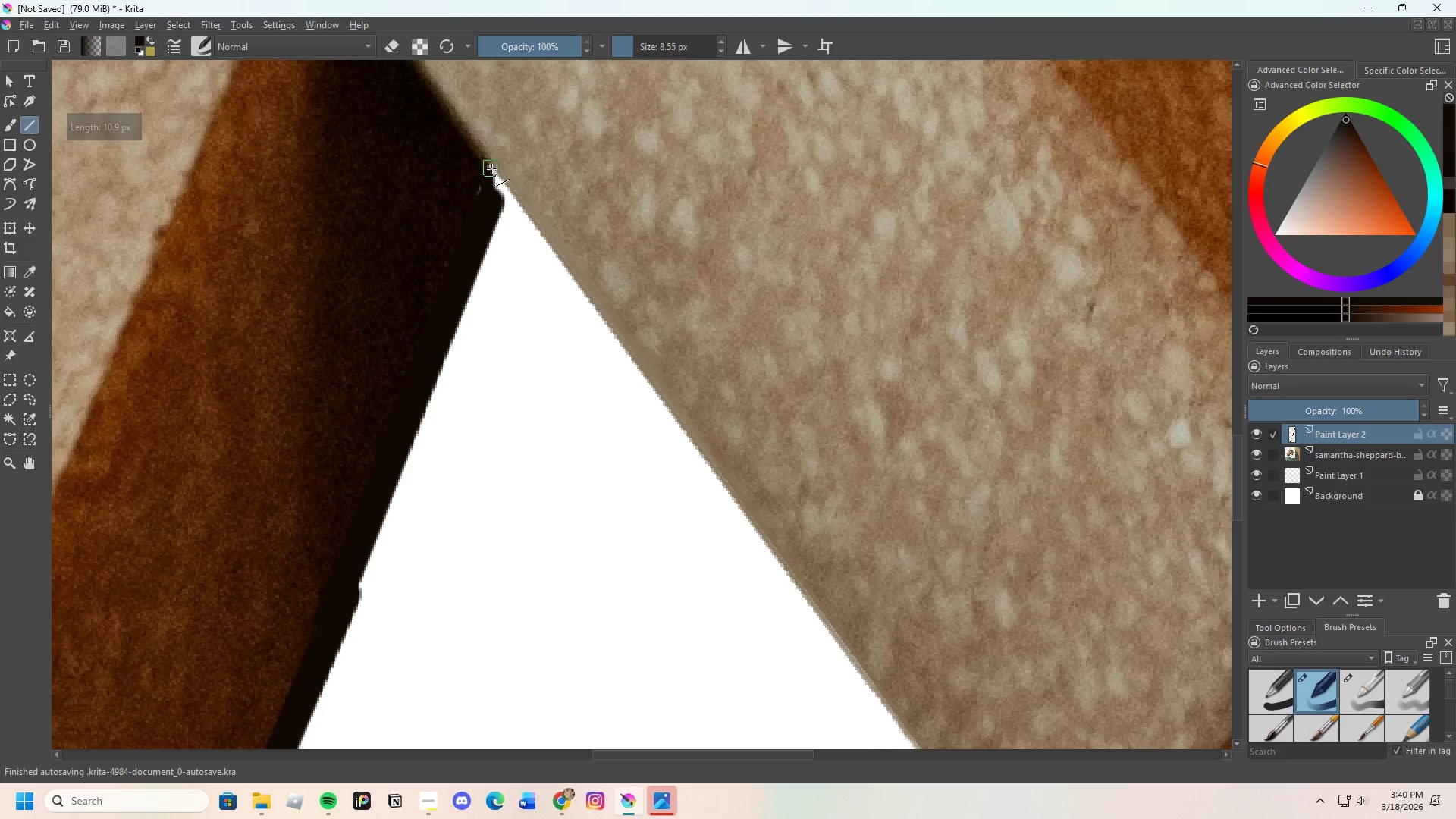 
left_click_drag(start_coordinate=[490, 168], to_coordinate=[566, 283])
 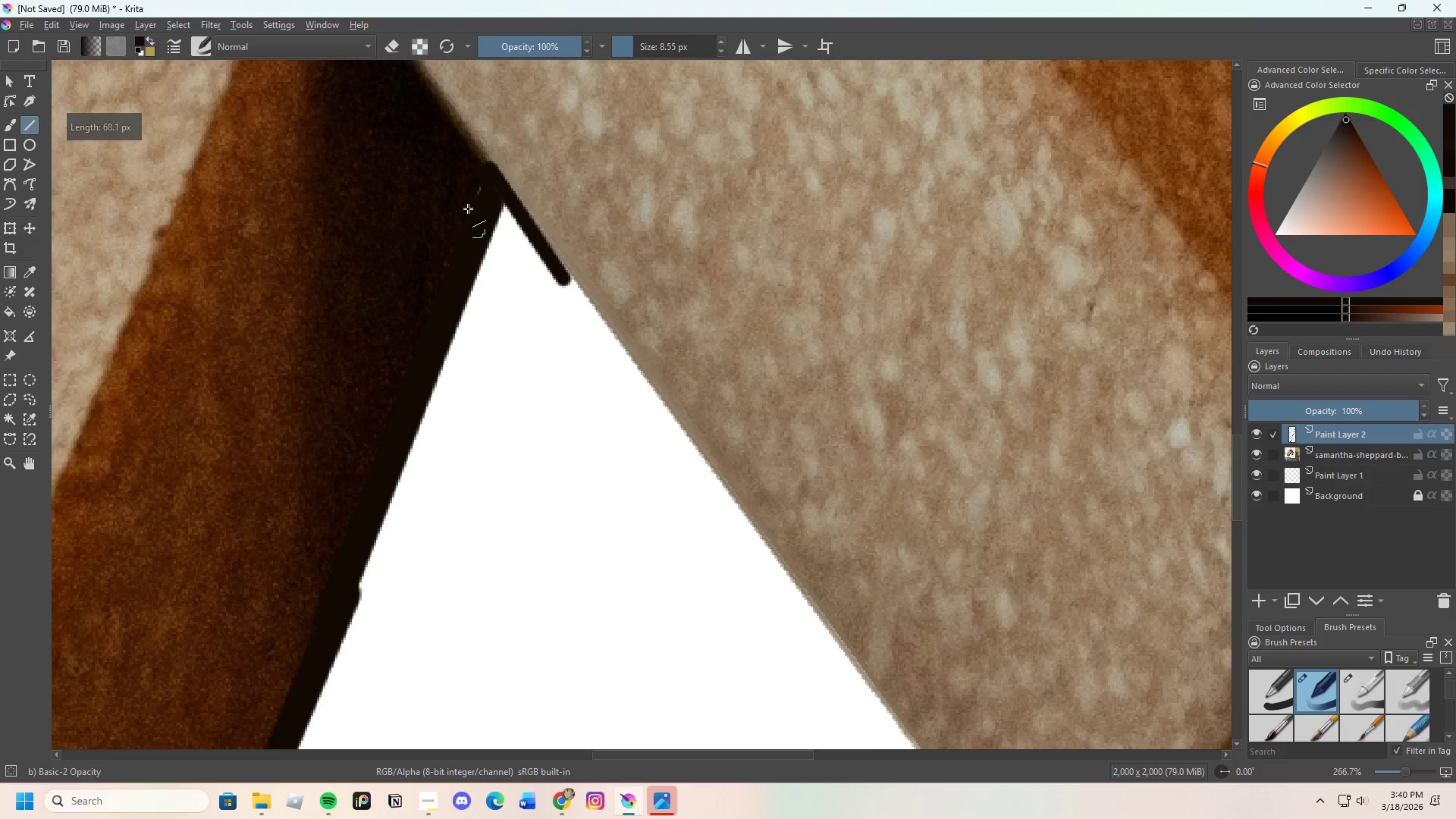 
scroll: coordinate [506, 265], scroll_direction: down, amount: 1.0
 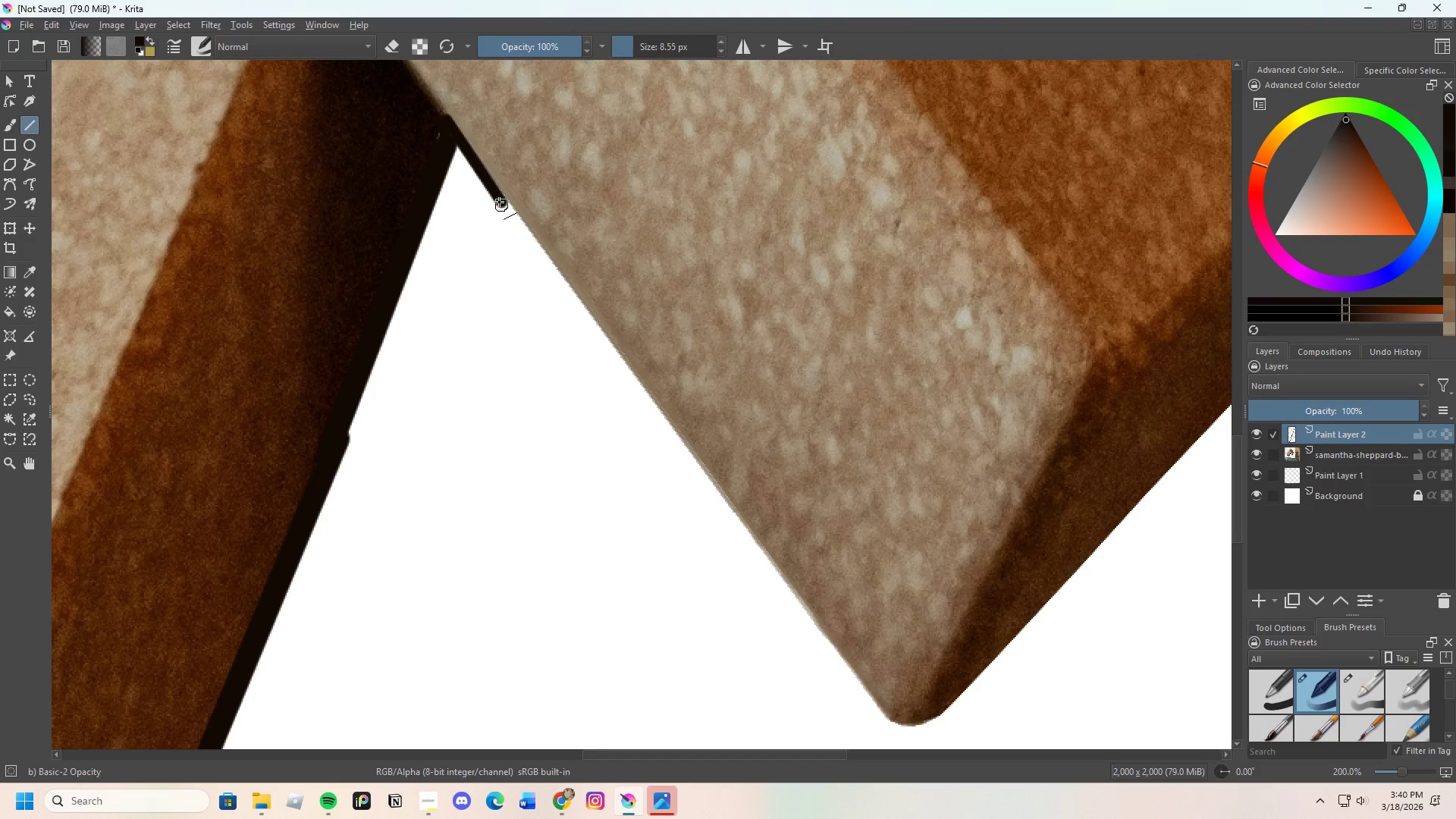 
left_click_drag(start_coordinate=[498, 197], to_coordinate=[874, 714])
 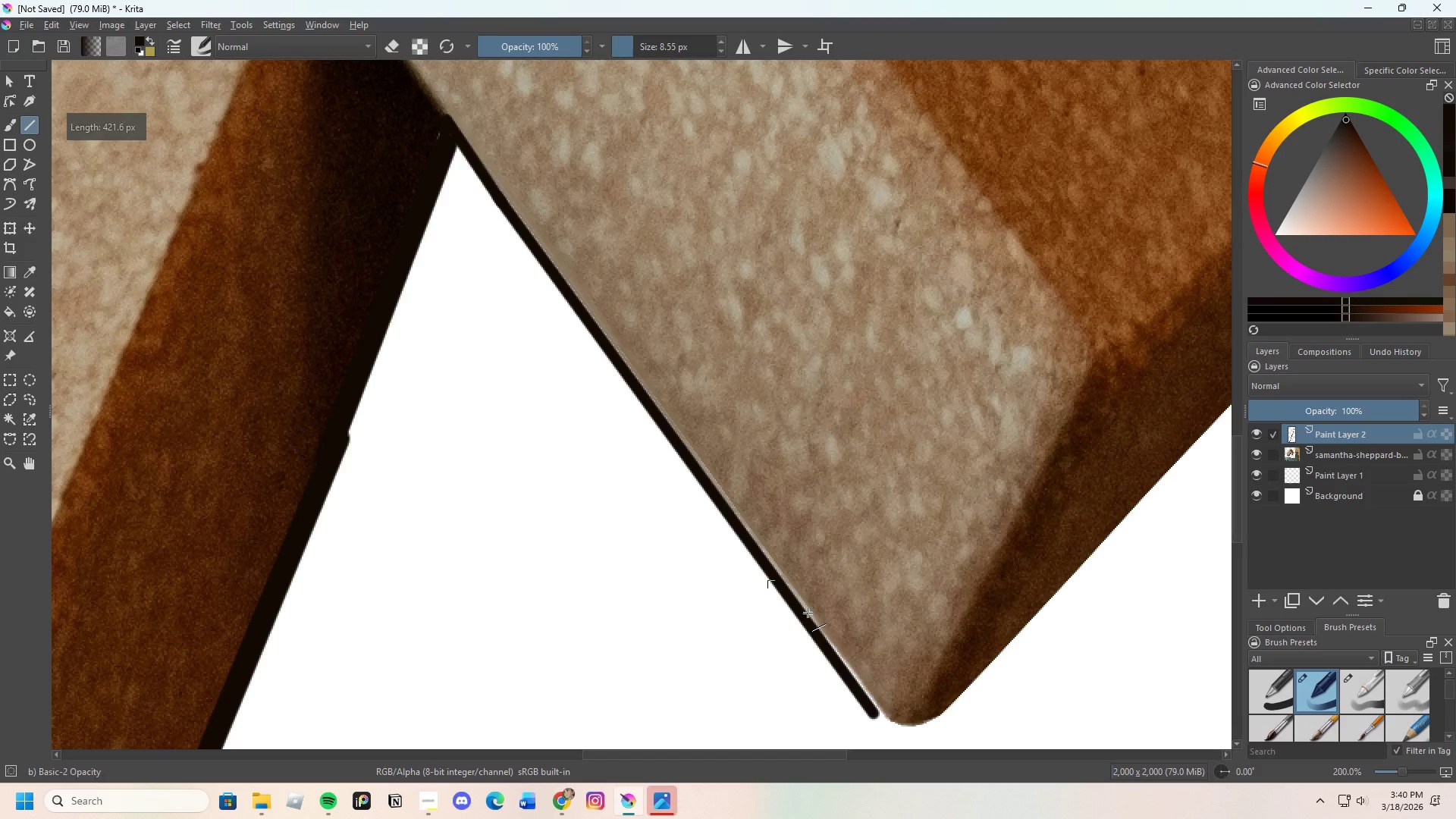 
scroll: coordinate [776, 616], scroll_direction: none, amount: 0.0
 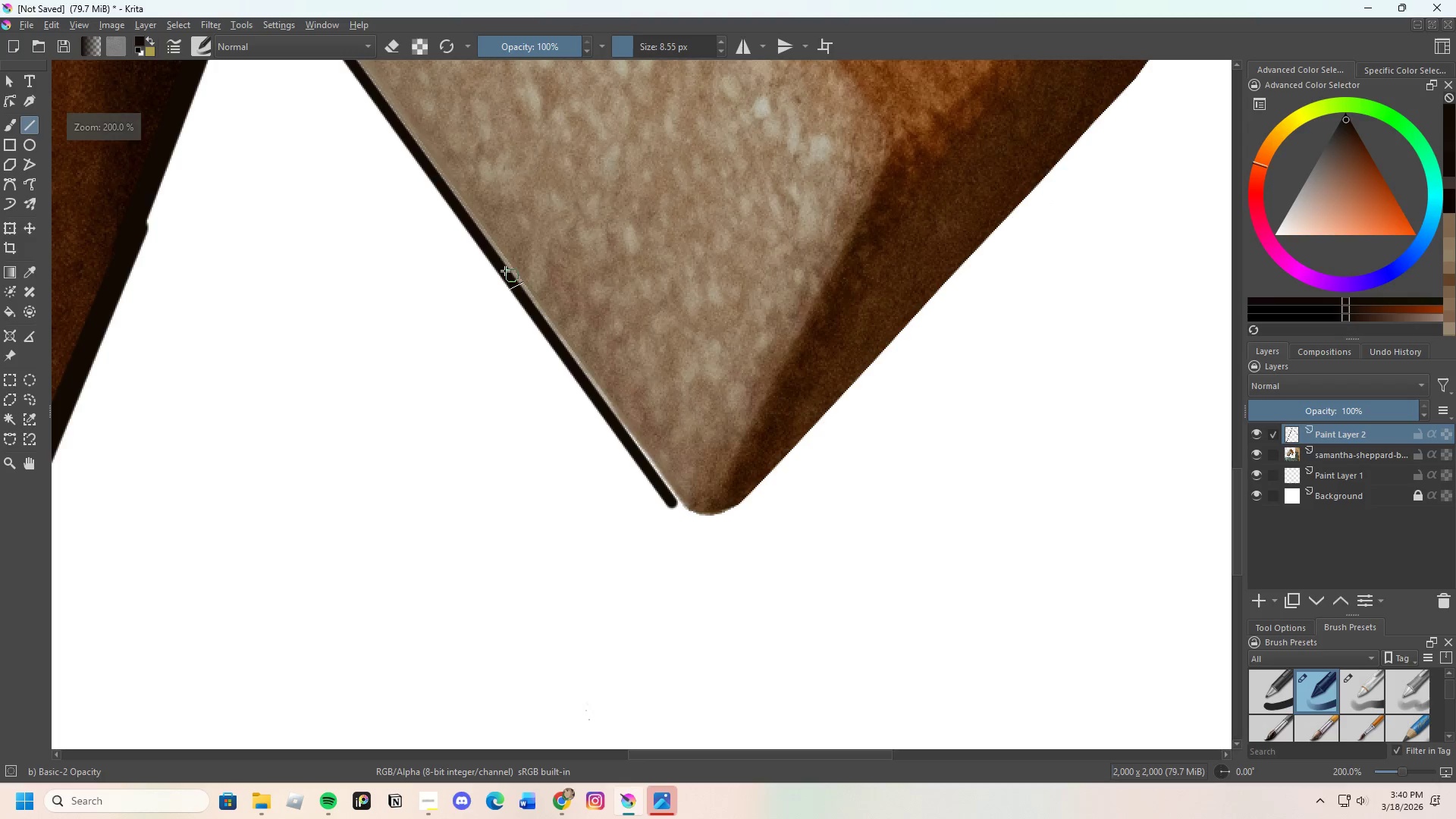 
left_click_drag(start_coordinate=[507, 275], to_coordinate=[684, 513])
 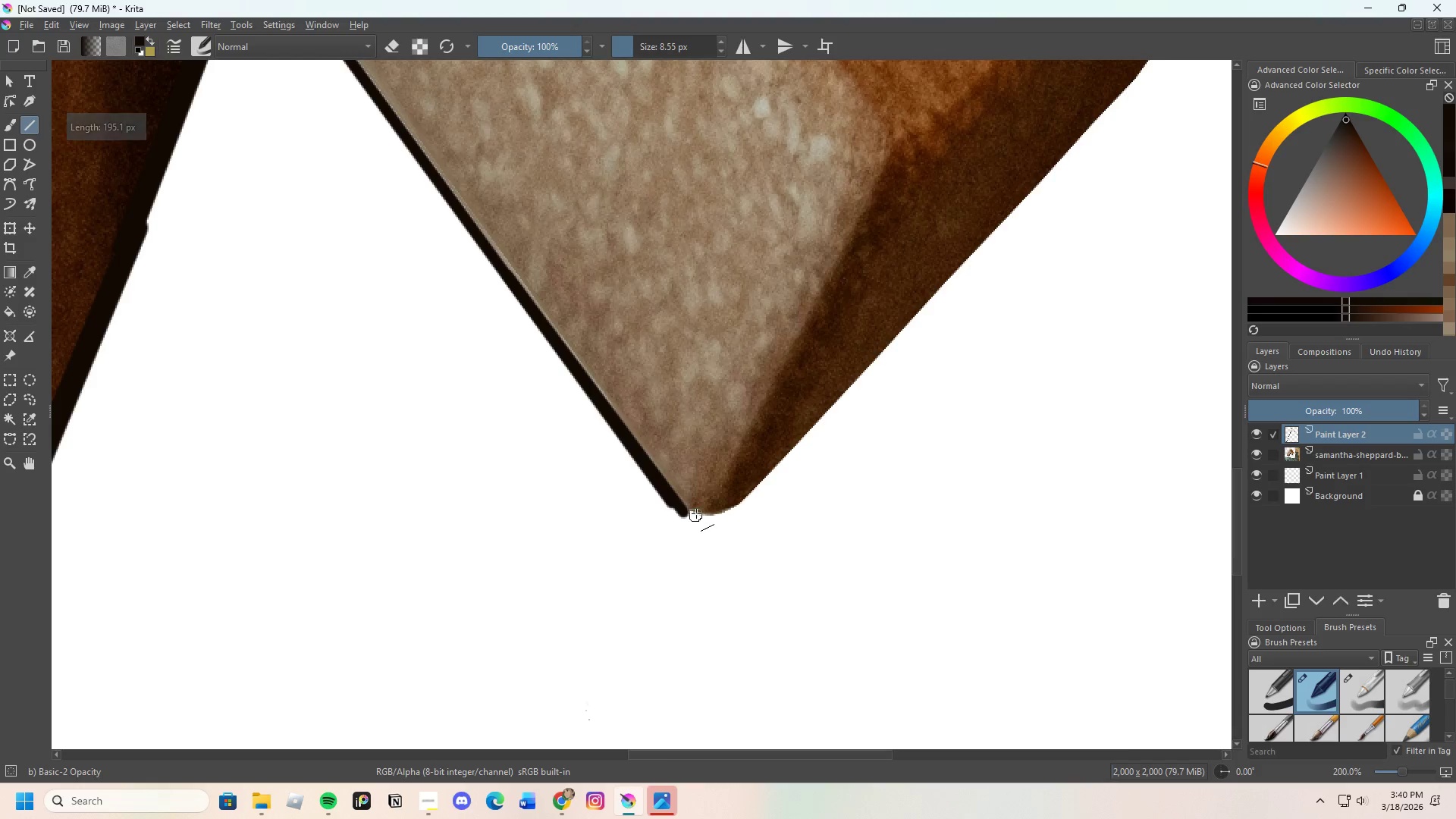 
scroll: coordinate [685, 516], scroll_direction: up, amount: 2.0
 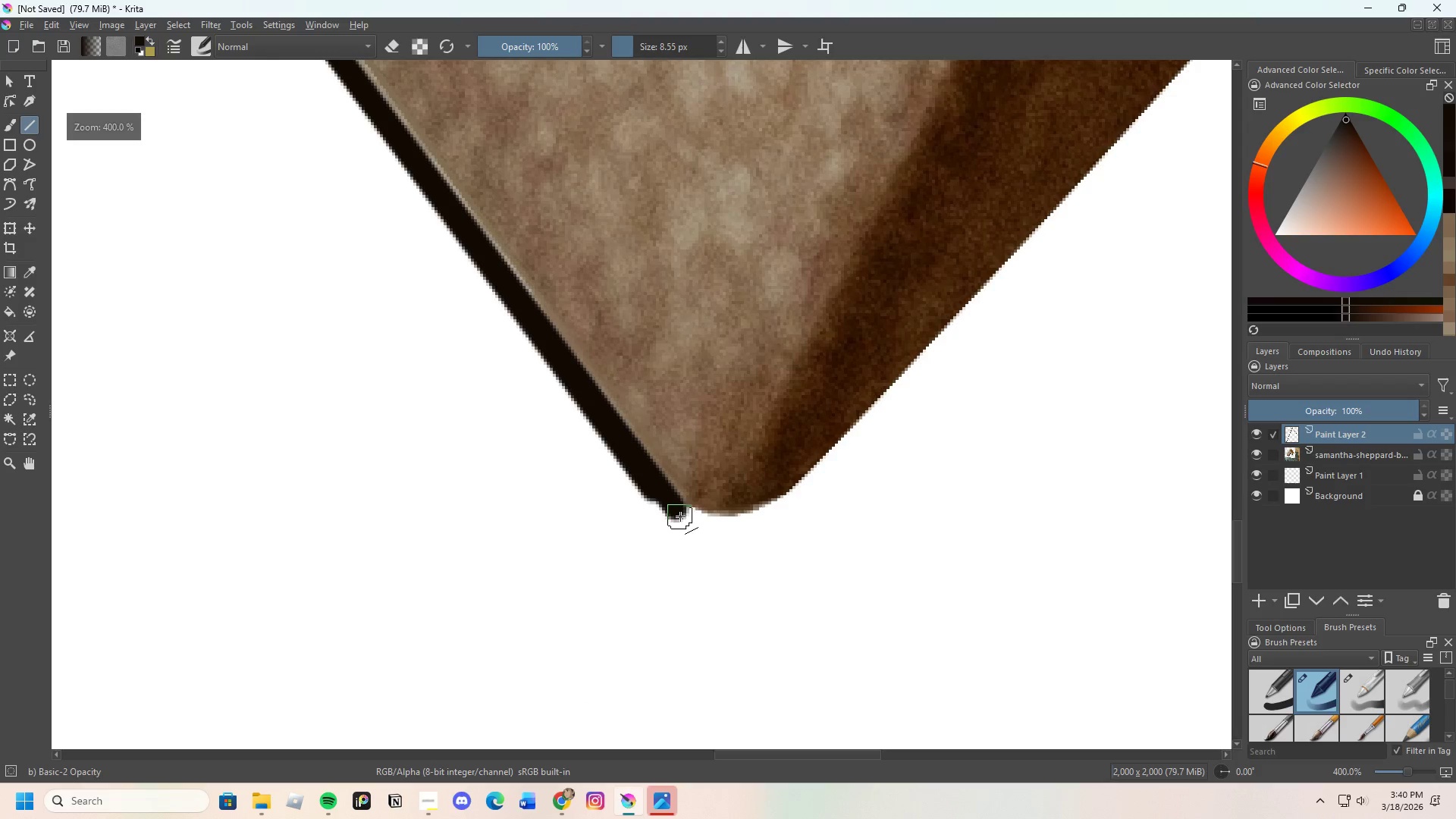 
left_click_drag(start_coordinate=[680, 516], to_coordinate=[717, 528])
 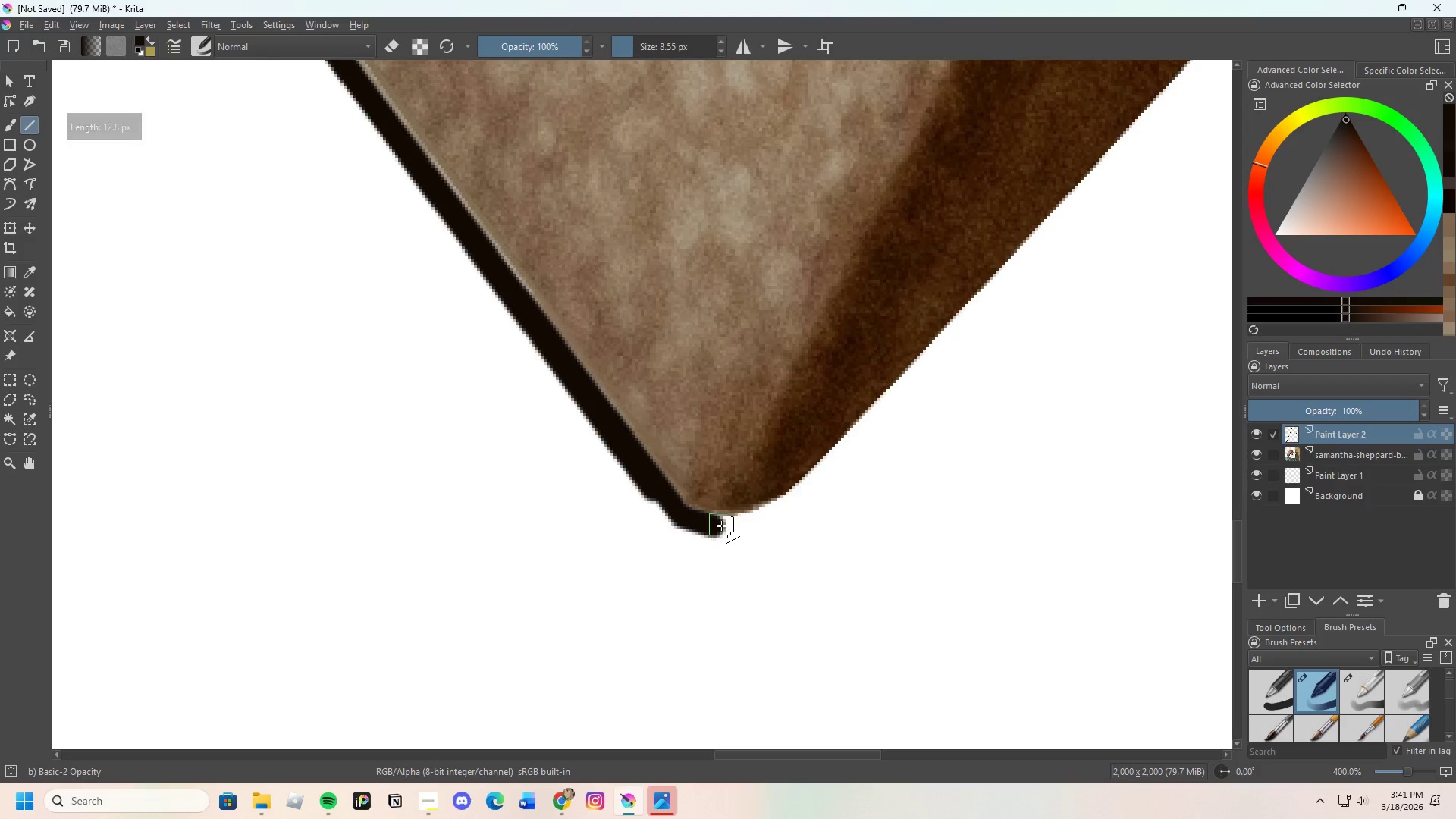 
left_click_drag(start_coordinate=[722, 526], to_coordinate=[773, 511])
 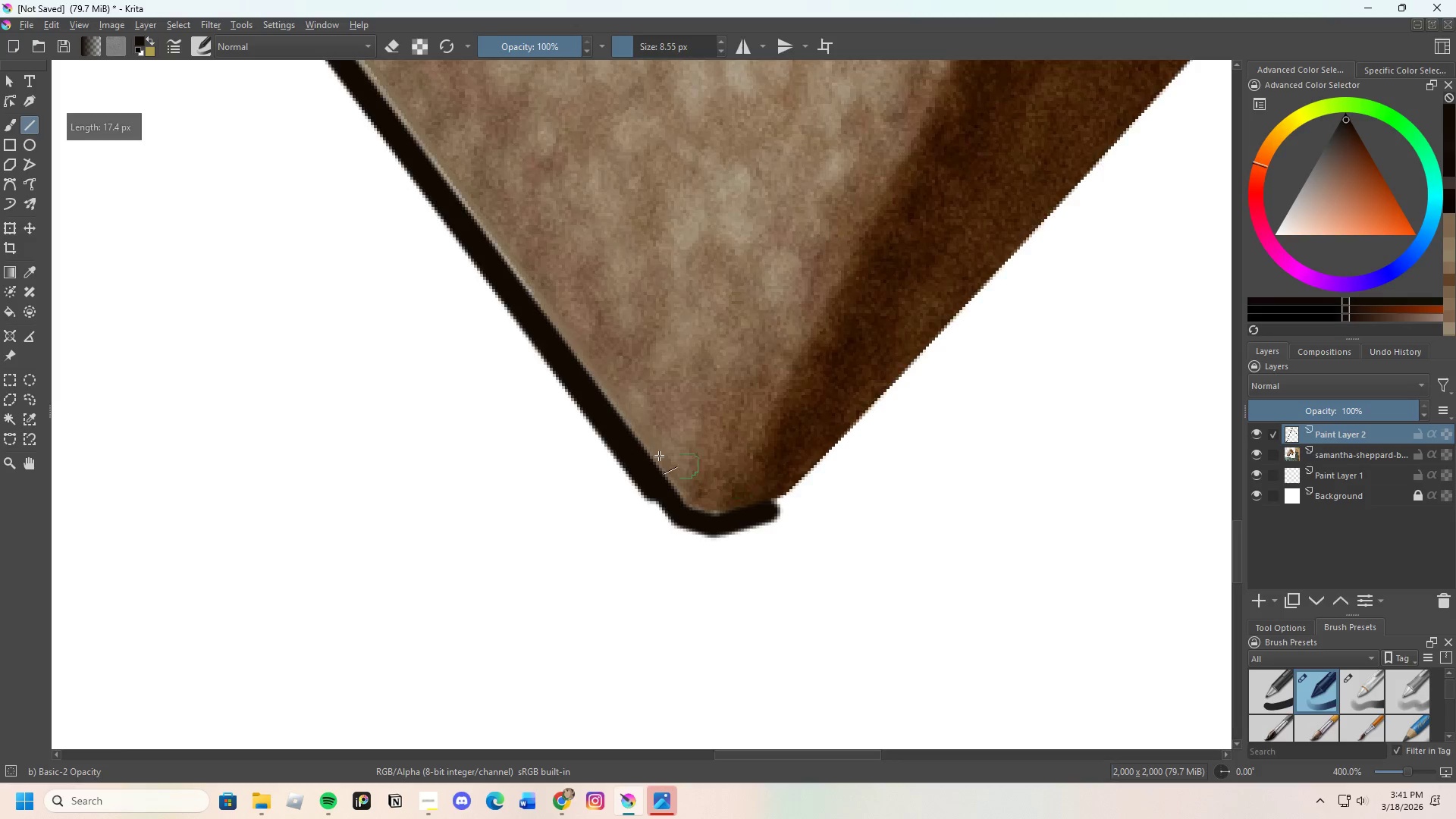 
scroll: coordinate [626, 463], scroll_direction: down, amount: 6.0
 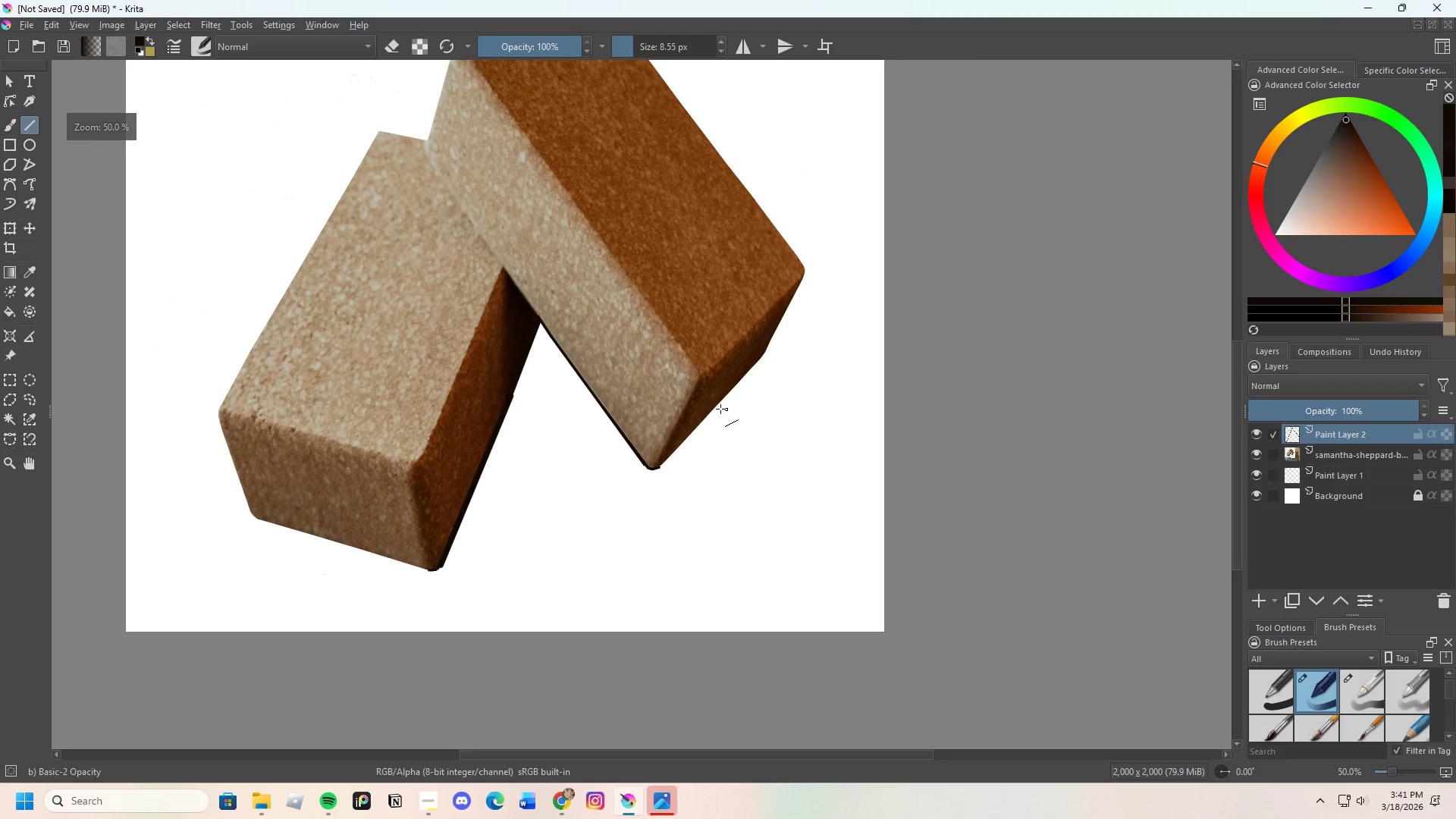 
scroll: coordinate [660, 475], scroll_direction: up, amount: 4.0
 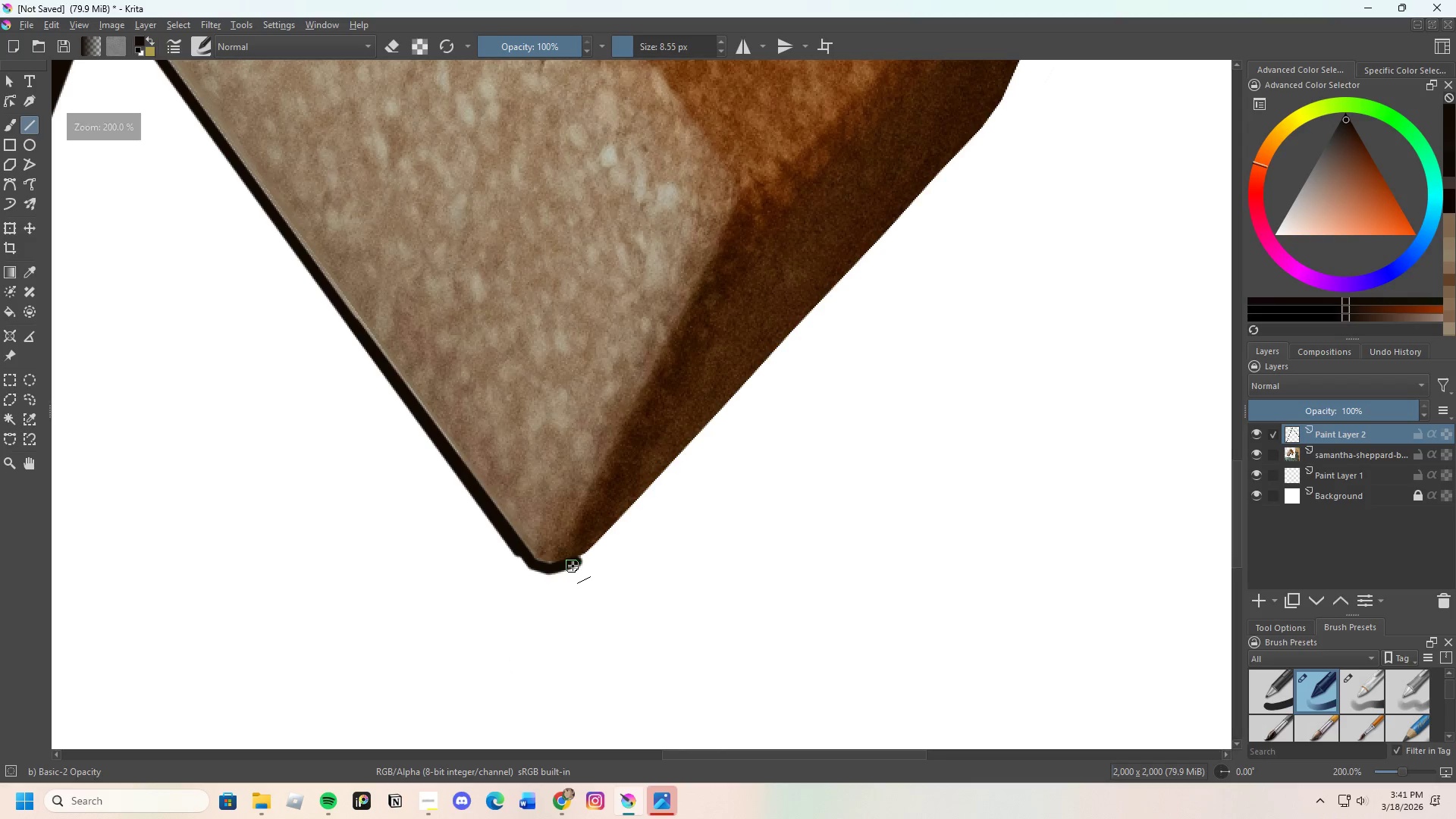 
left_click_drag(start_coordinate=[575, 563], to_coordinate=[598, 551])
 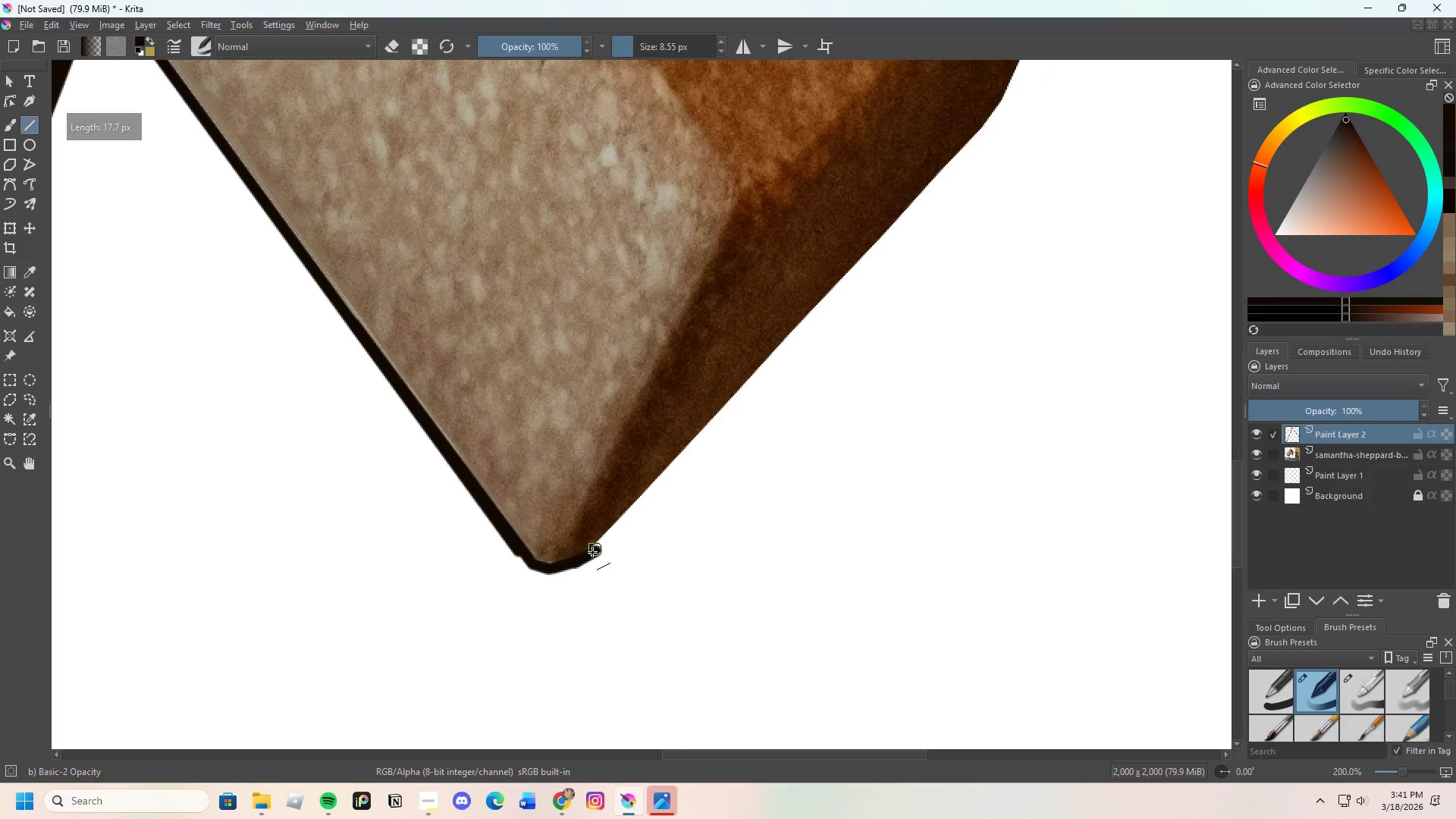 
left_click_drag(start_coordinate=[592, 553], to_coordinate=[726, 414])
 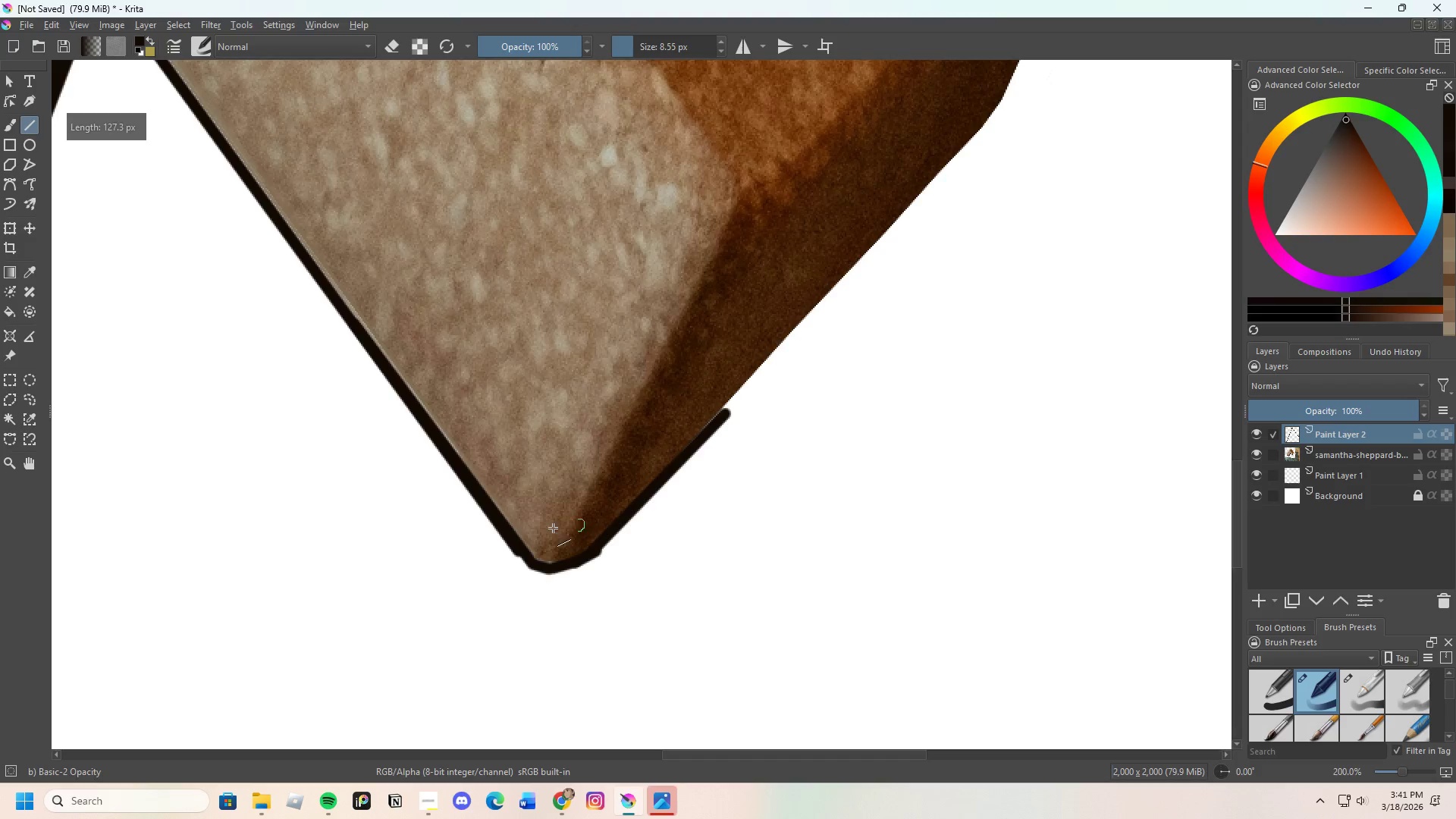 
scroll: coordinate [639, 463], scroll_direction: none, amount: 0.0
 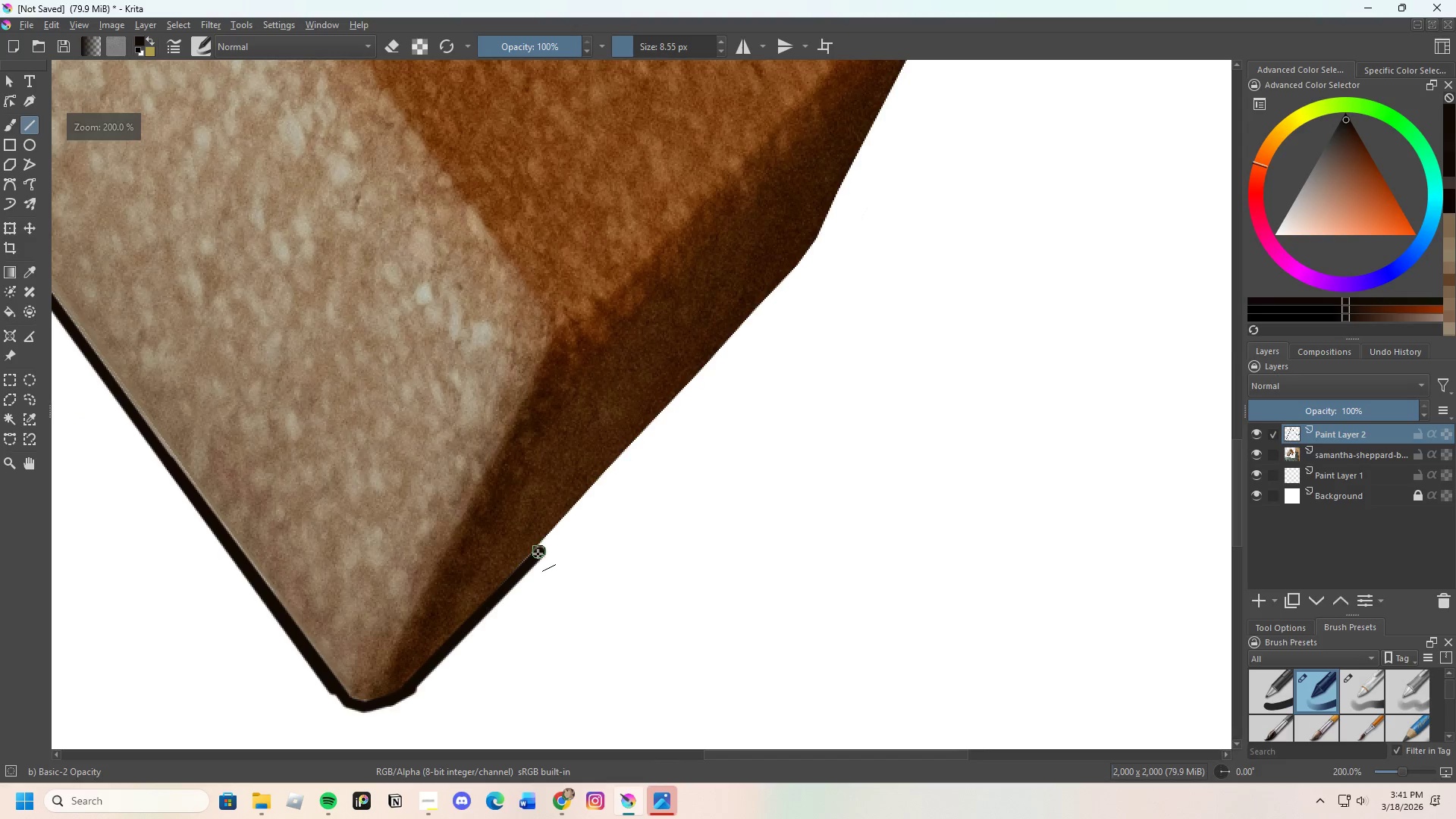 
left_click_drag(start_coordinate=[537, 555], to_coordinate=[805, 262])
 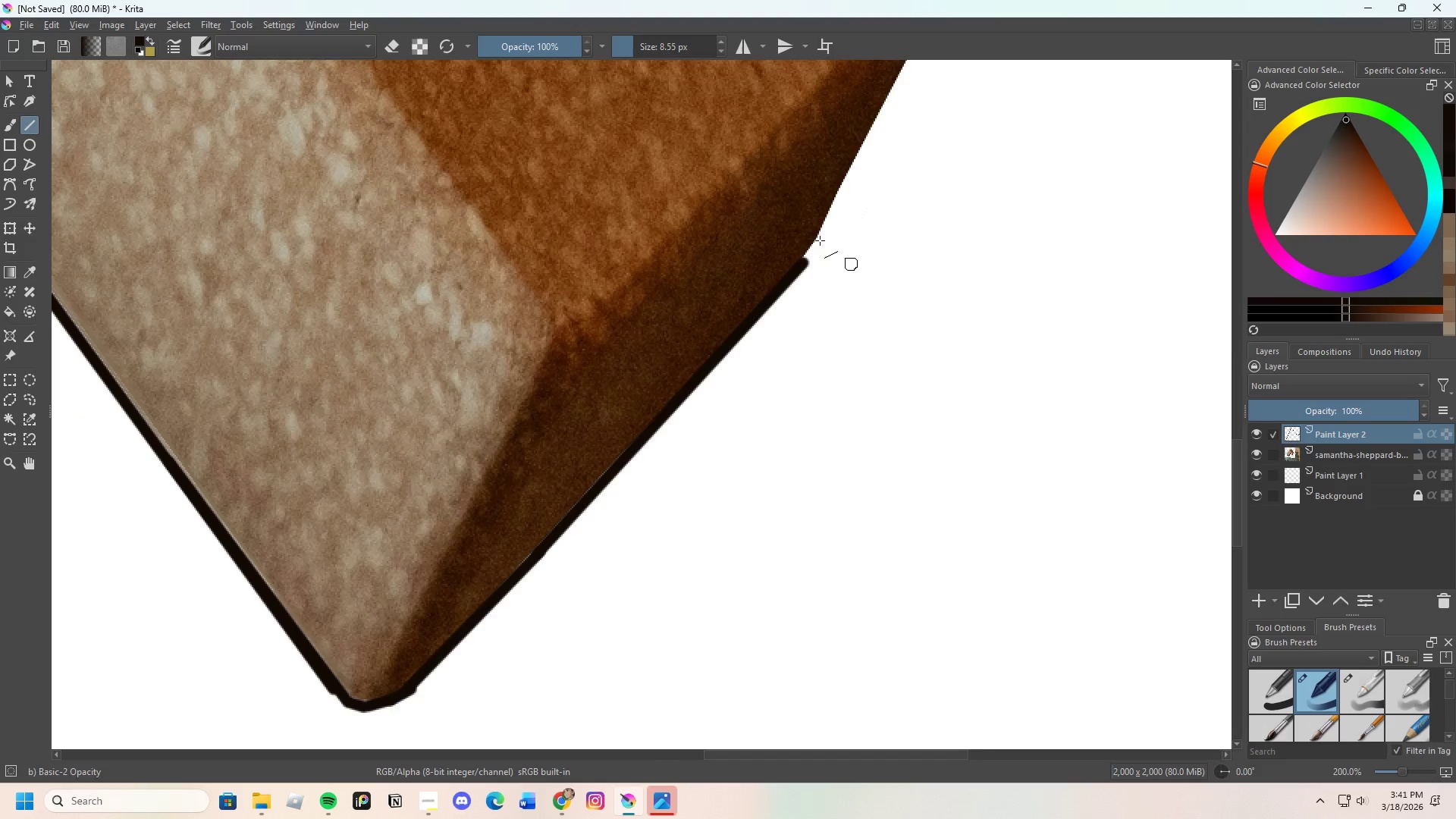 
scroll: coordinate [799, 209], scroll_direction: up, amount: 2.0
 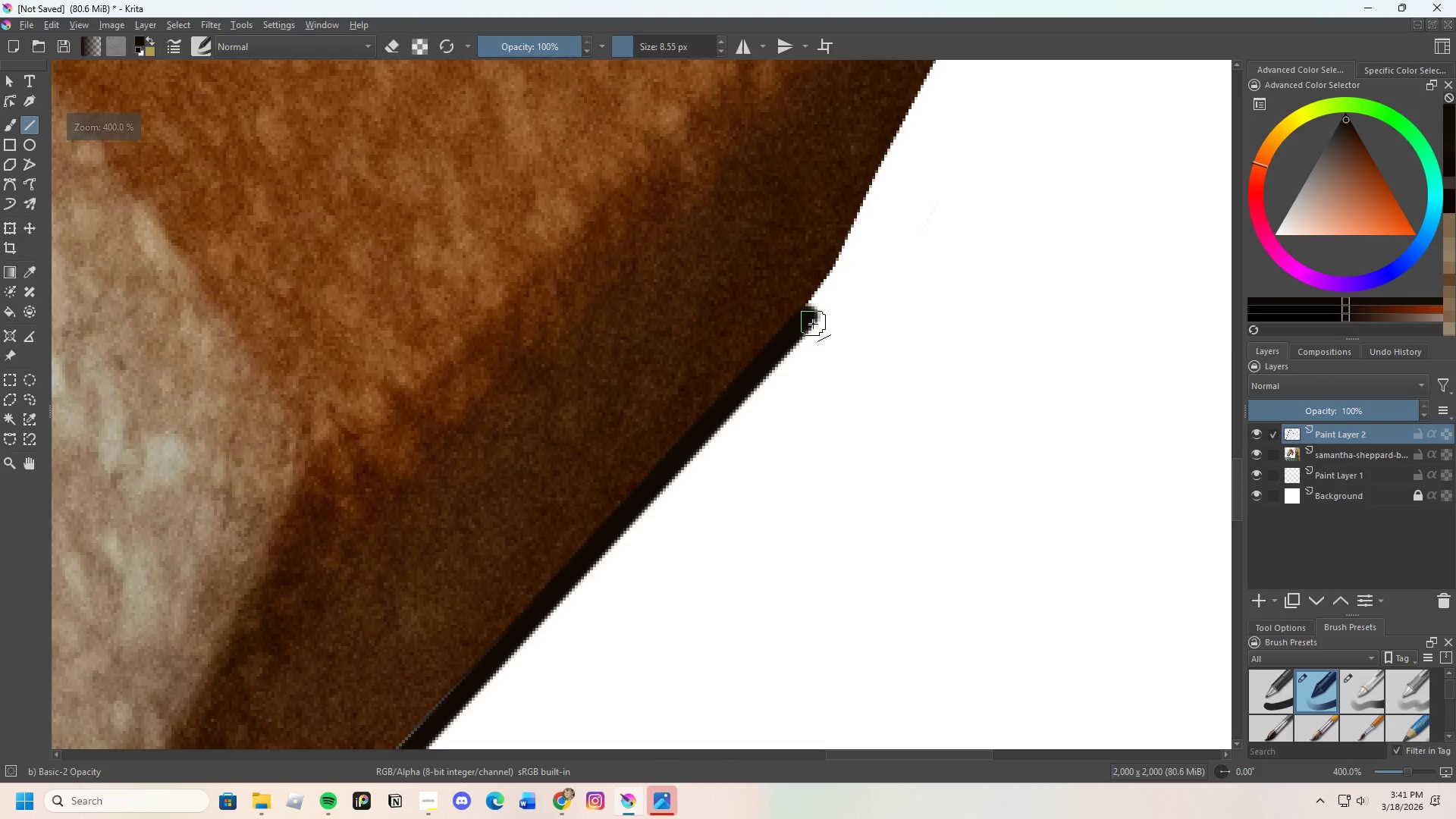 
left_click_drag(start_coordinate=[811, 324], to_coordinate=[846, 298])
 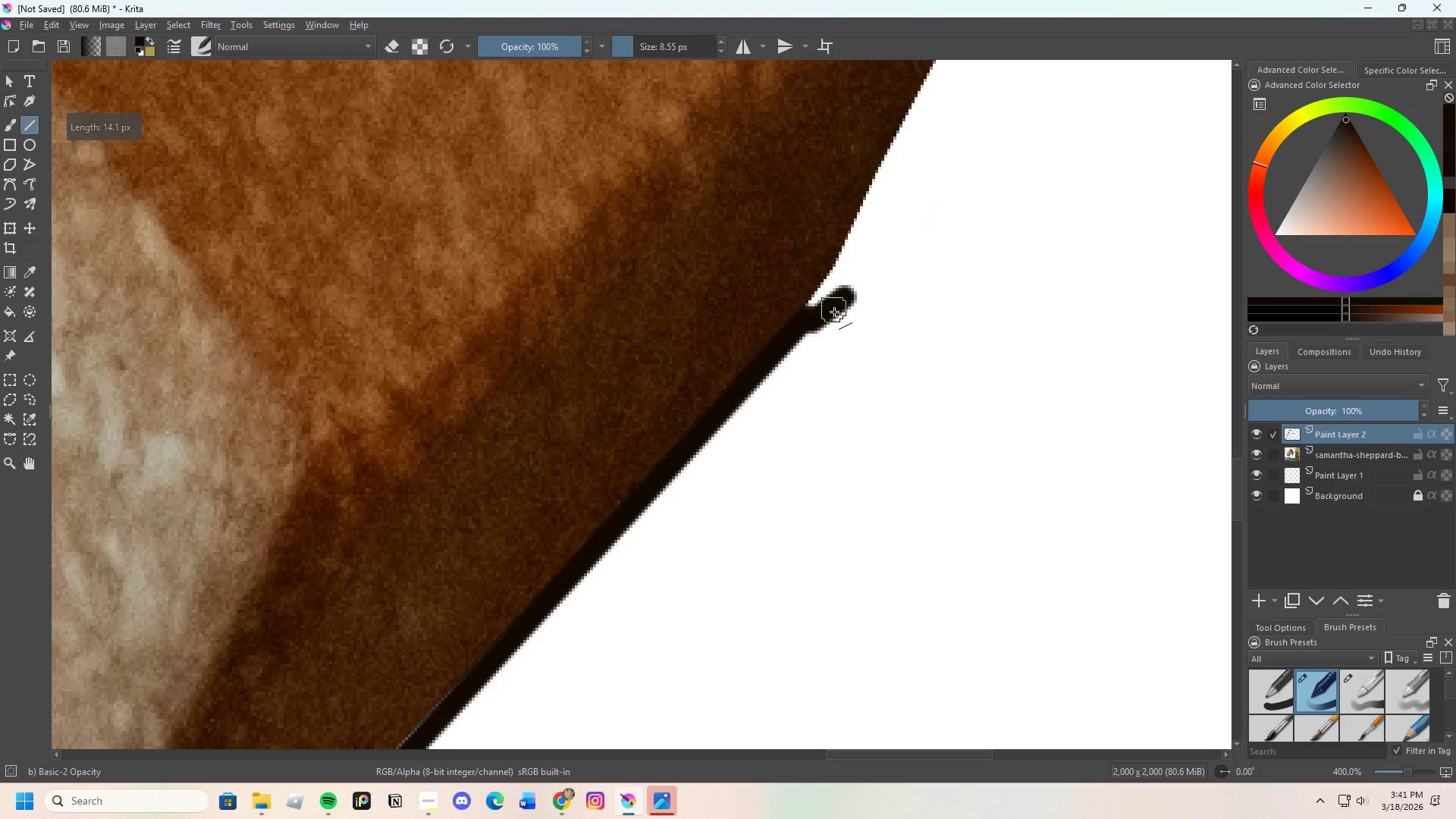 
key(Control+Z)
 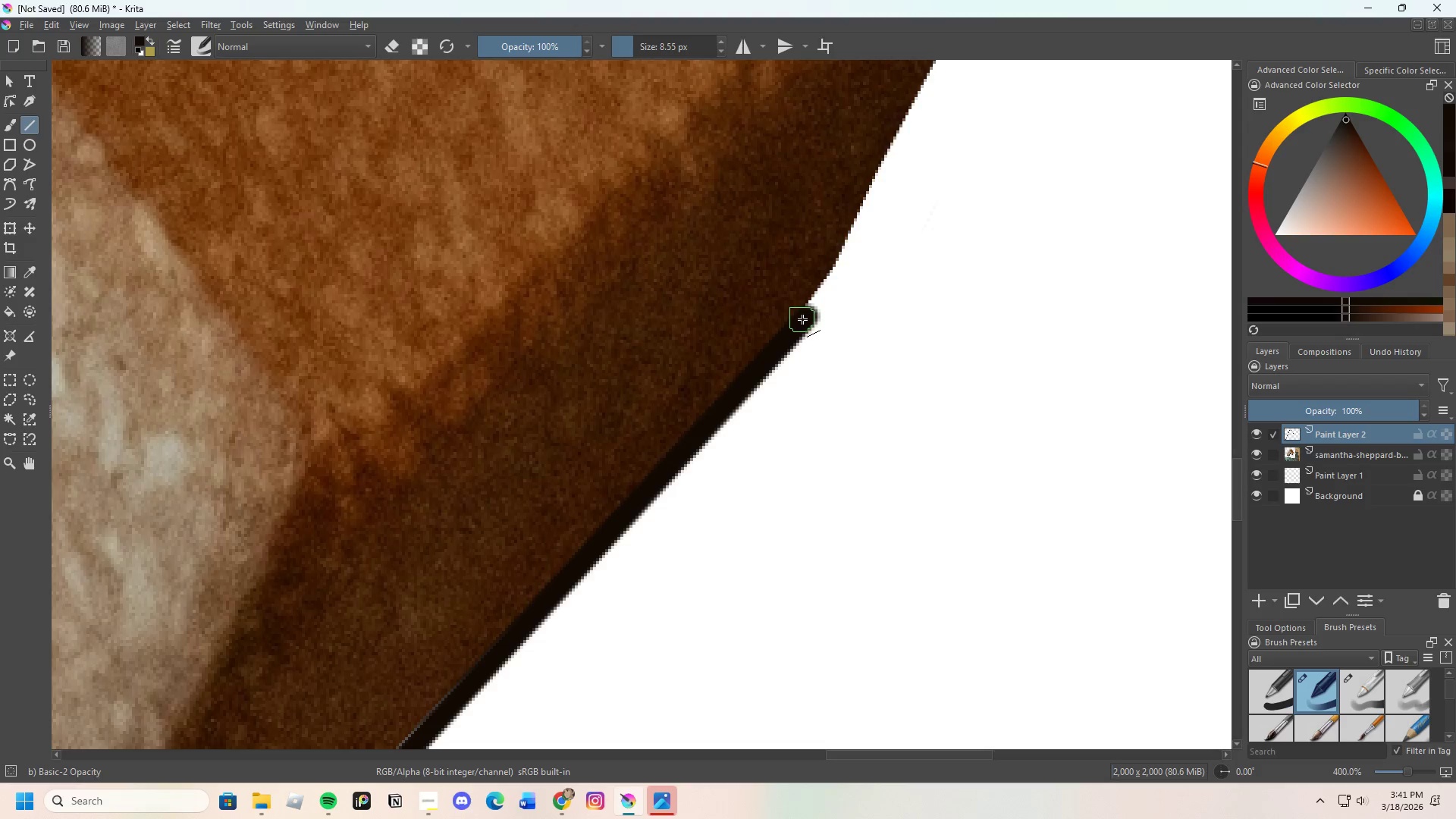 
left_click_drag(start_coordinate=[806, 319], to_coordinate=[836, 279])
 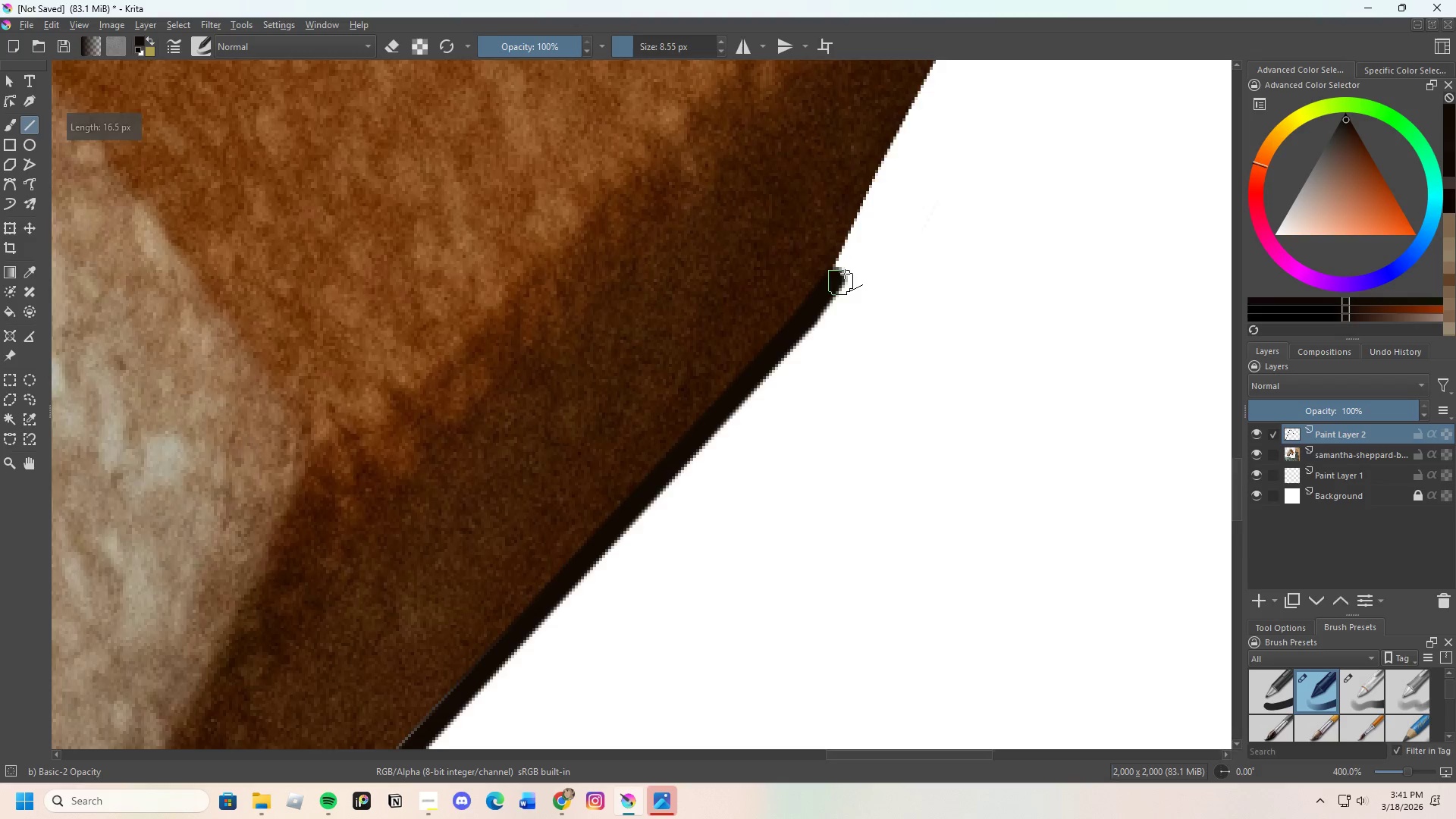 
scroll: coordinate [848, 262], scroll_direction: down, amount: 5.0
 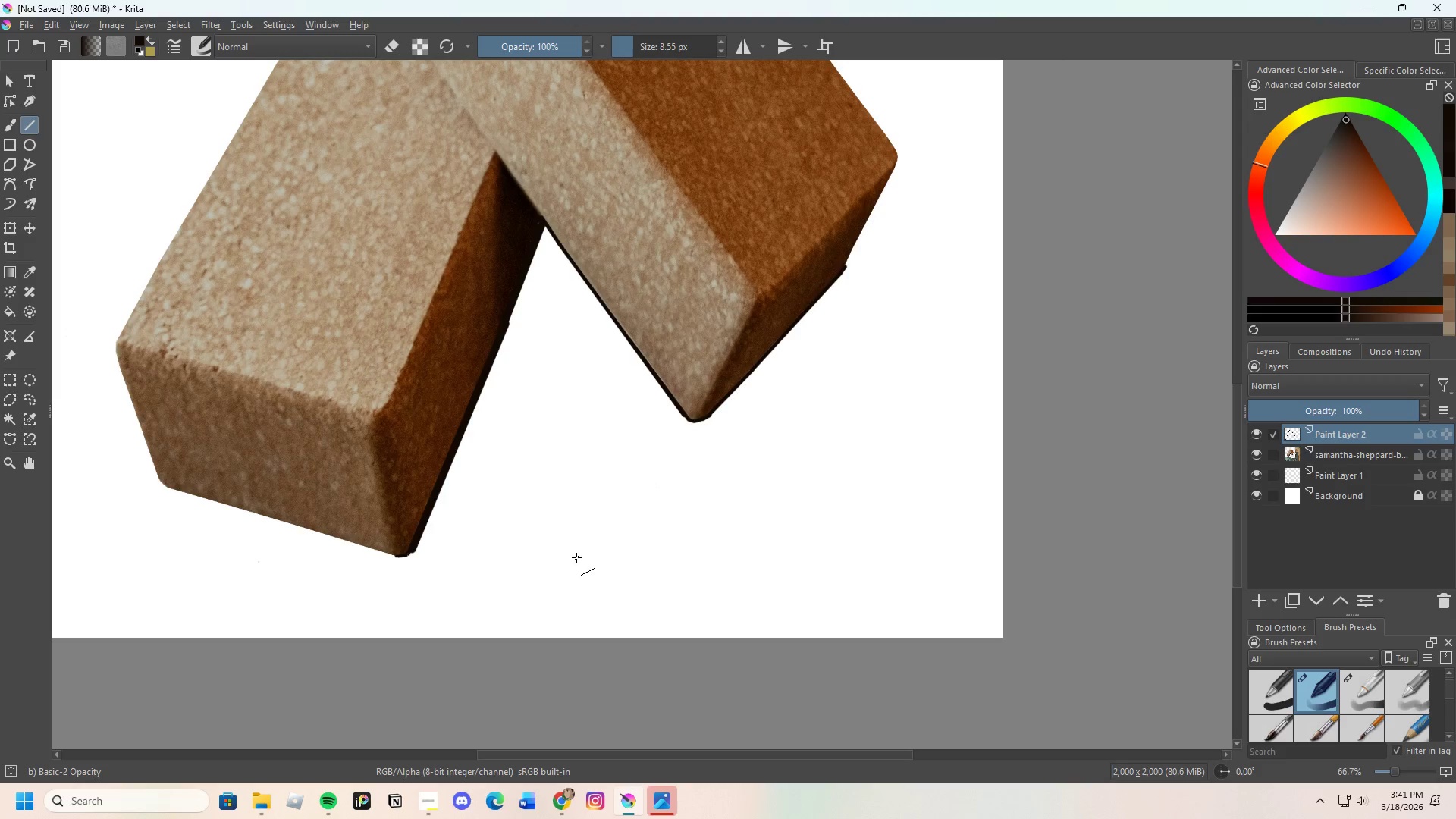 
scroll: coordinate [277, 353], scroll_direction: up, amount: 5.0
 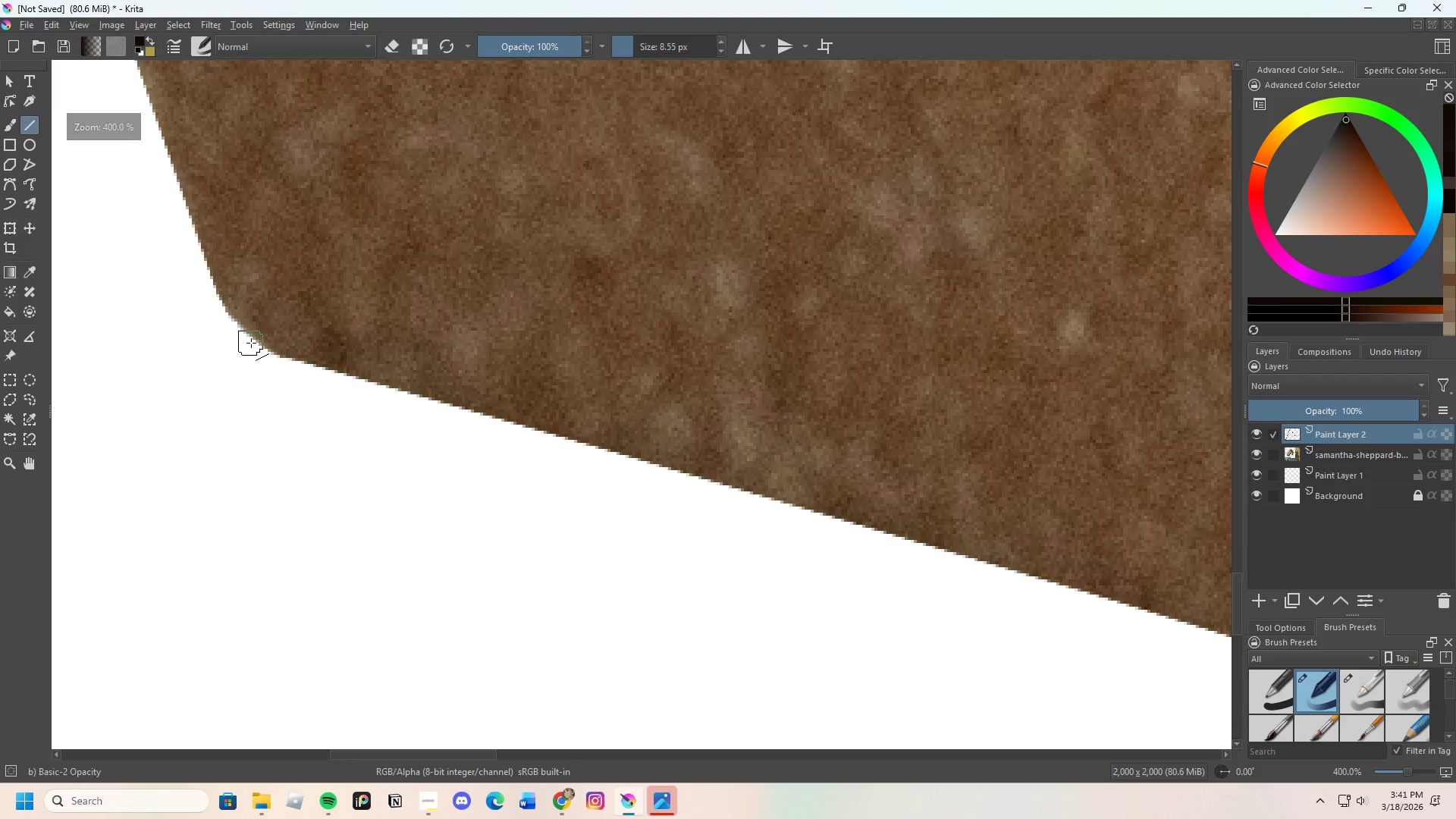 
left_click_drag(start_coordinate=[251, 343], to_coordinate=[272, 359])
 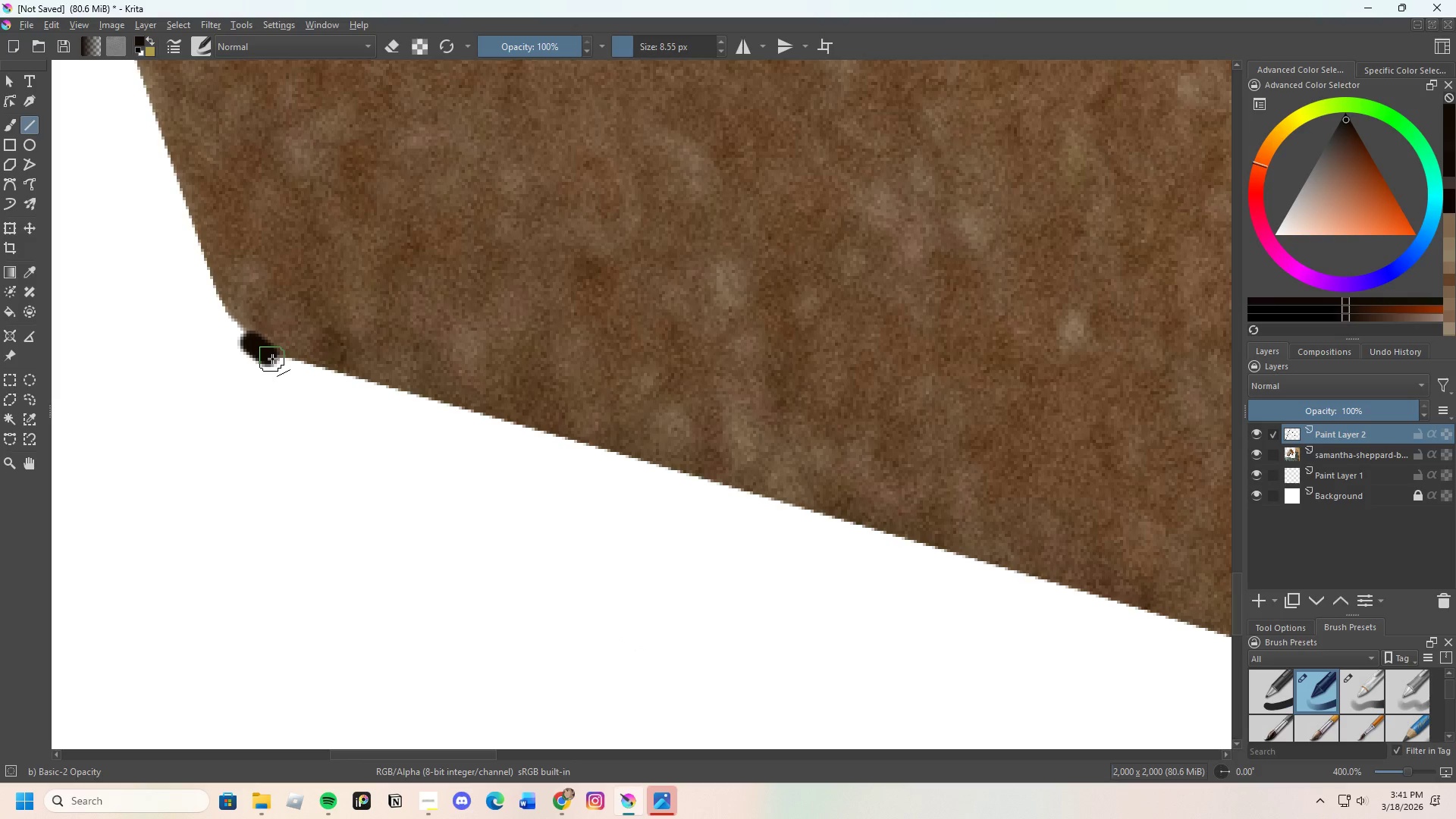 
left_click_drag(start_coordinate=[272, 359], to_coordinate=[376, 388])
 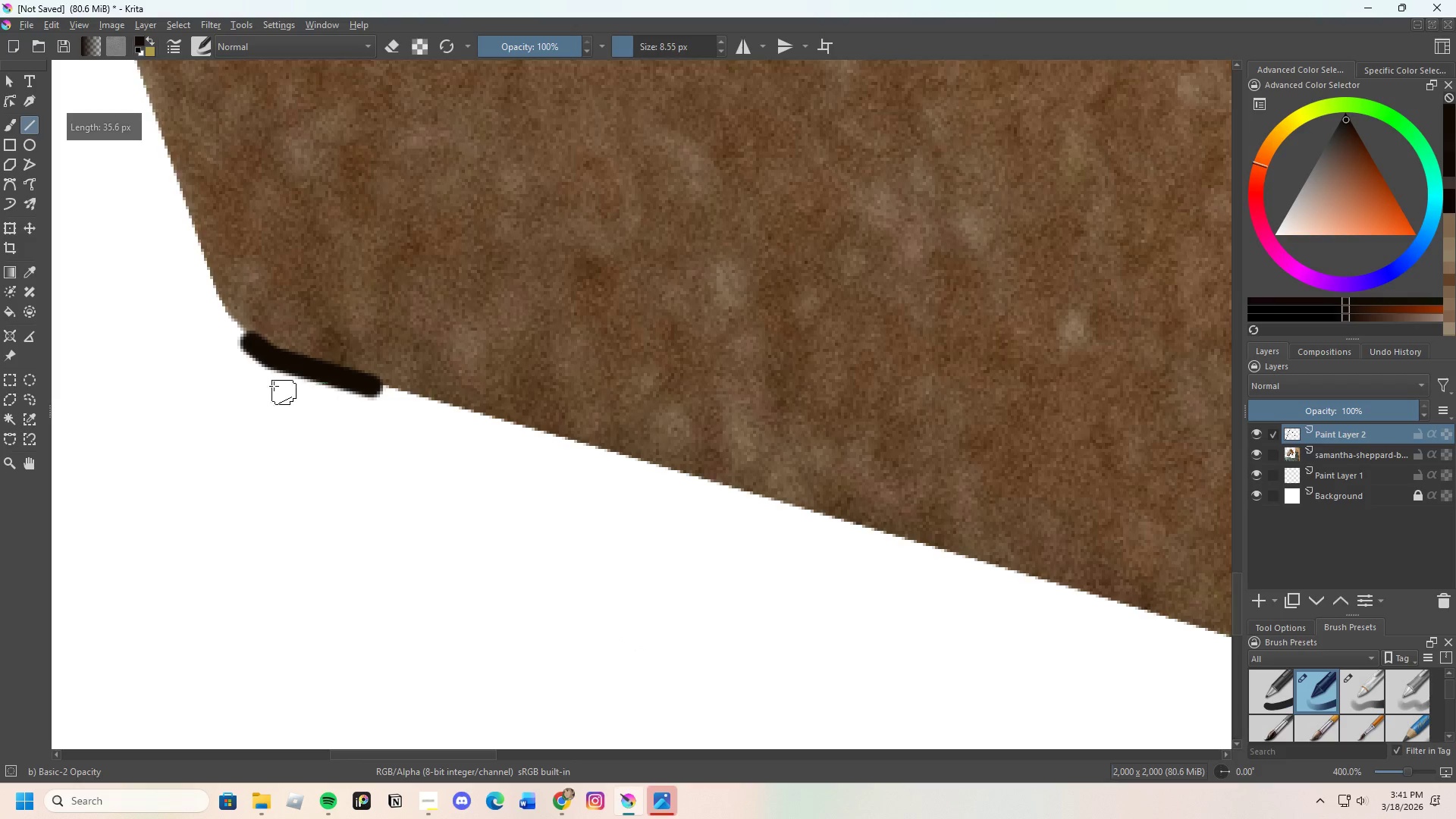 
scroll: coordinate [271, 382], scroll_direction: down, amount: 3.0
 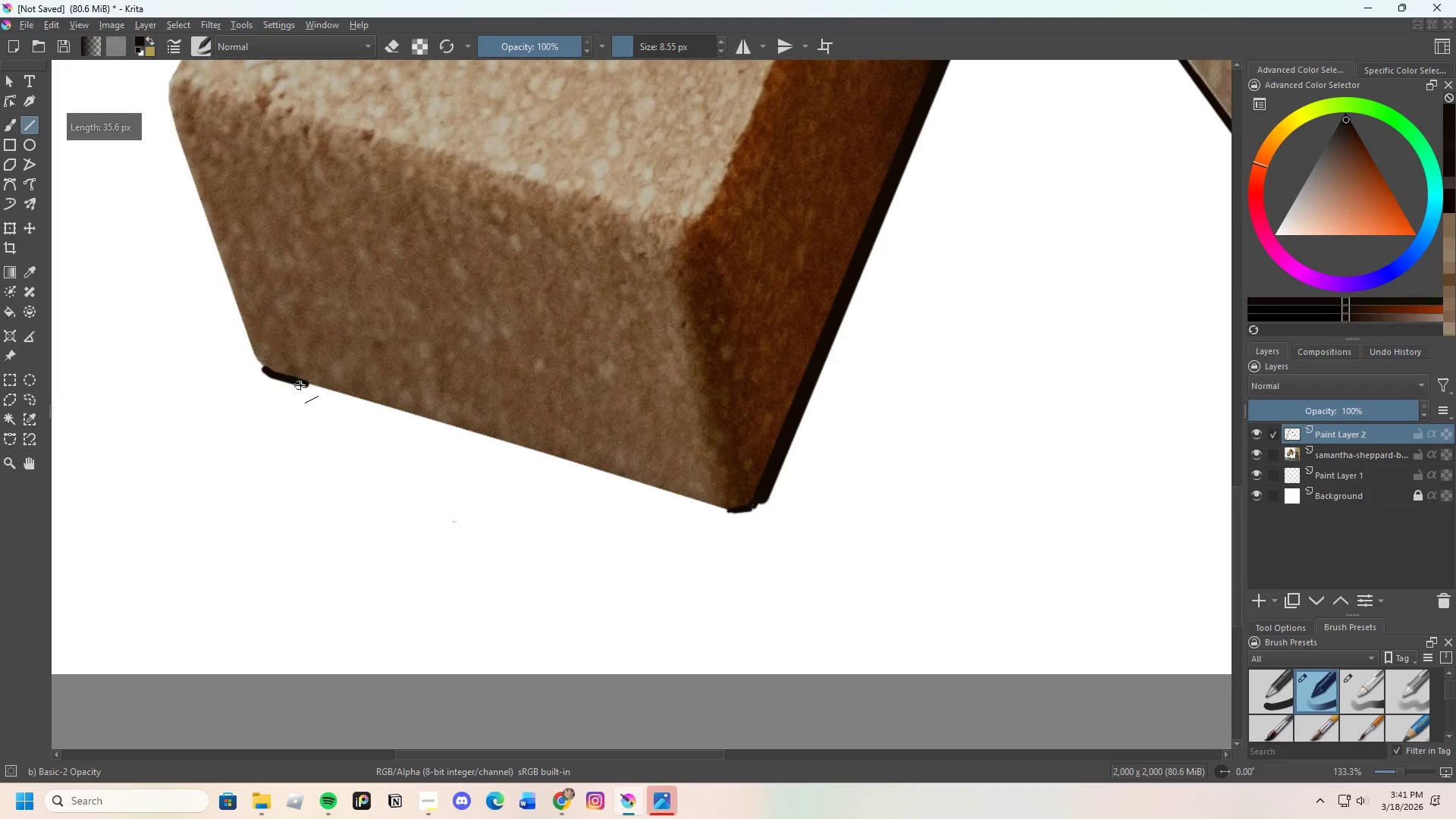 
scroll: coordinate [300, 385], scroll_direction: up, amount: 2.0
 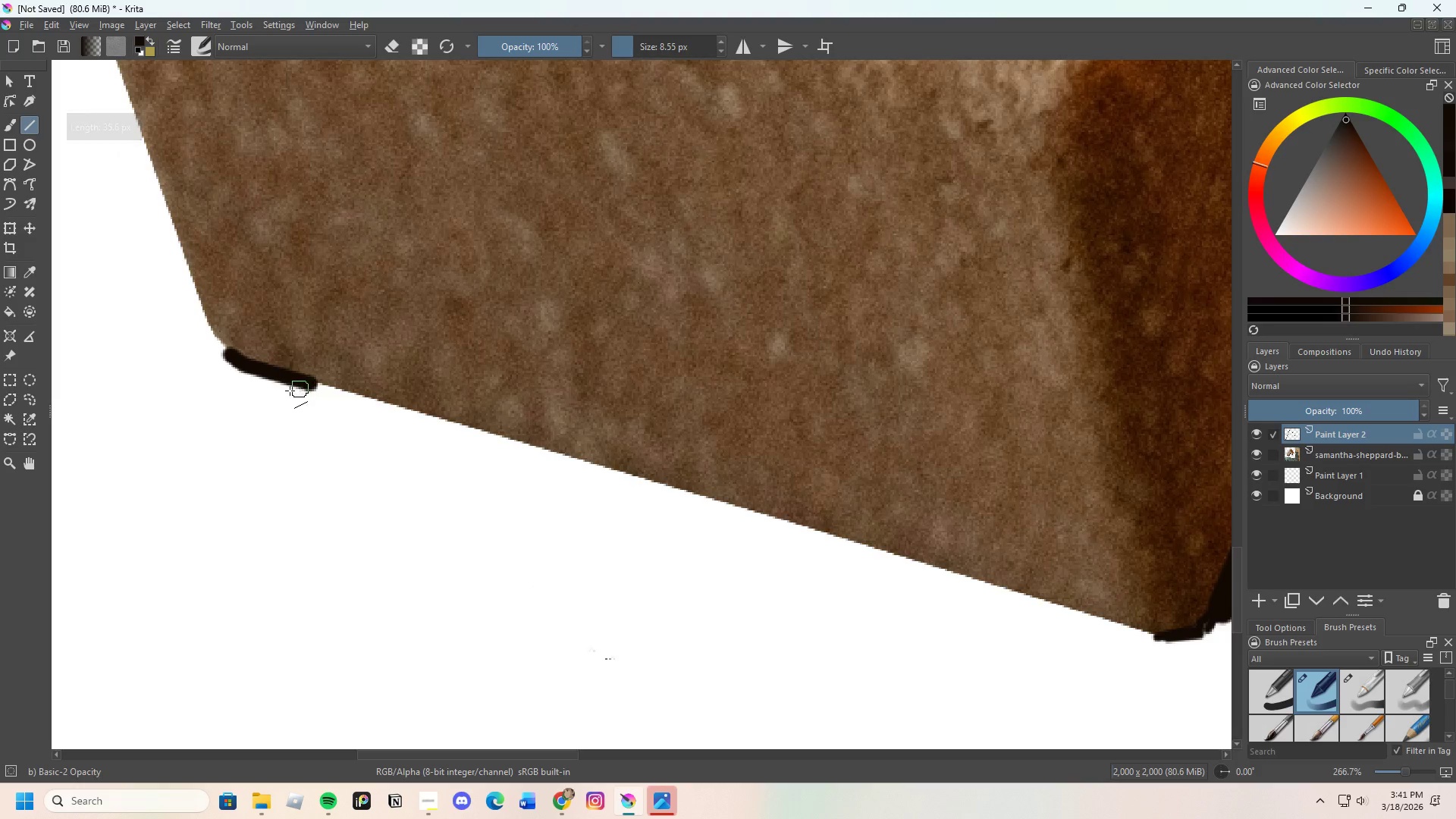 
scroll: coordinate [308, 394], scroll_direction: down, amount: 1.0
 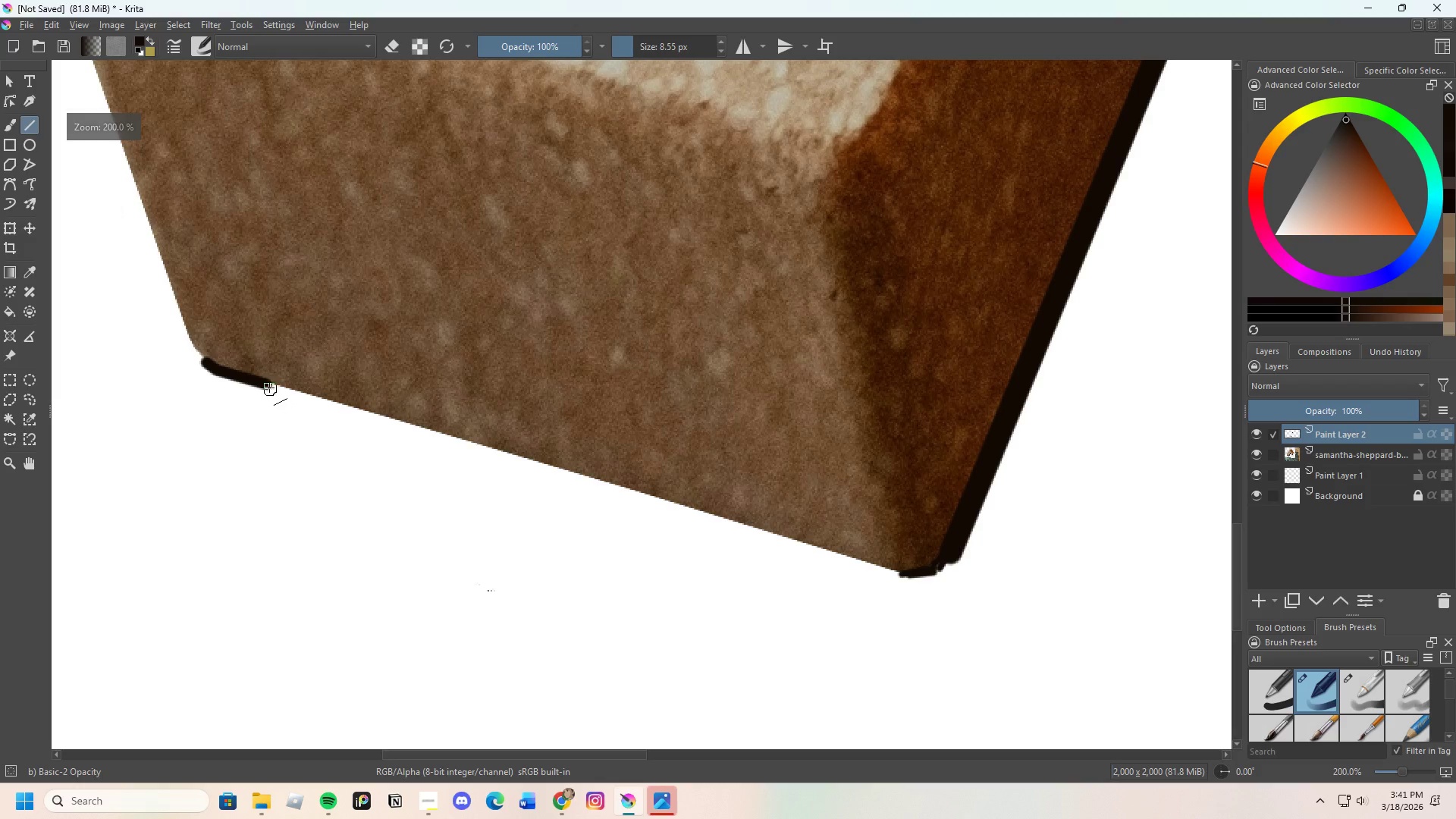 
left_click_drag(start_coordinate=[268, 387], to_coordinate=[905, 579])
 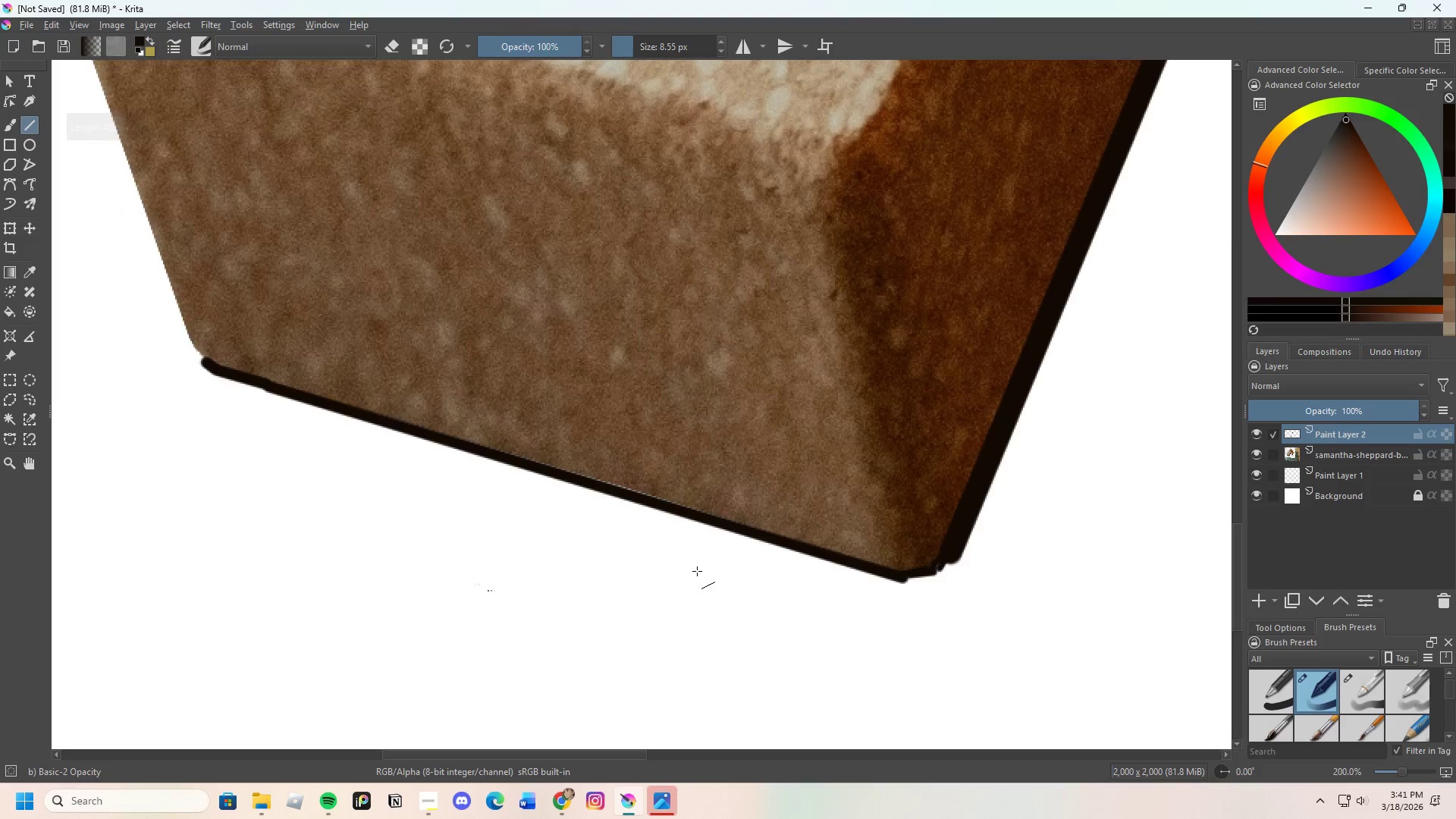 
scroll: coordinate [692, 570], scroll_direction: down, amount: 3.0
 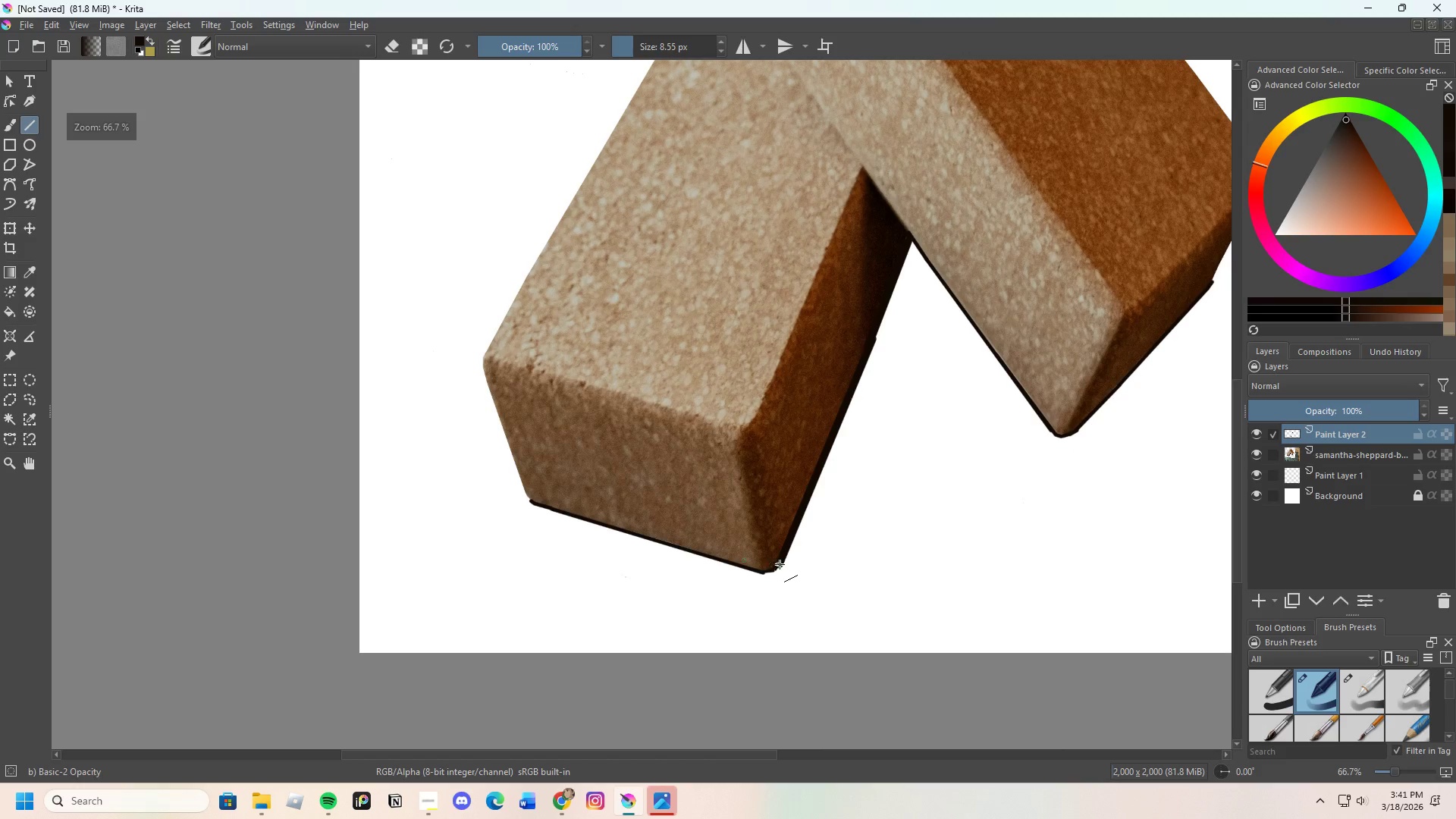 
scroll: coordinate [706, 480], scroll_direction: none, amount: 0.0
 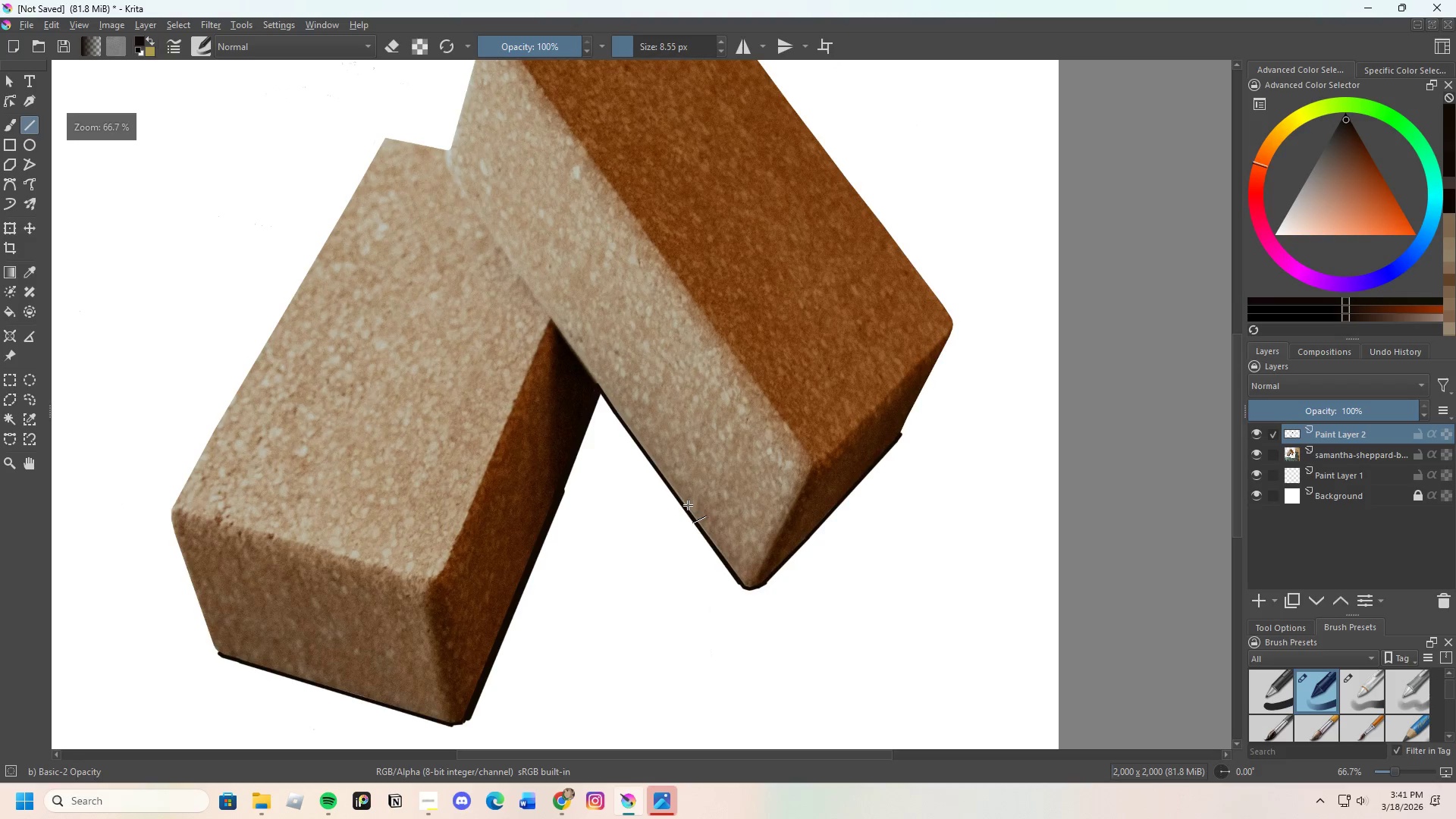 
scroll: coordinate [610, 576], scroll_direction: up, amount: 1.0
 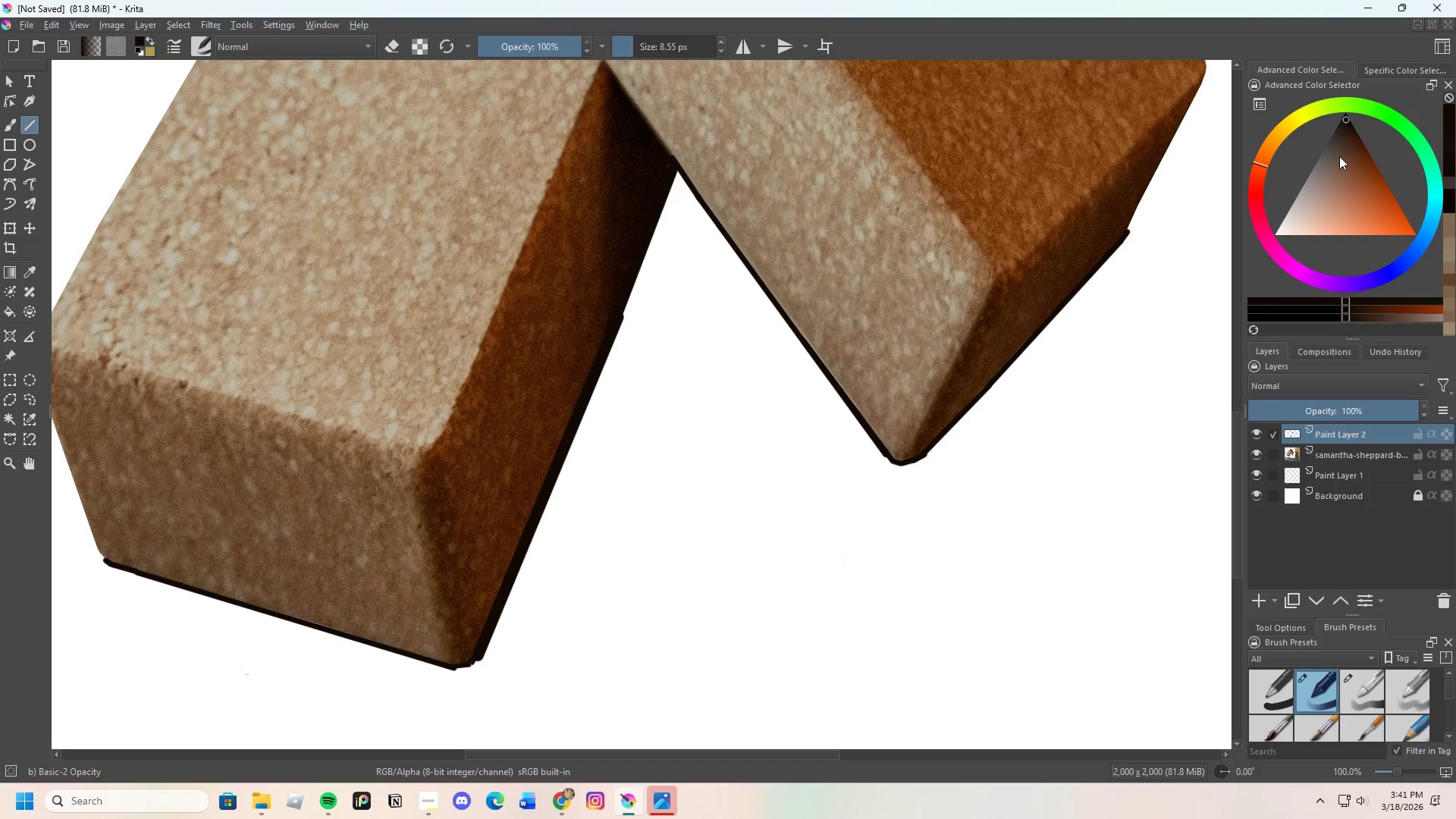 
left_click([1344, 131])
 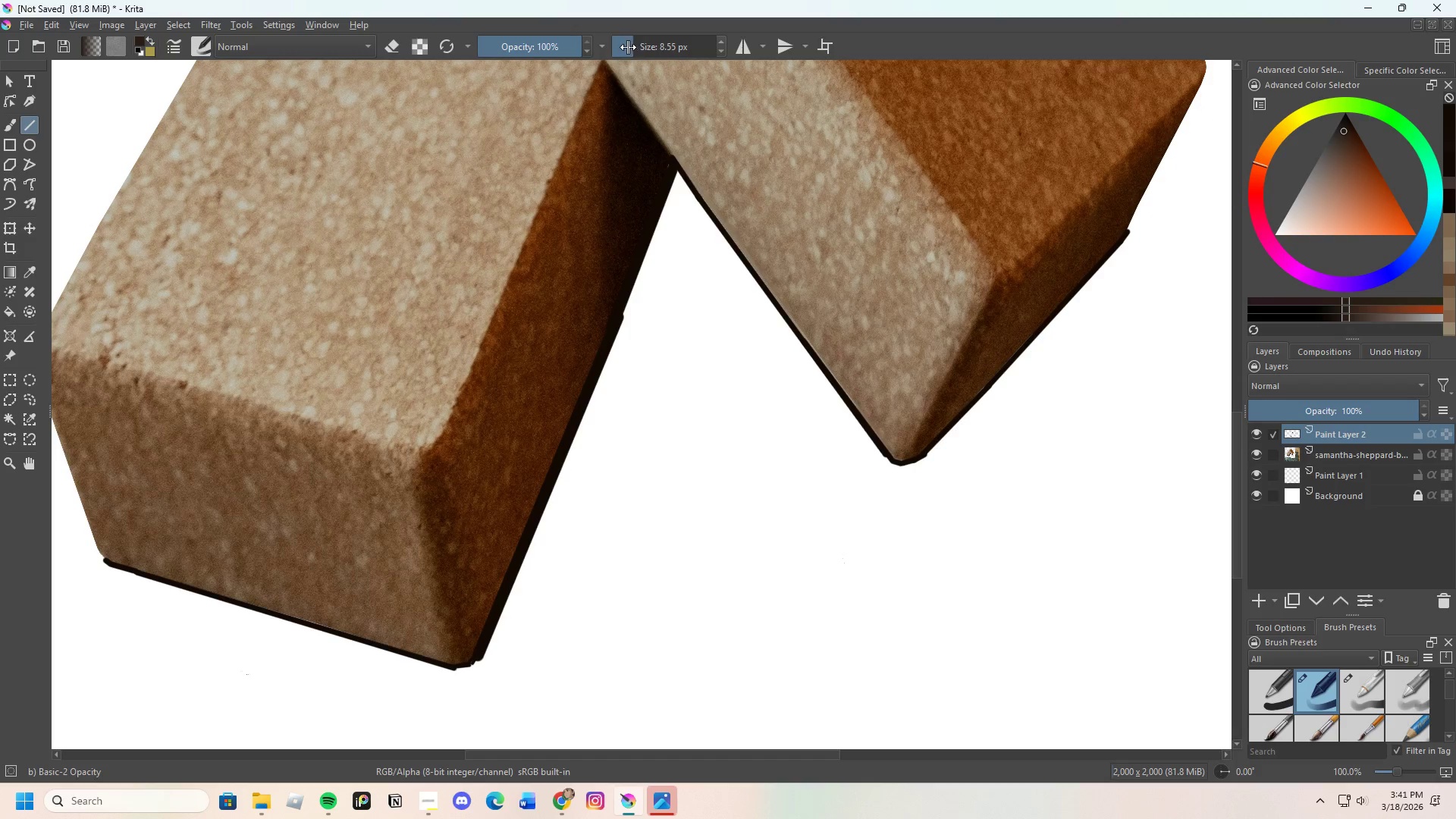 
left_click_drag(start_coordinate=[638, 39], to_coordinate=[645, 39])
 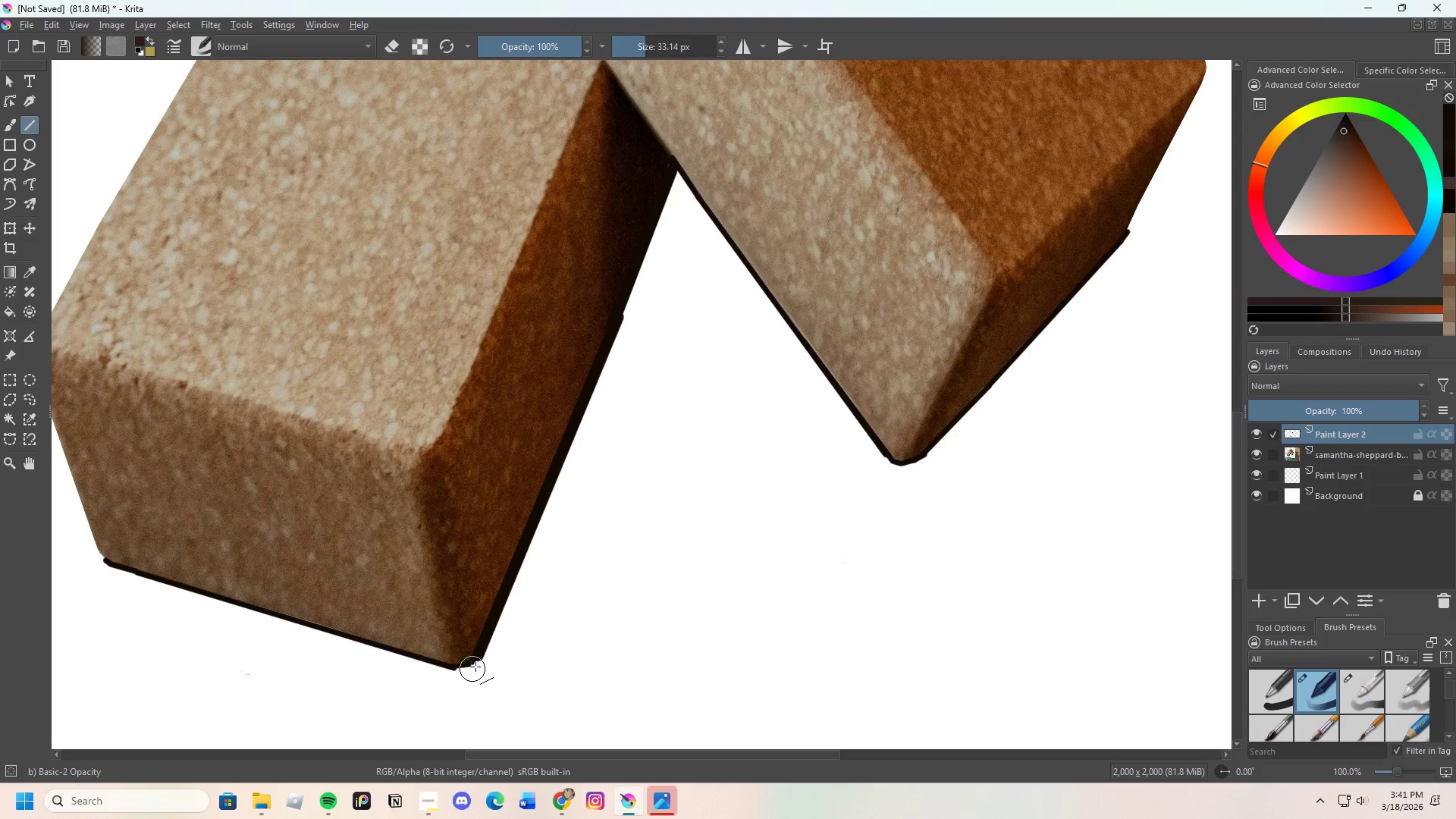 
left_click_drag(start_coordinate=[490, 658], to_coordinate=[677, 215])
 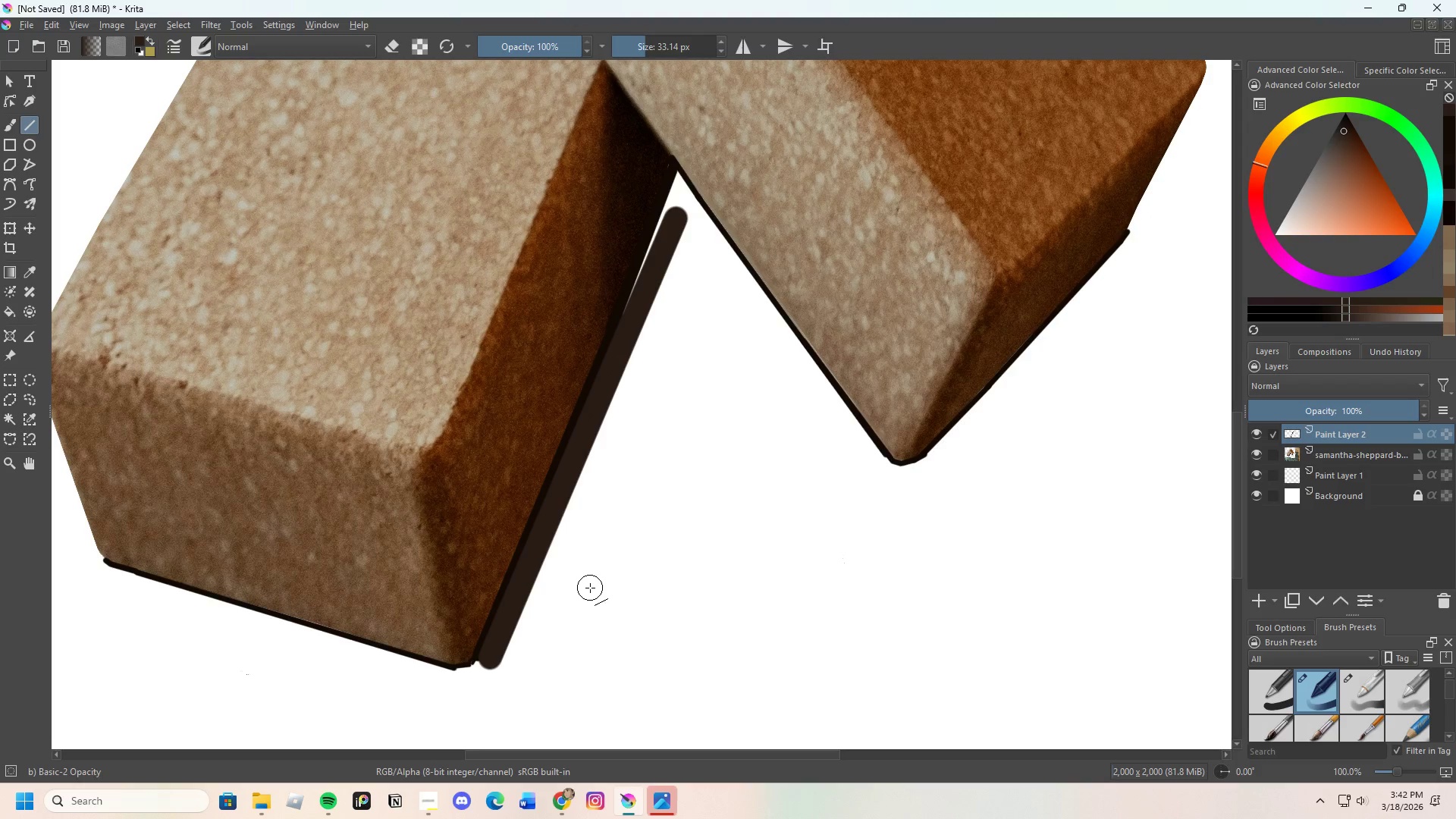 
key(Control+Z)
 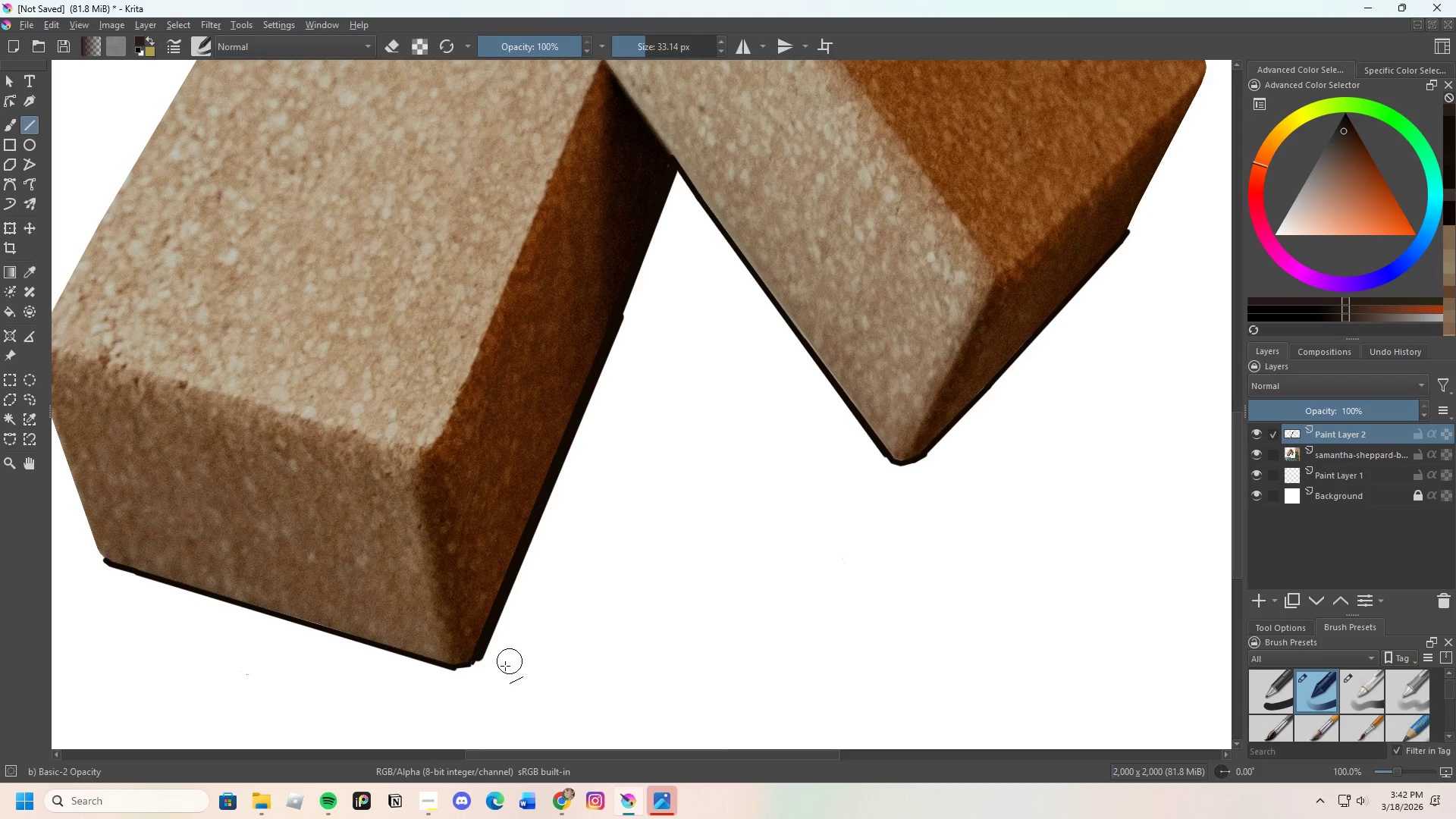 
left_click_drag(start_coordinate=[498, 667], to_coordinate=[679, 222])
 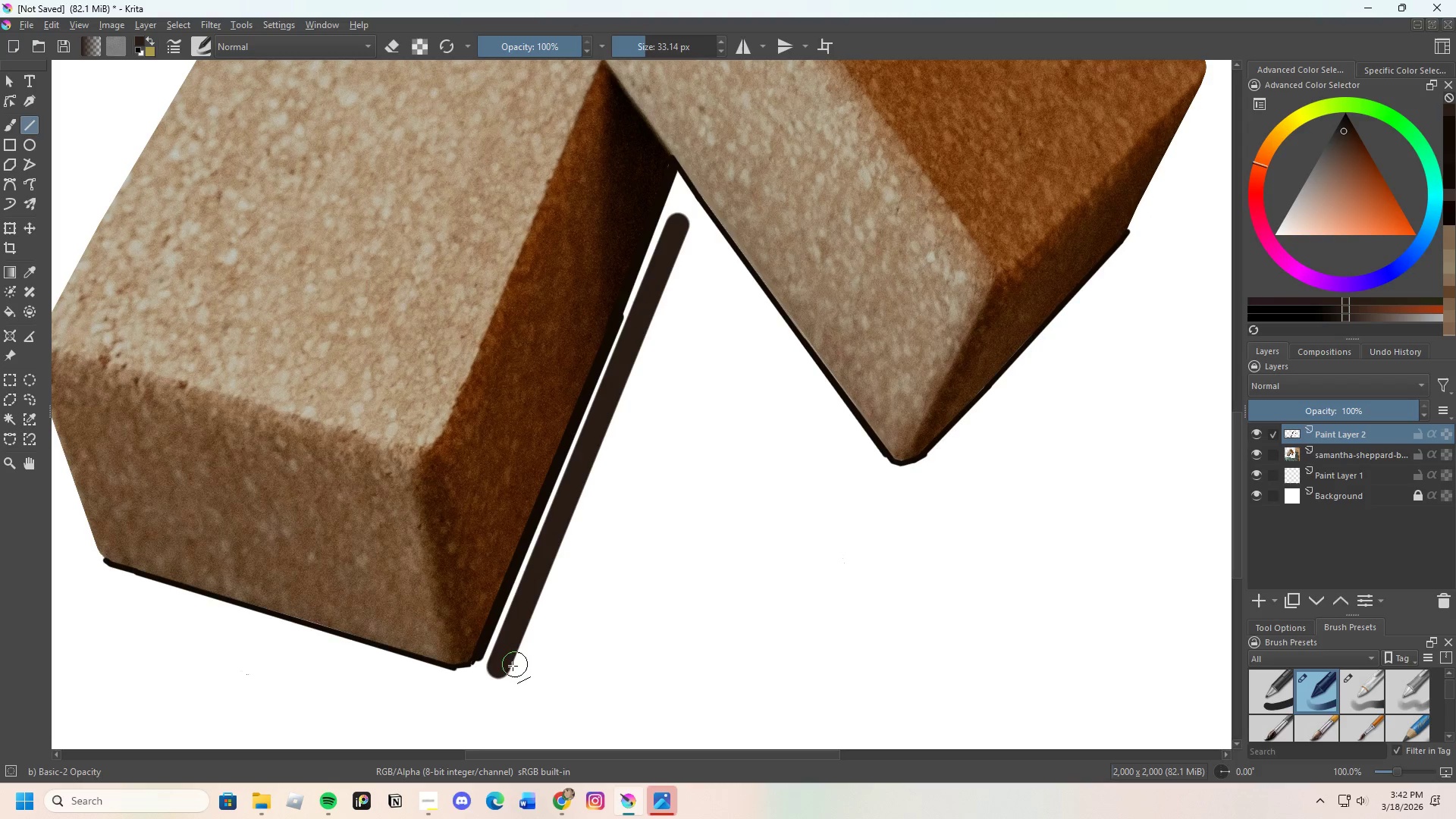 
left_click_drag(start_coordinate=[513, 670], to_coordinate=[701, 228])
 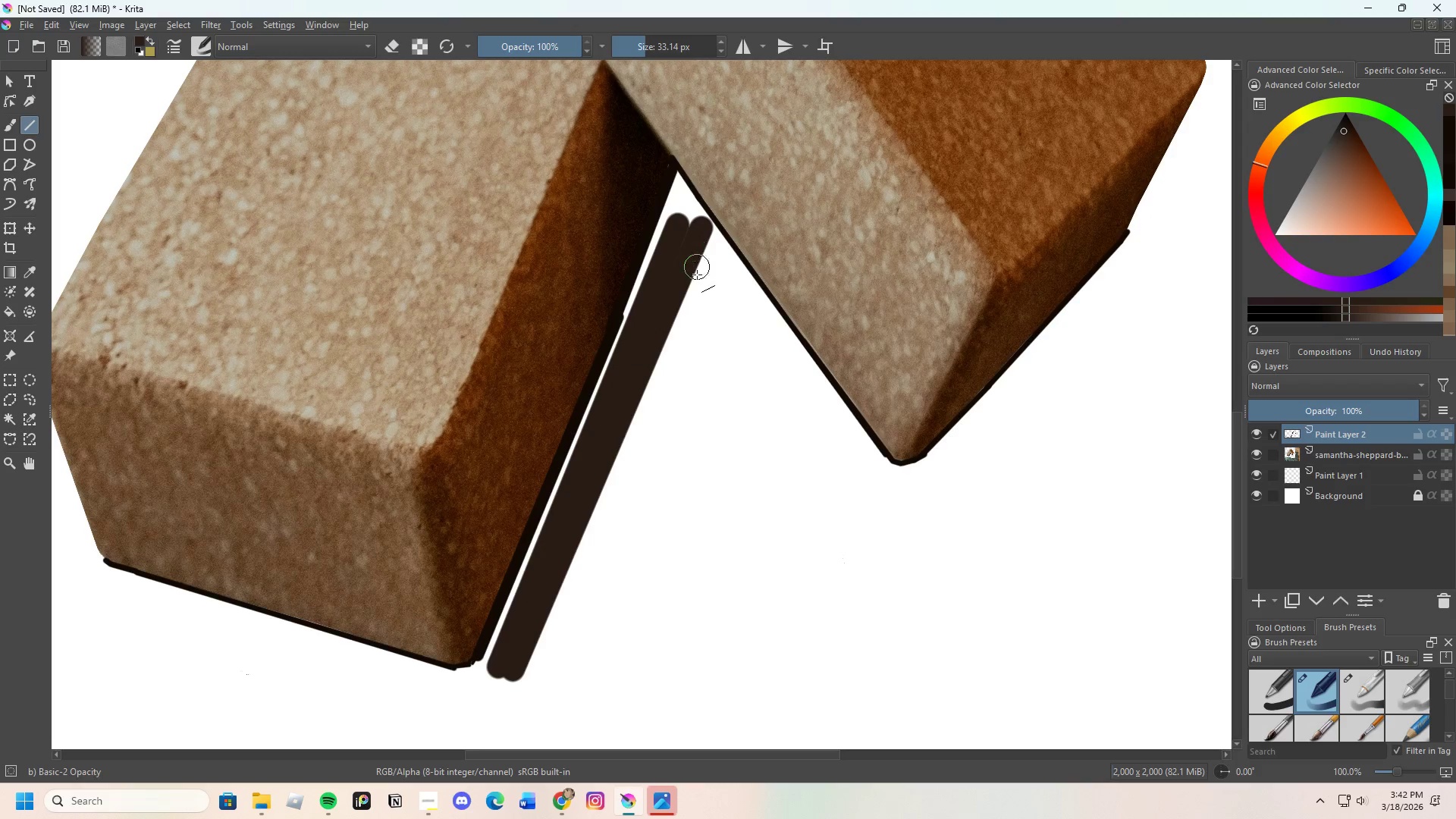 
scroll: coordinate [702, 217], scroll_direction: up, amount: 1.0
 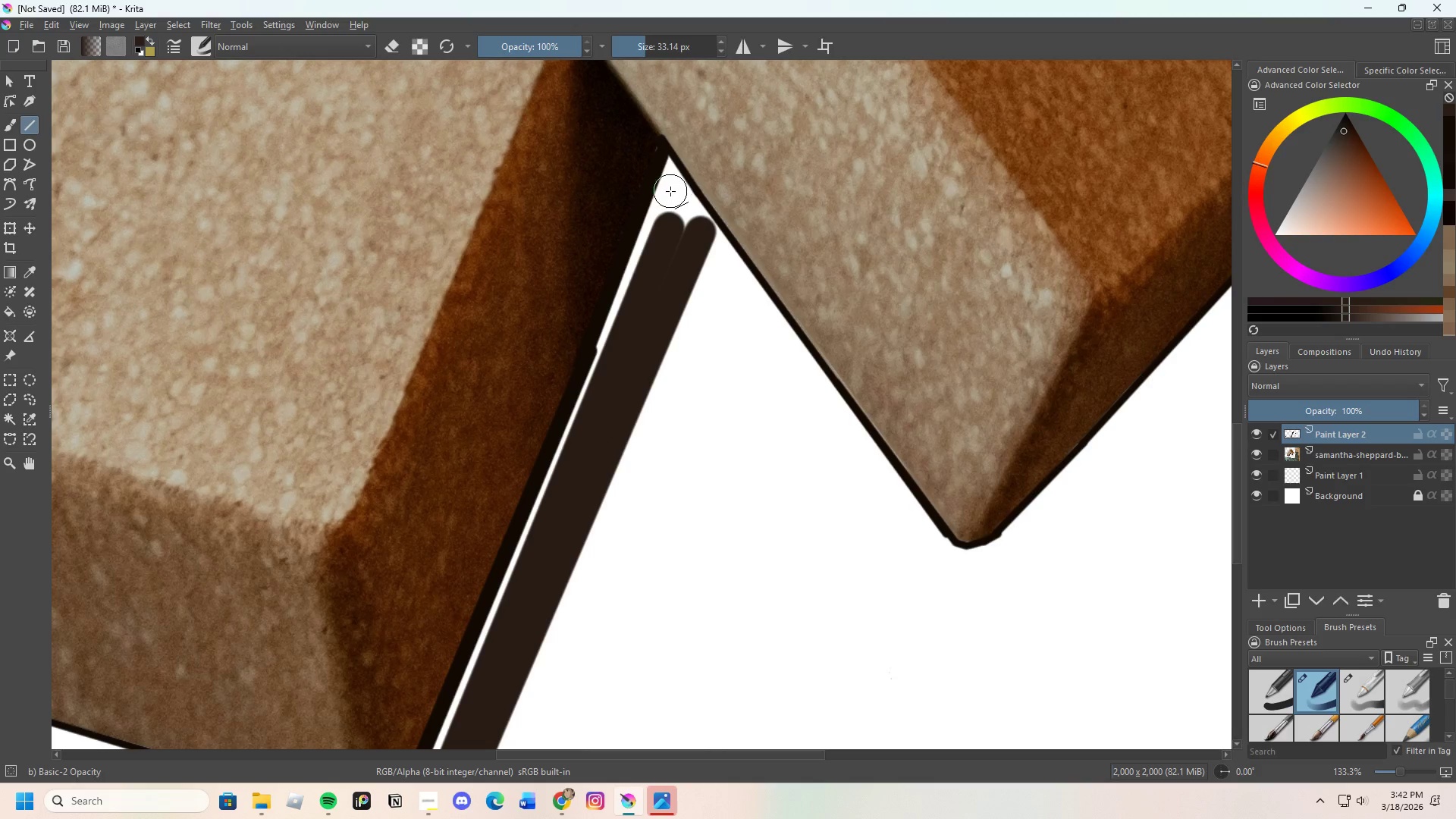 
left_click_drag(start_coordinate=[673, 197], to_coordinate=[930, 546])
 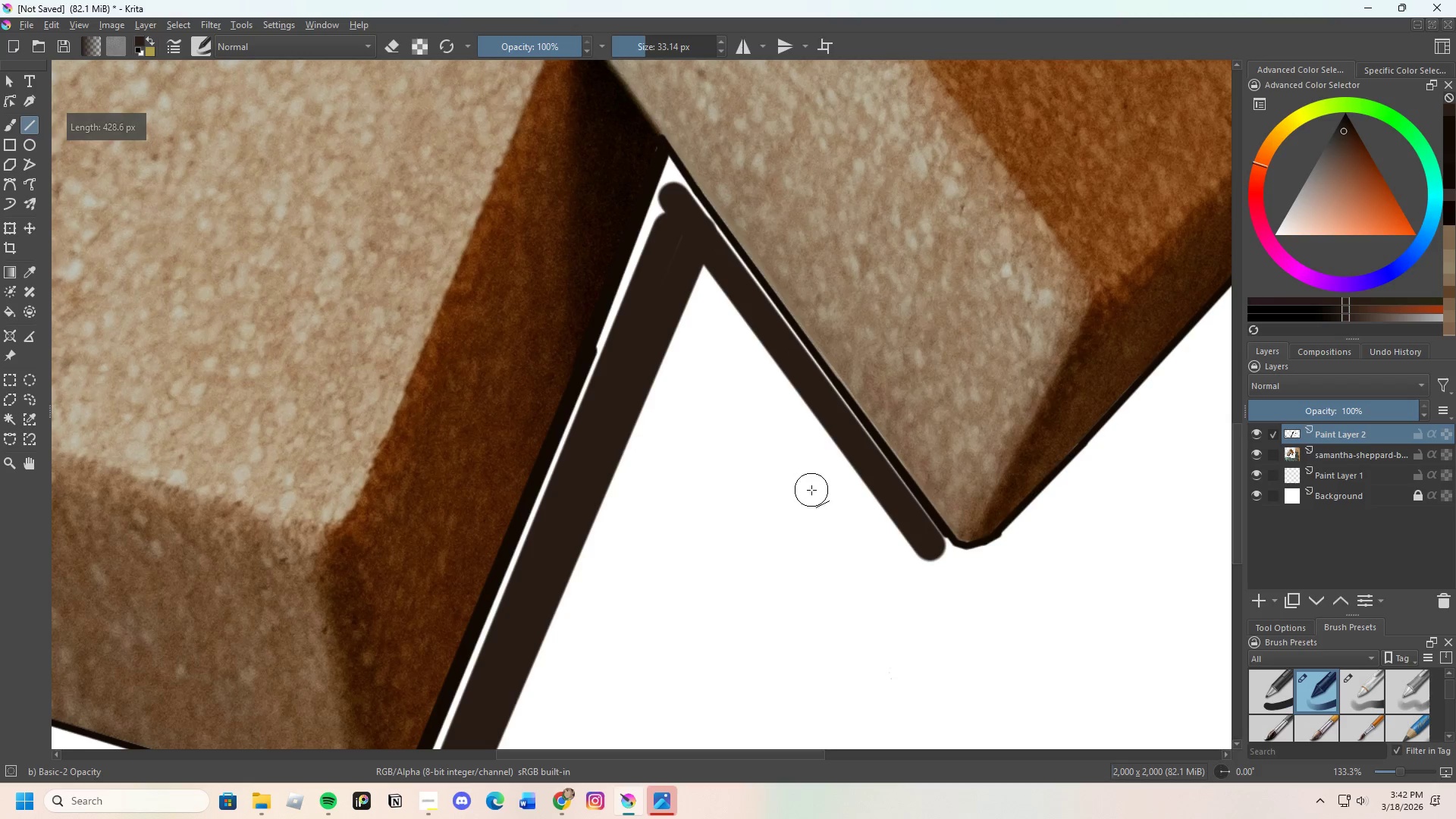 
scroll: coordinate [945, 463], scroll_direction: none, amount: 0.0
 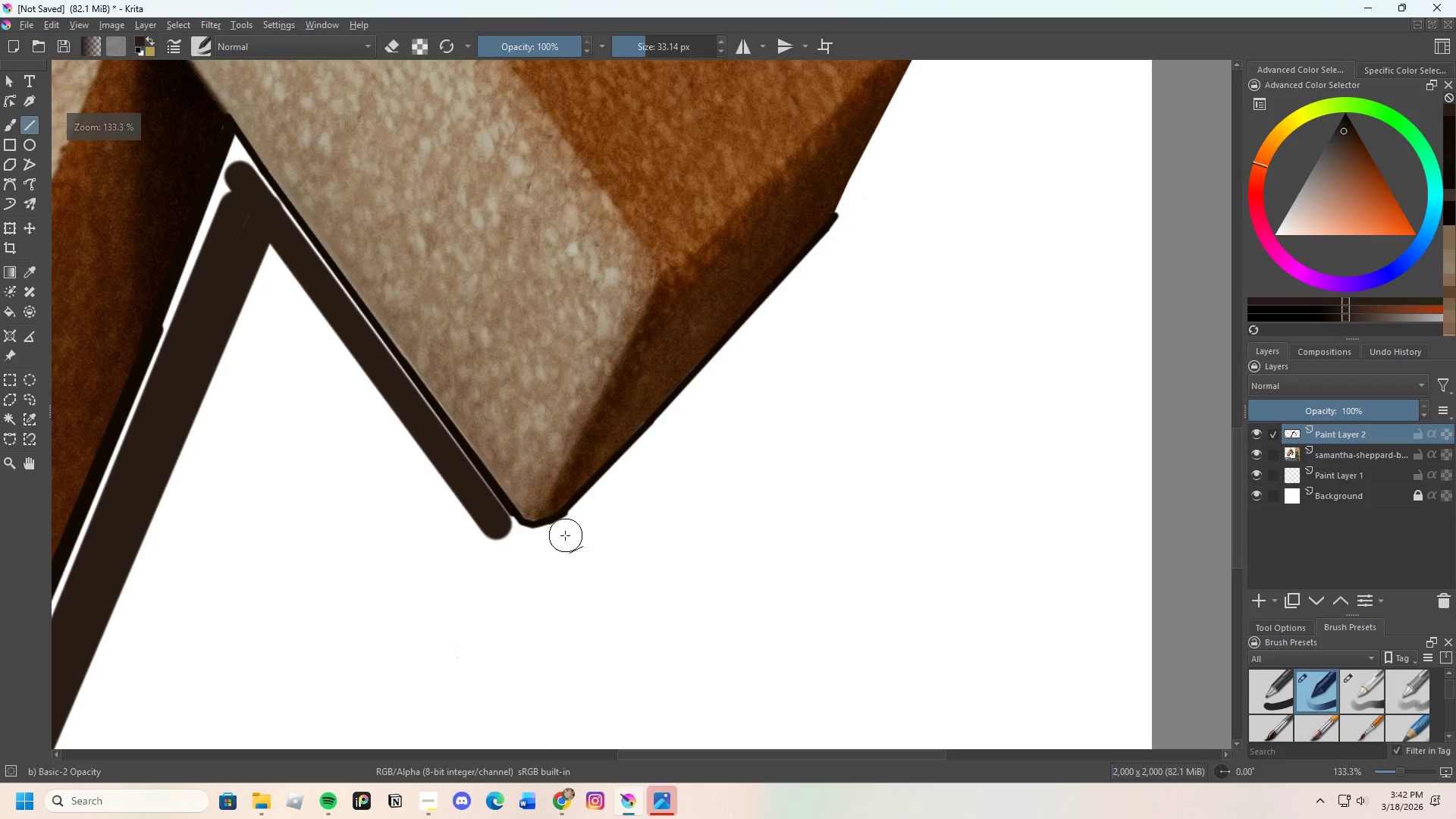 
left_click_drag(start_coordinate=[573, 532], to_coordinate=[824, 259])
 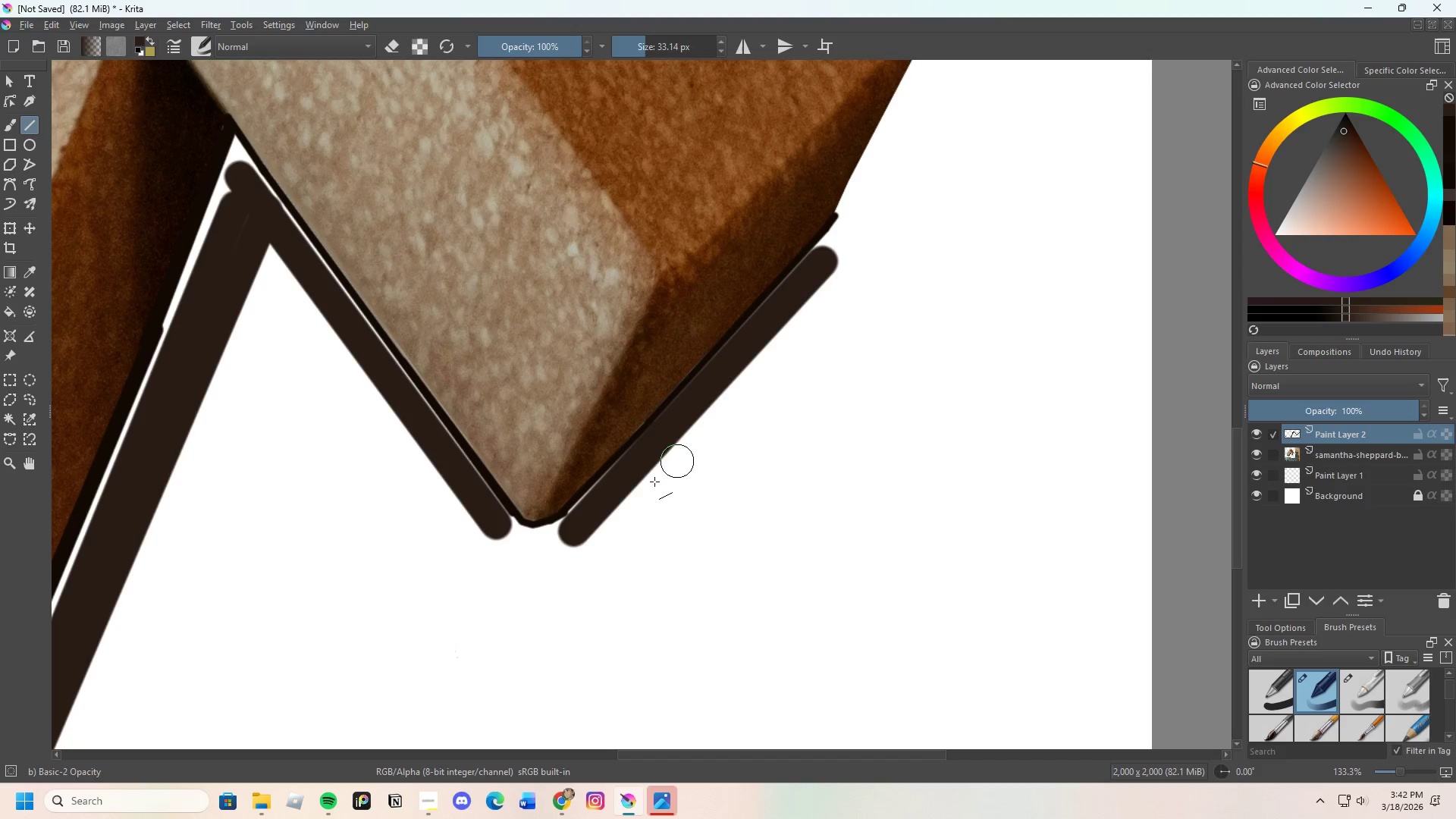 
left_click_drag(start_coordinate=[610, 541], to_coordinate=[823, 305])
 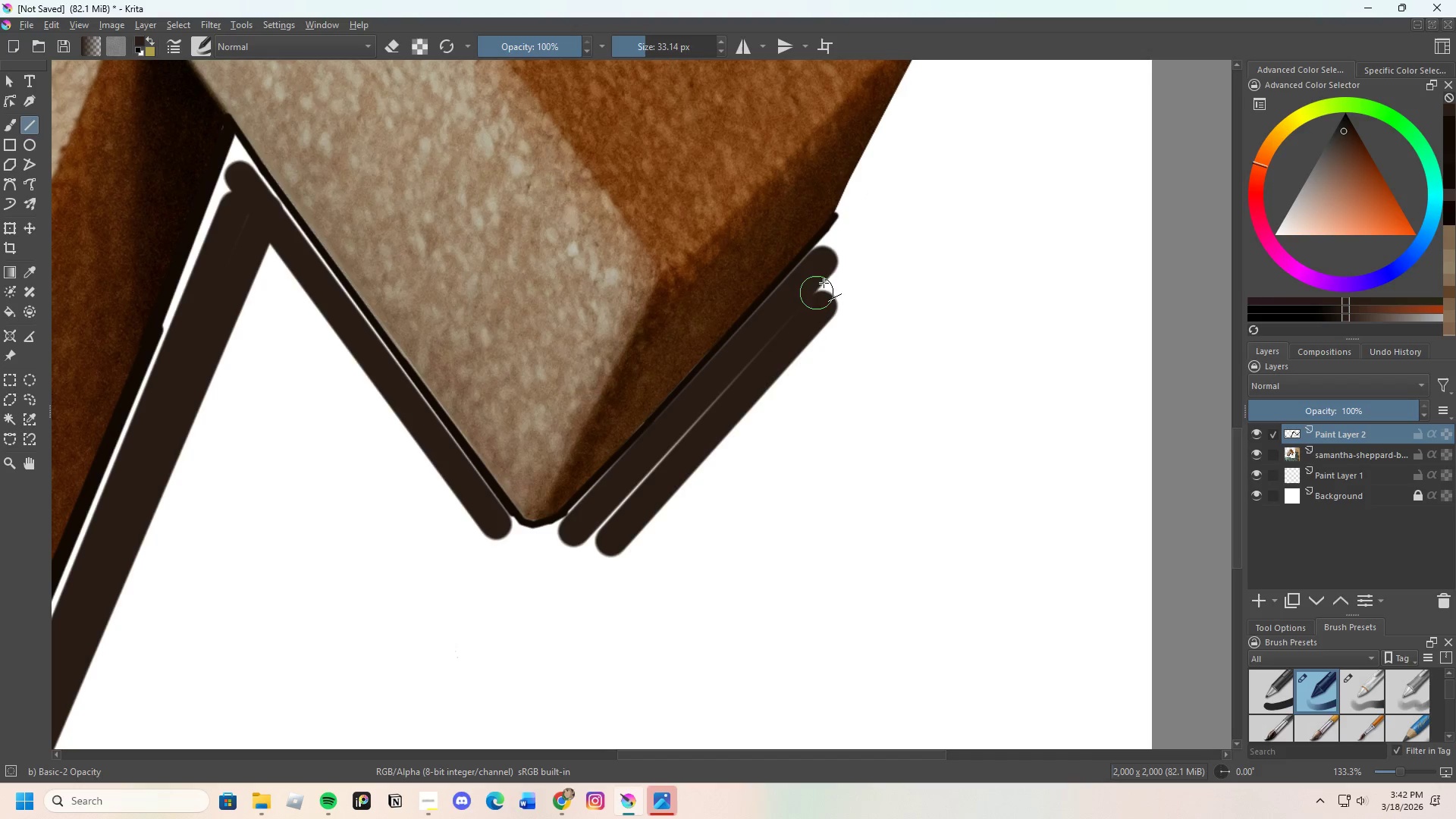 
left_click_drag(start_coordinate=[835, 245], to_coordinate=[859, 369])
 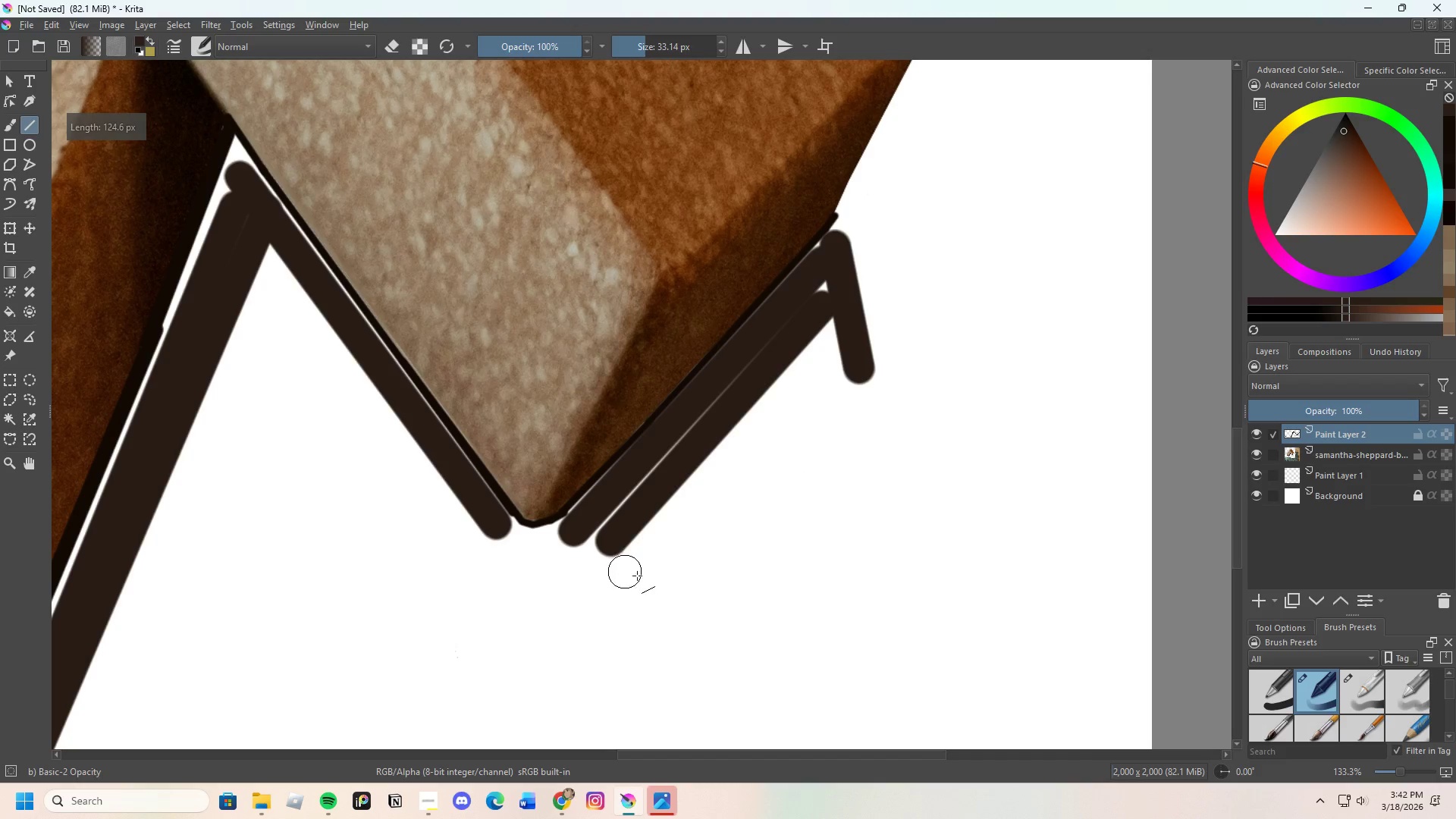 
left_click_drag(start_coordinate=[648, 570], to_coordinate=[846, 363])
 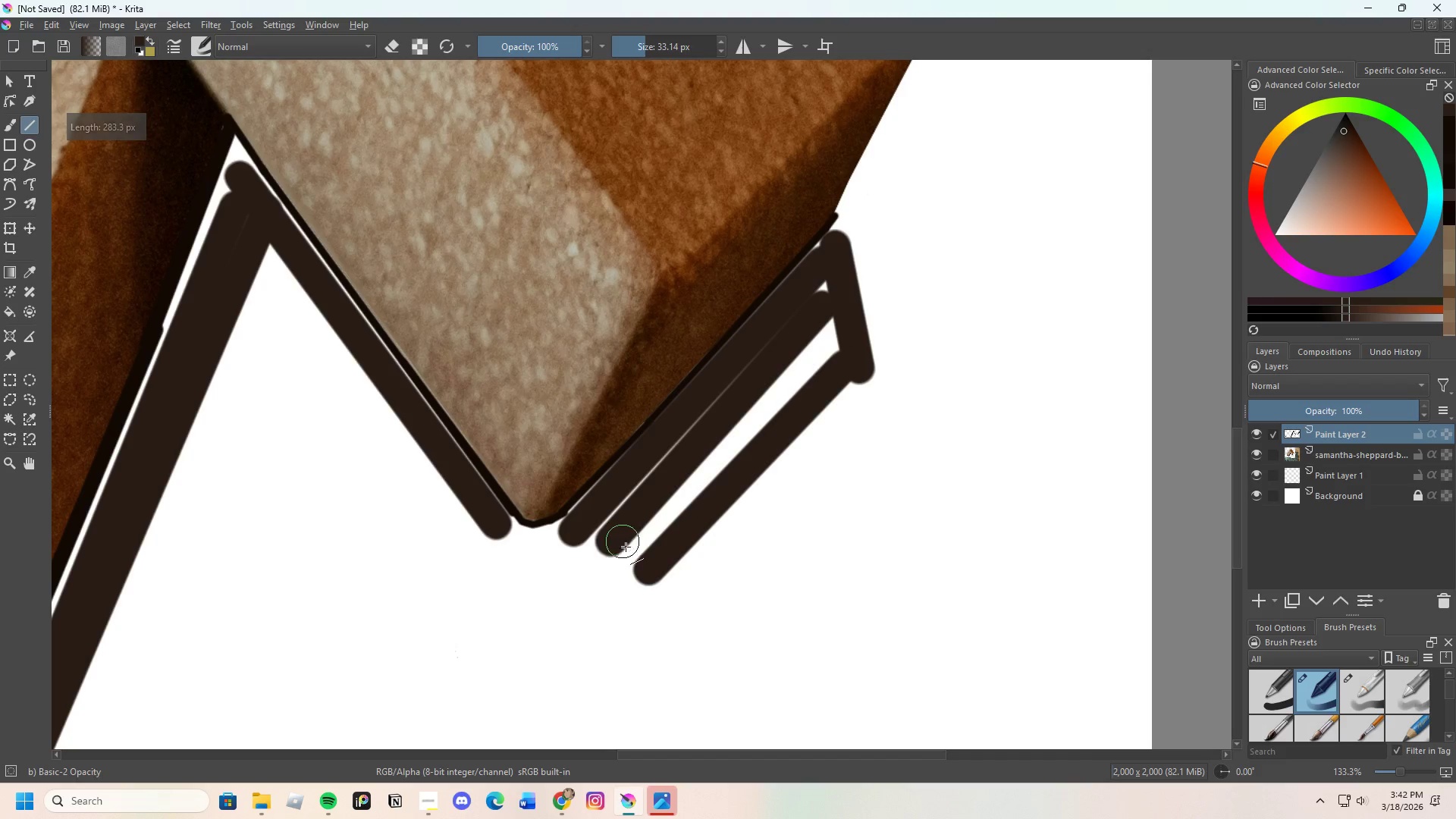 
left_click_drag(start_coordinate=[634, 554], to_coordinate=[830, 349])
 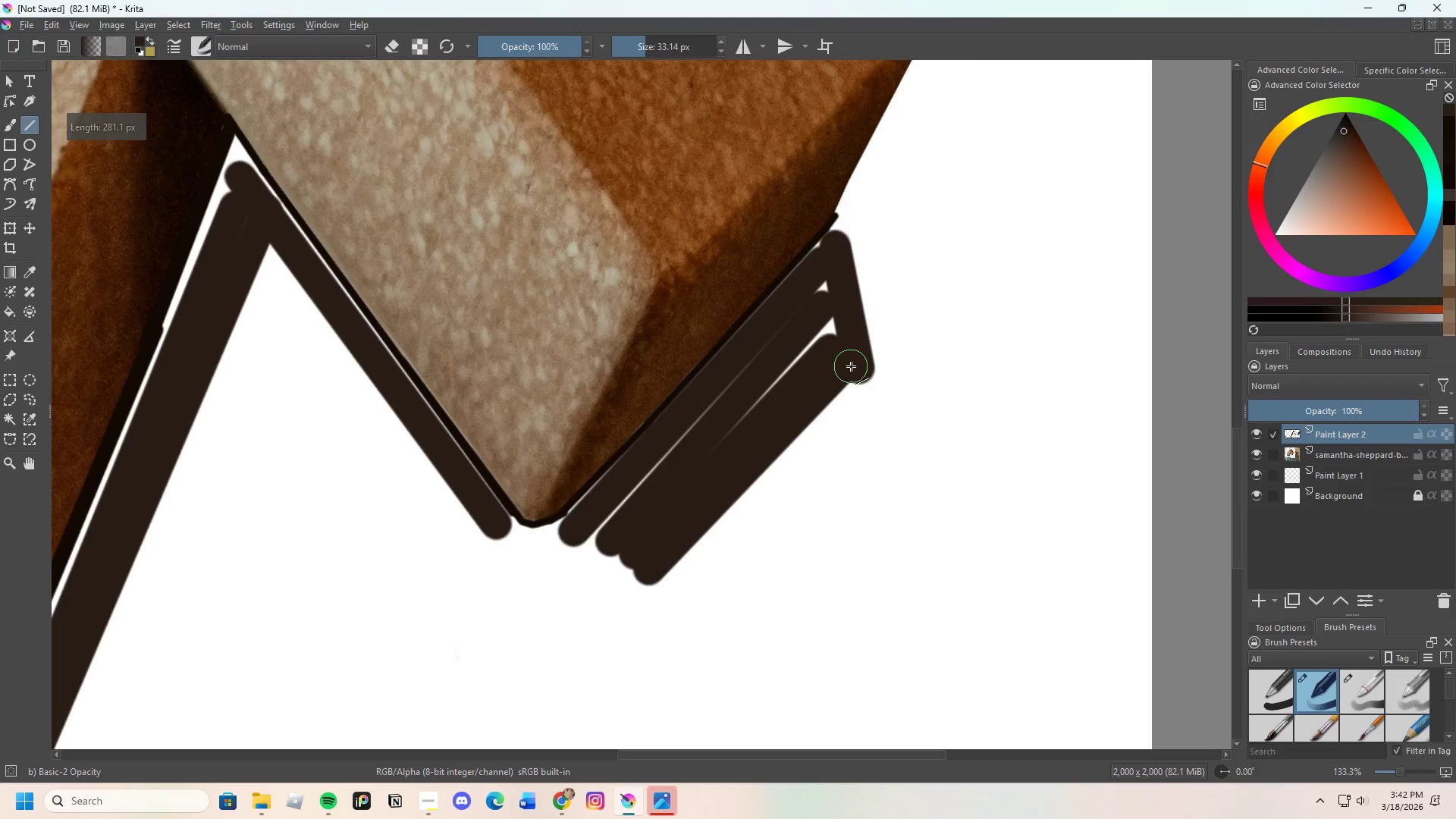 
scroll: coordinate [851, 366], scroll_direction: down, amount: 4.0
 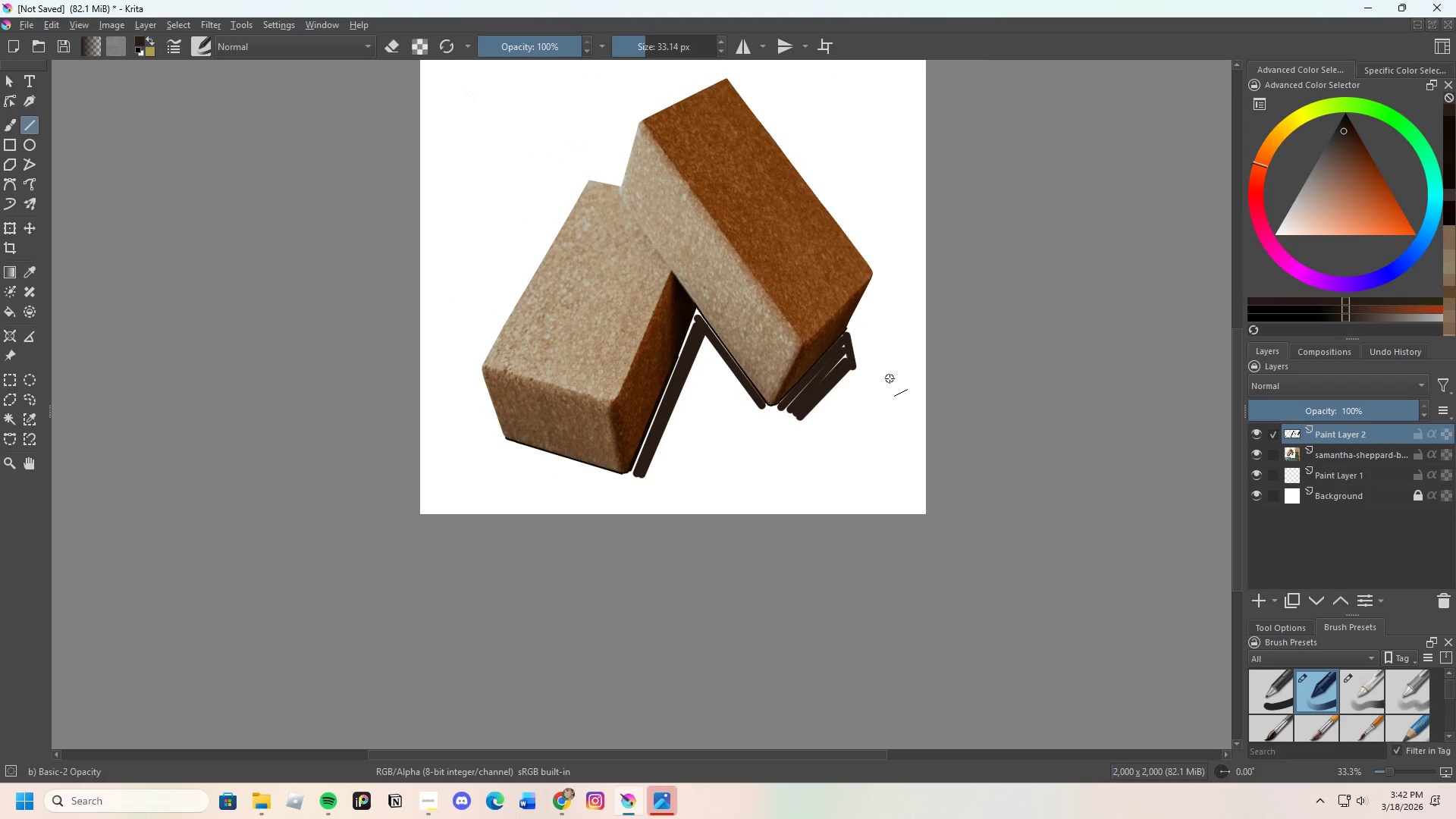 
scroll: coordinate [389, 349], scroll_direction: up, amount: 4.0
 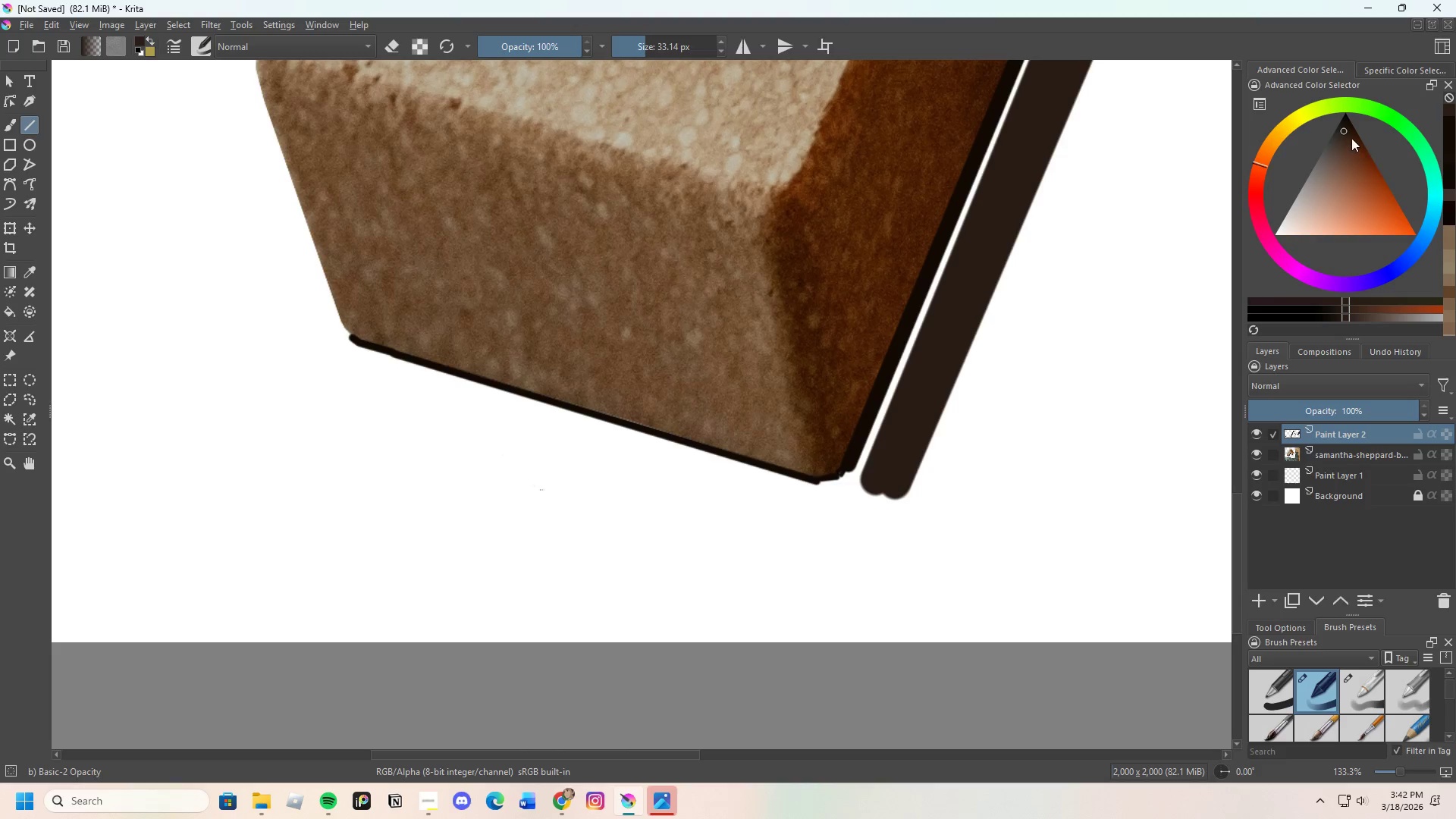 
left_click([1339, 133])
 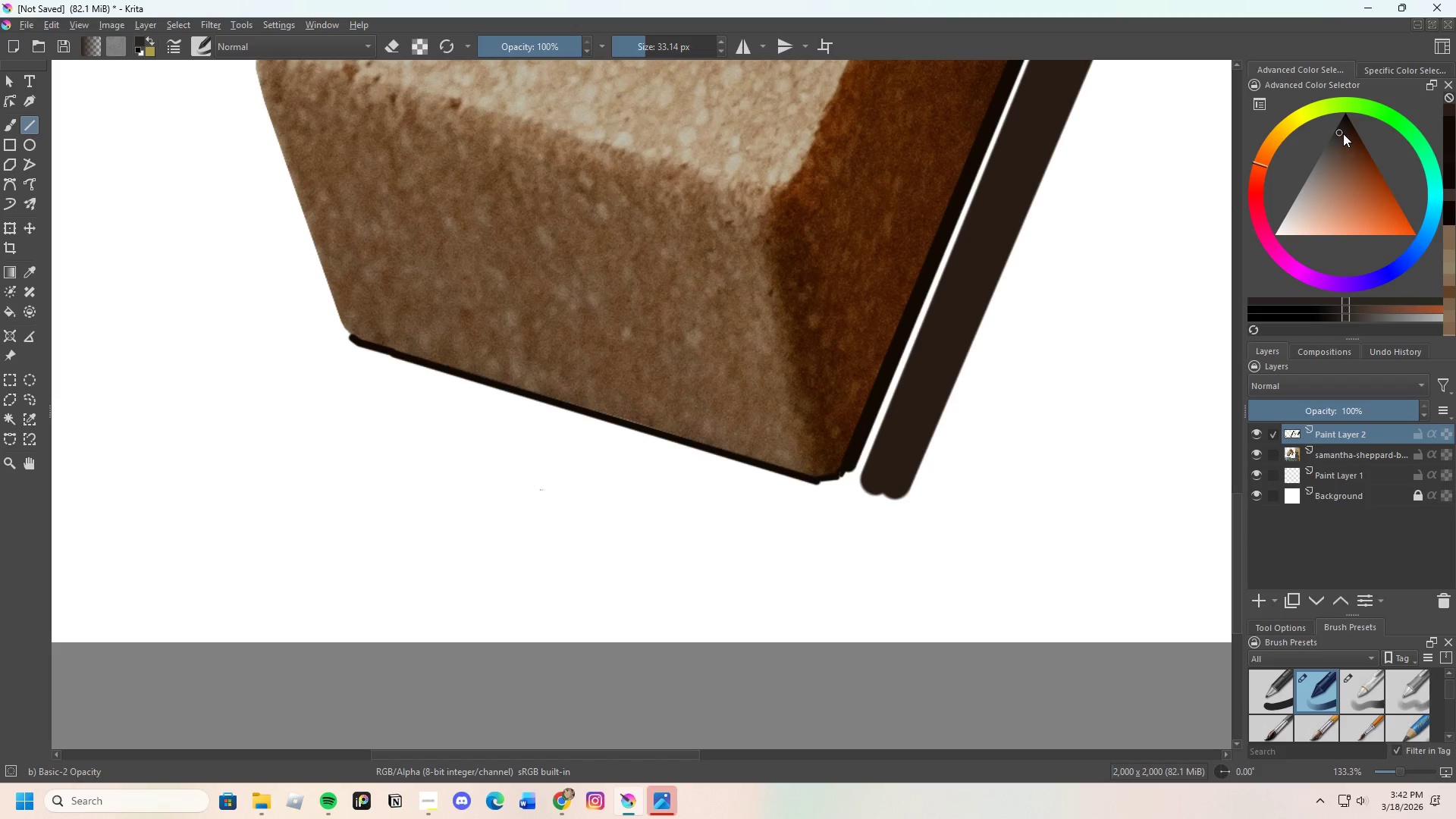 
left_click_drag(start_coordinate=[1338, 133], to_coordinate=[1335, 140])
 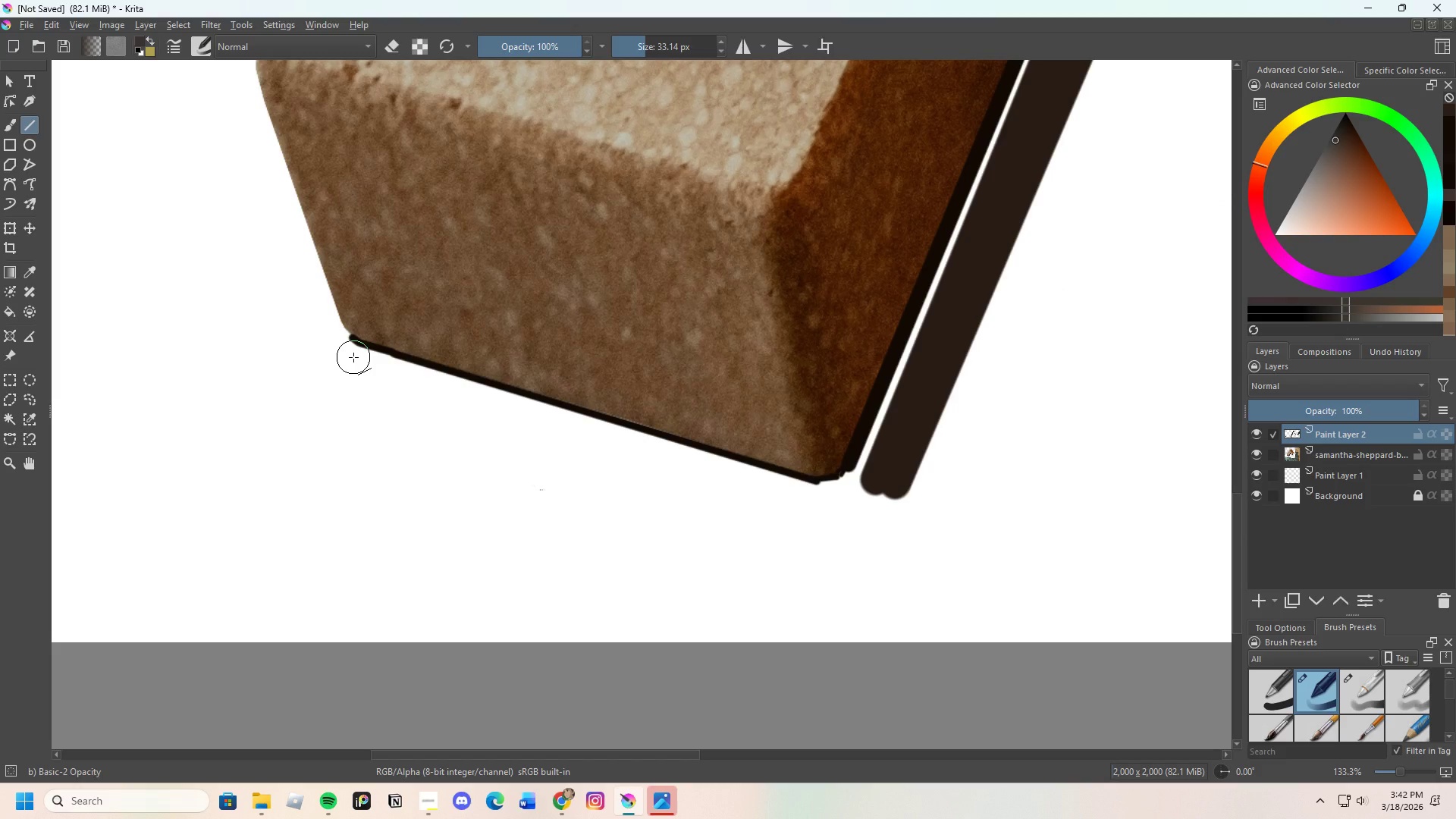 
left_click_drag(start_coordinate=[353, 358], to_coordinate=[592, 501])
 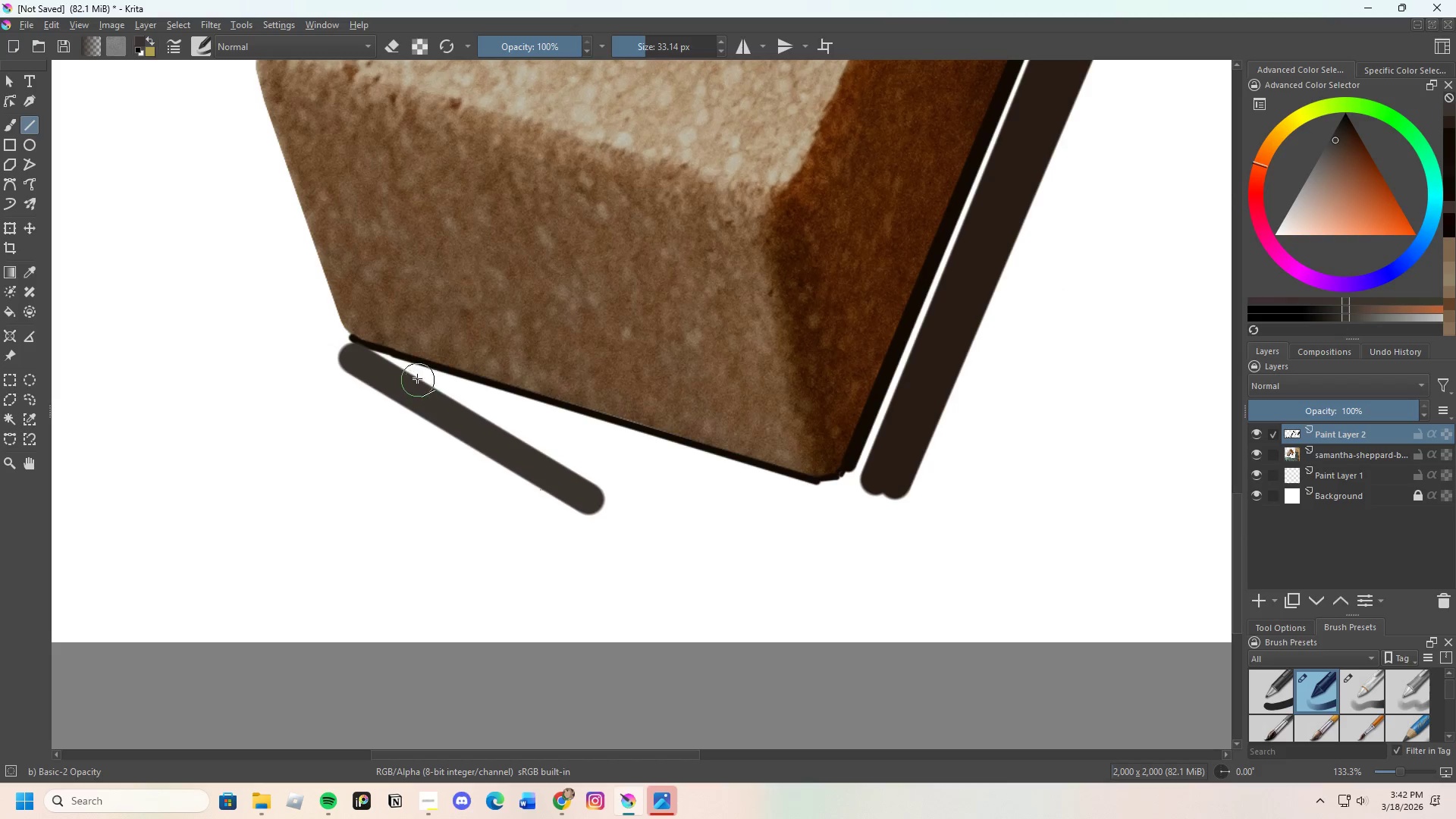 
left_click_drag(start_coordinate=[413, 374], to_coordinate=[799, 506])
 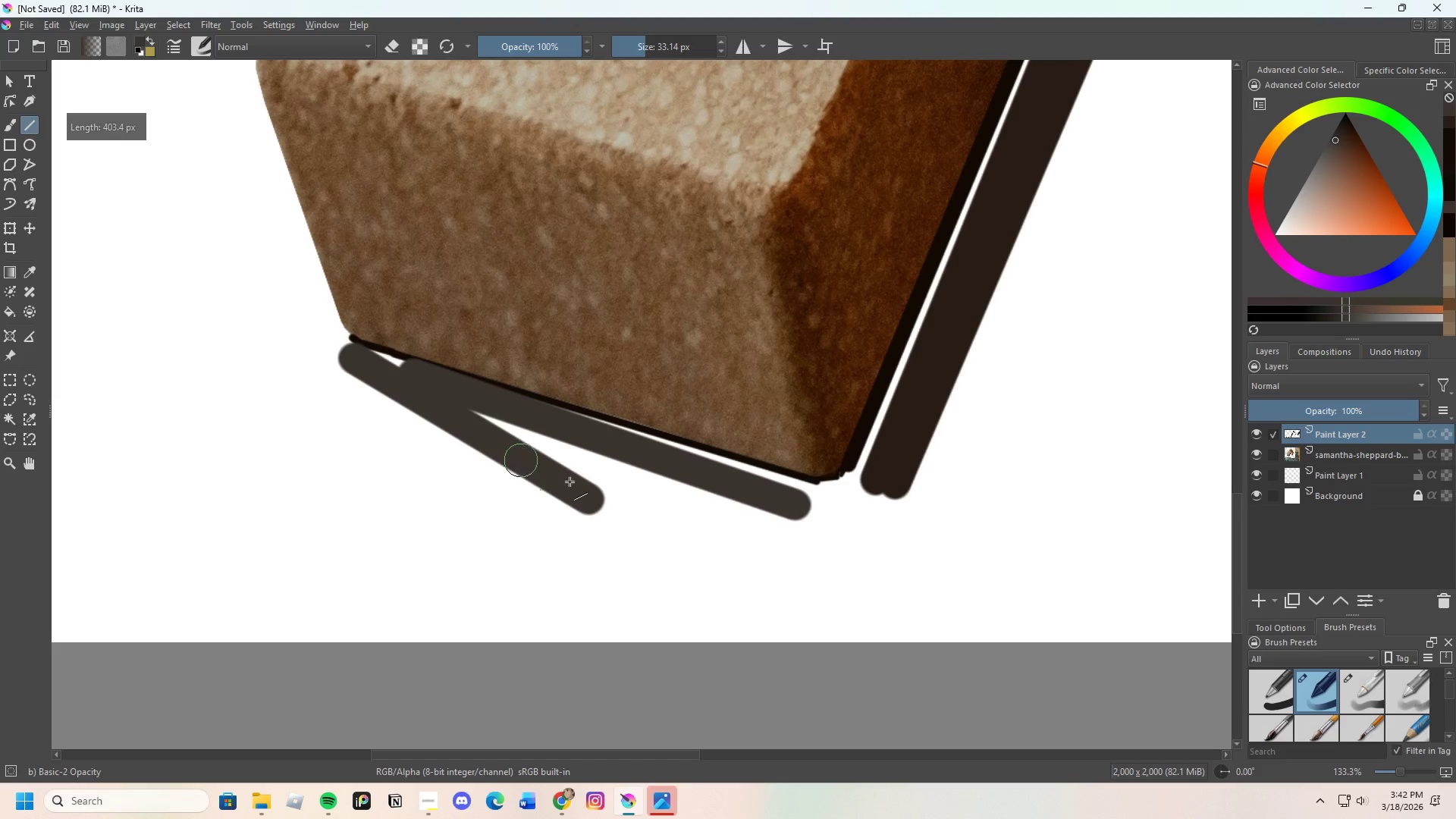 
scroll: coordinate [495, 500], scroll_direction: down, amount: 3.0
 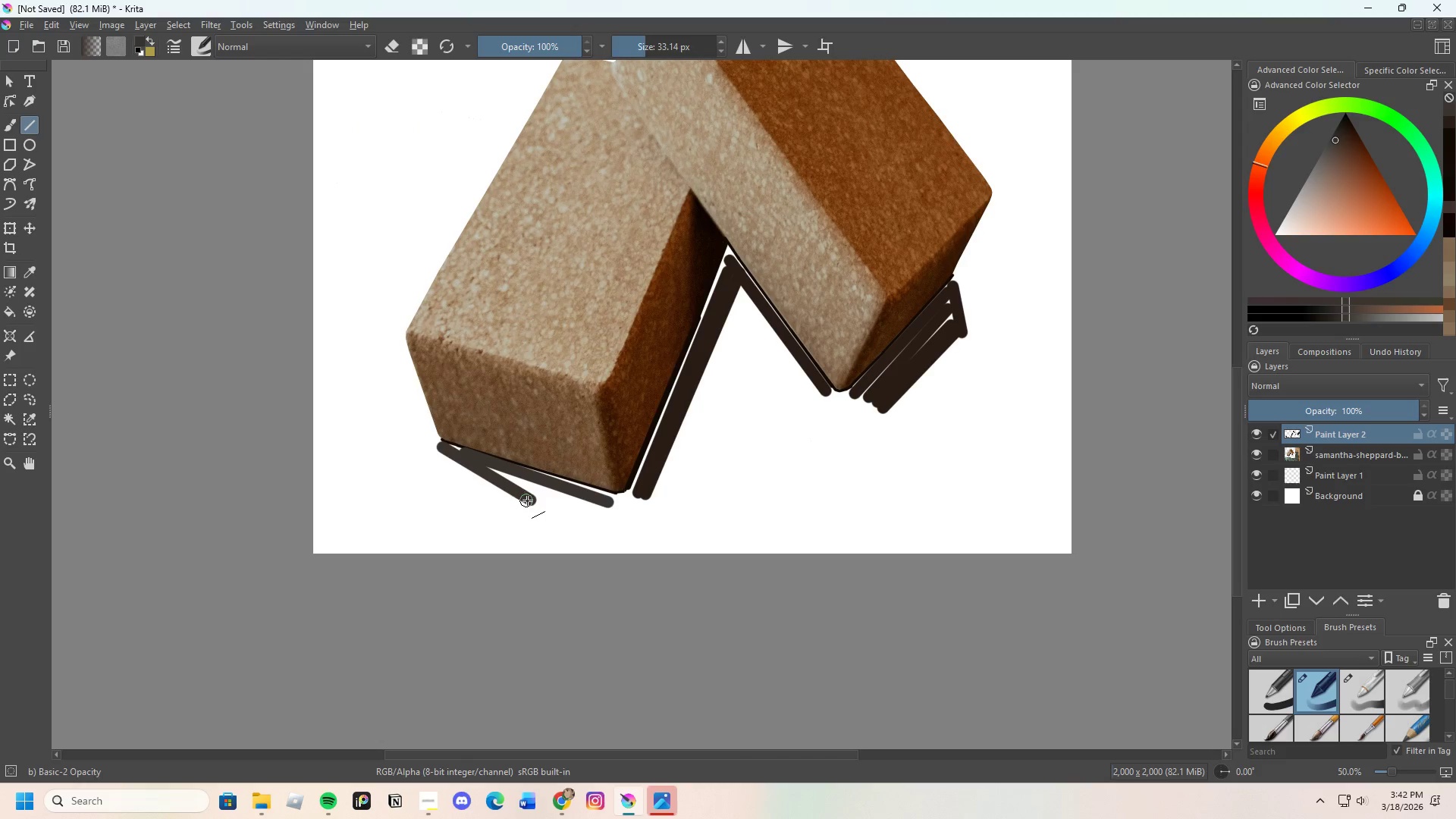 
key(Control+Z)
 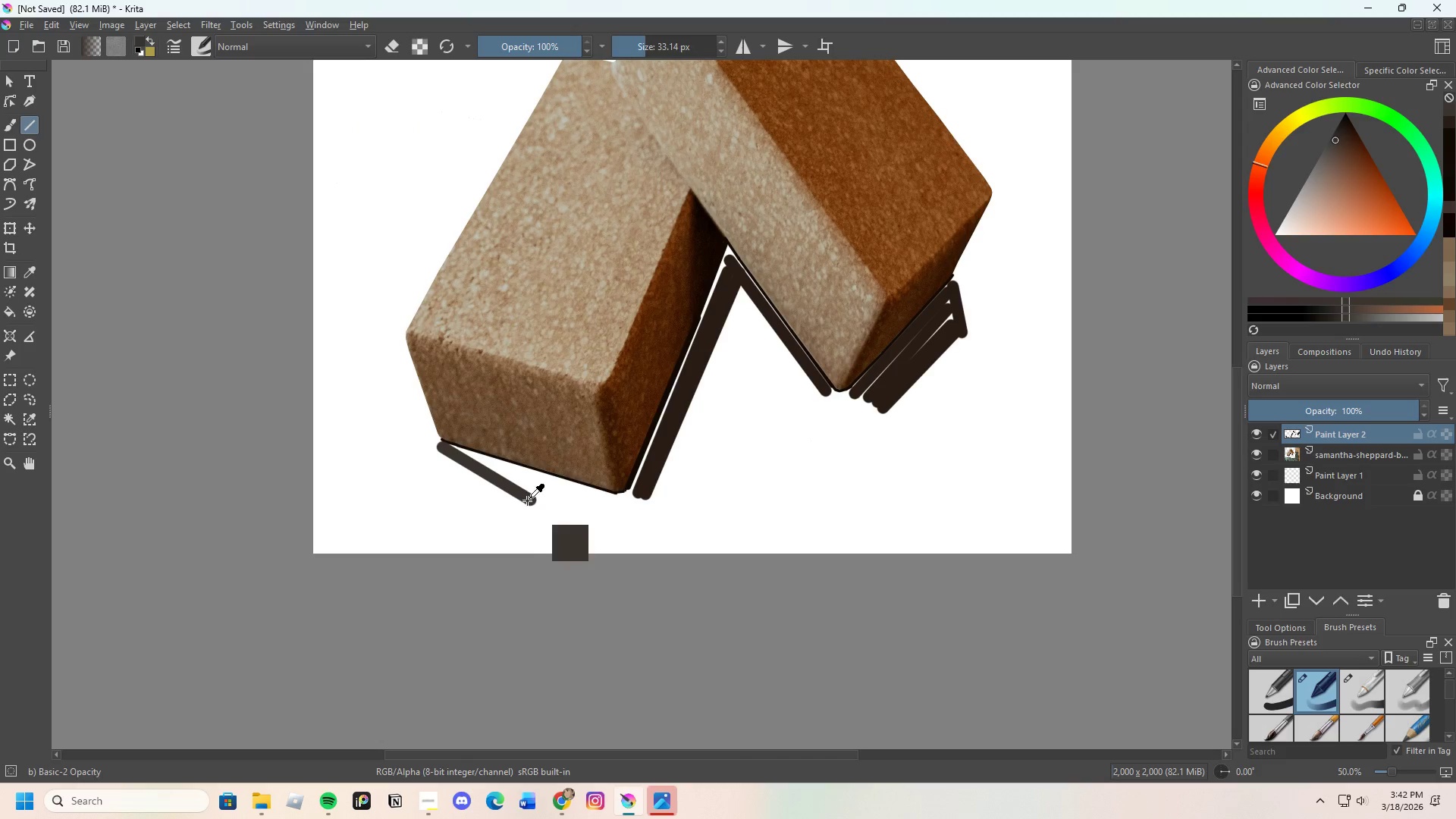 
key(Control+Z)
 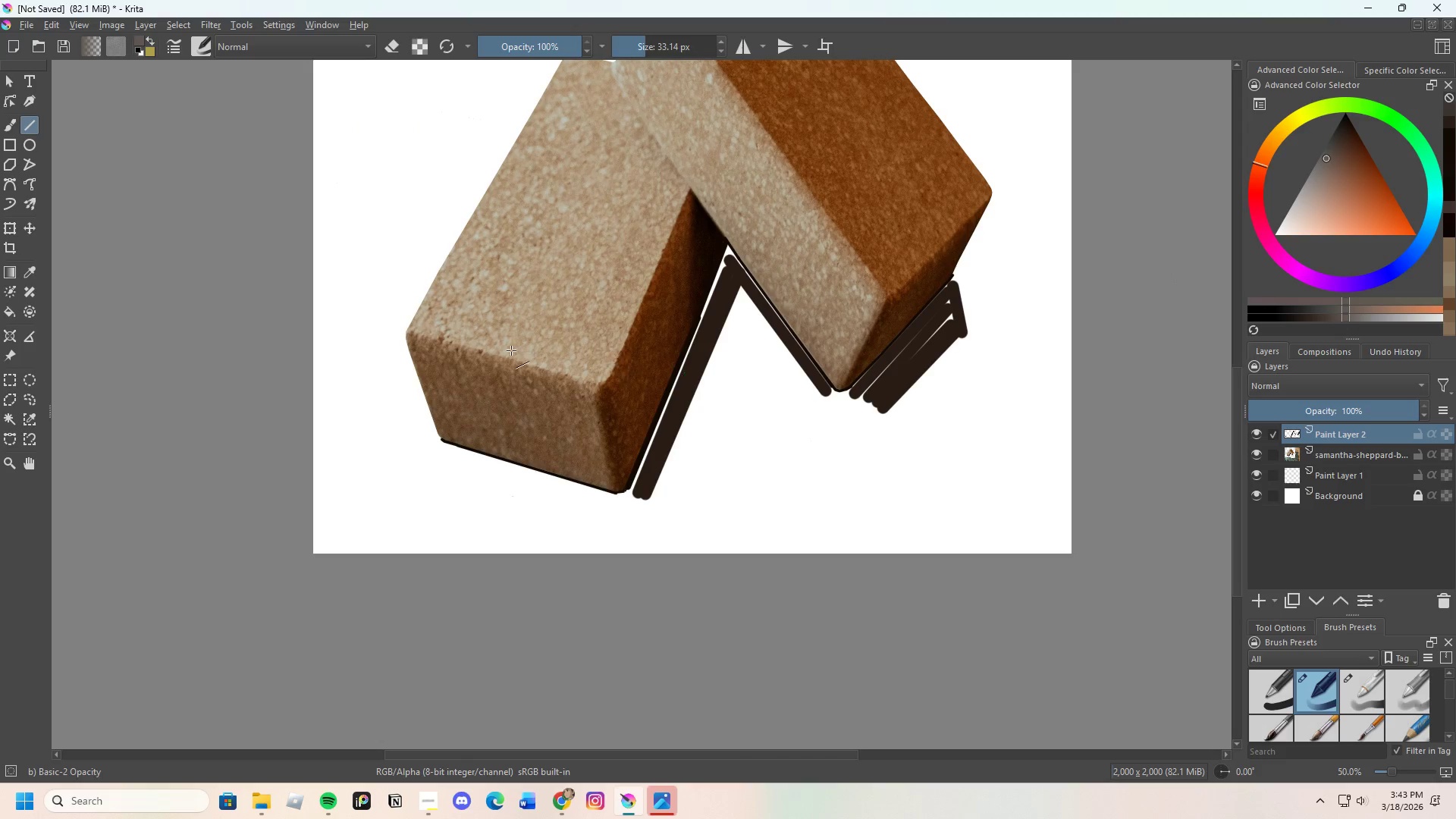 
scroll: coordinate [466, 472], scroll_direction: up, amount: 2.0
 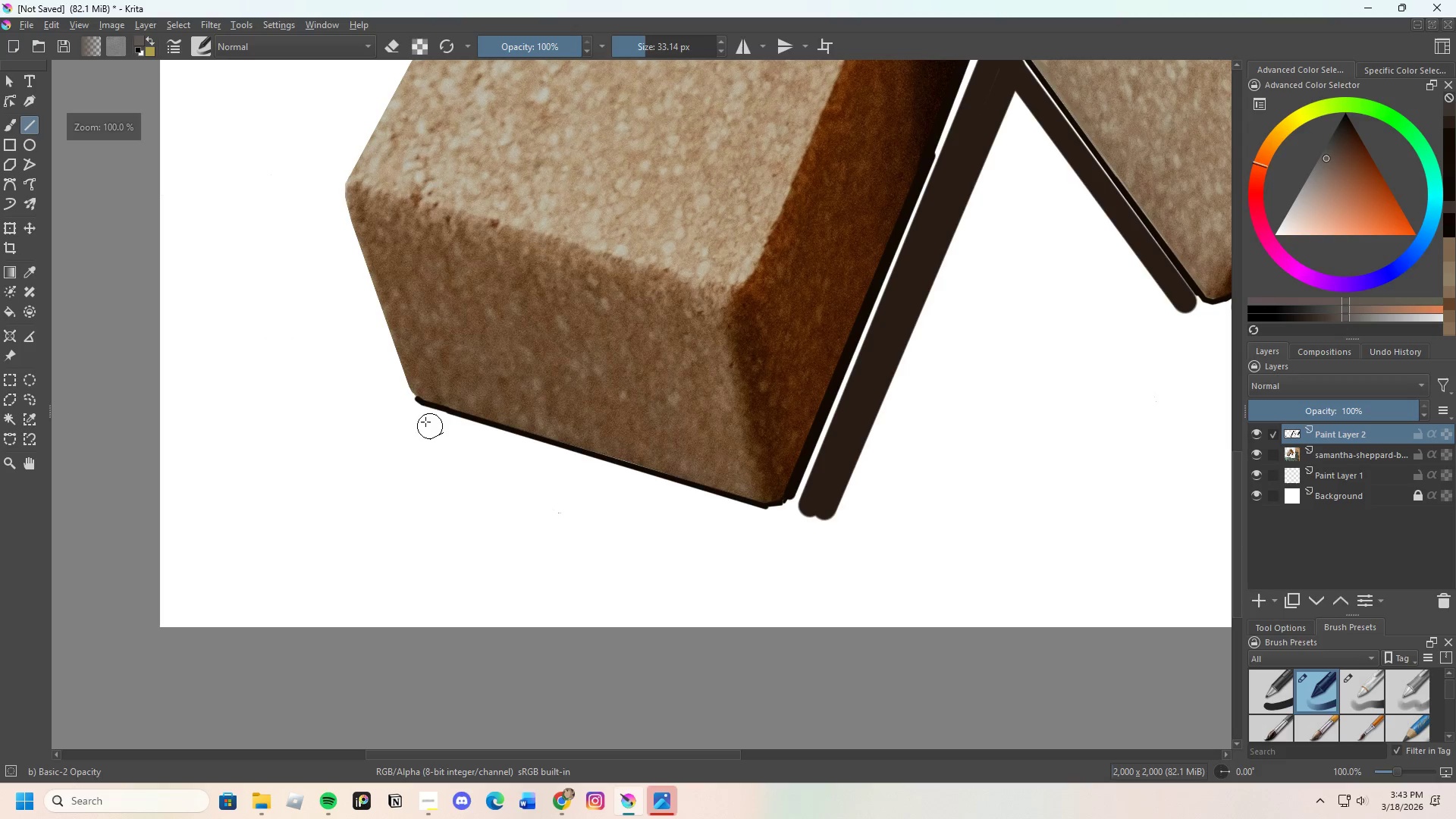 
left_click_drag(start_coordinate=[422, 417], to_coordinate=[718, 525])
 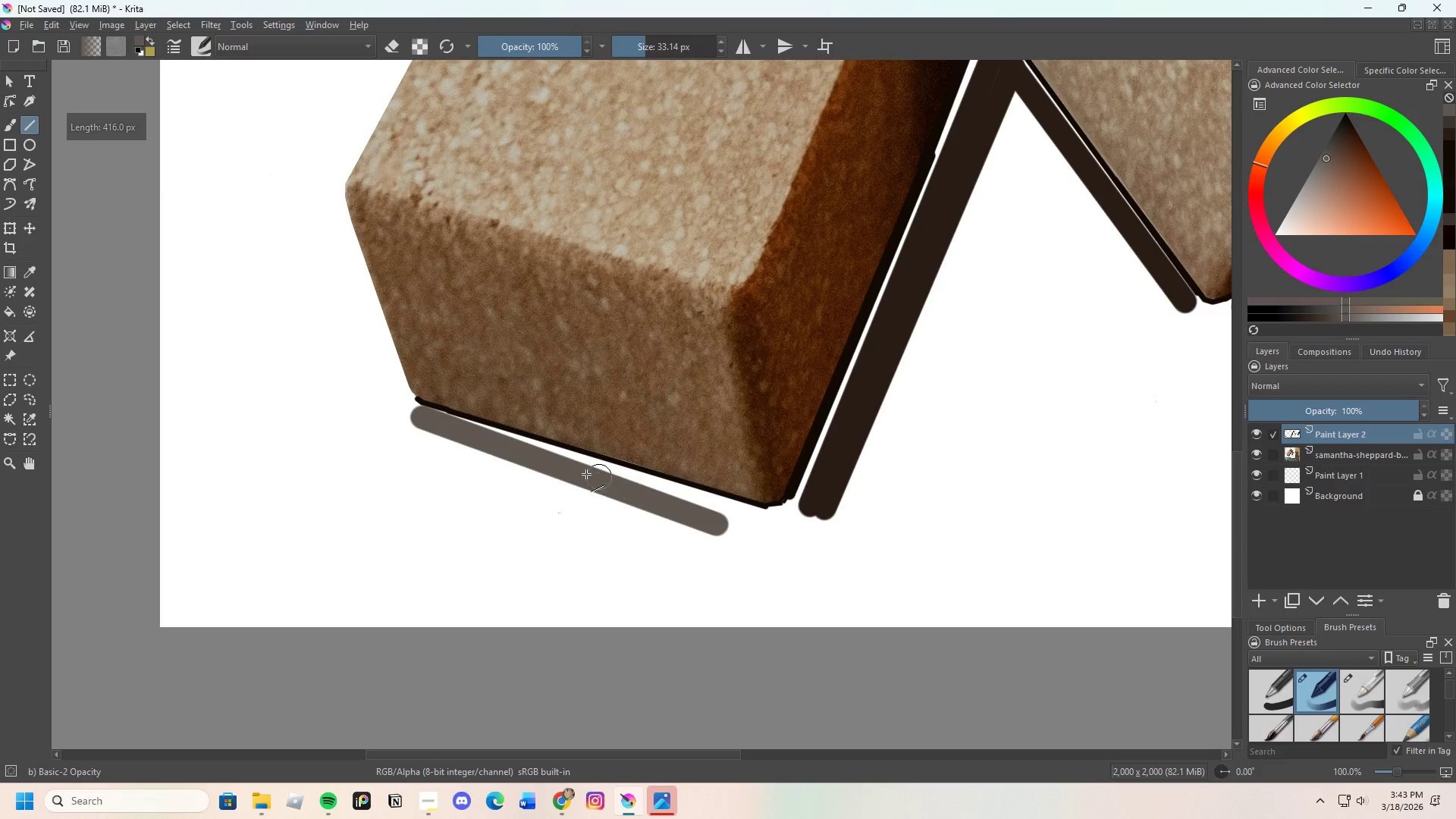 
left_click_drag(start_coordinate=[565, 463], to_coordinate=[753, 531])
 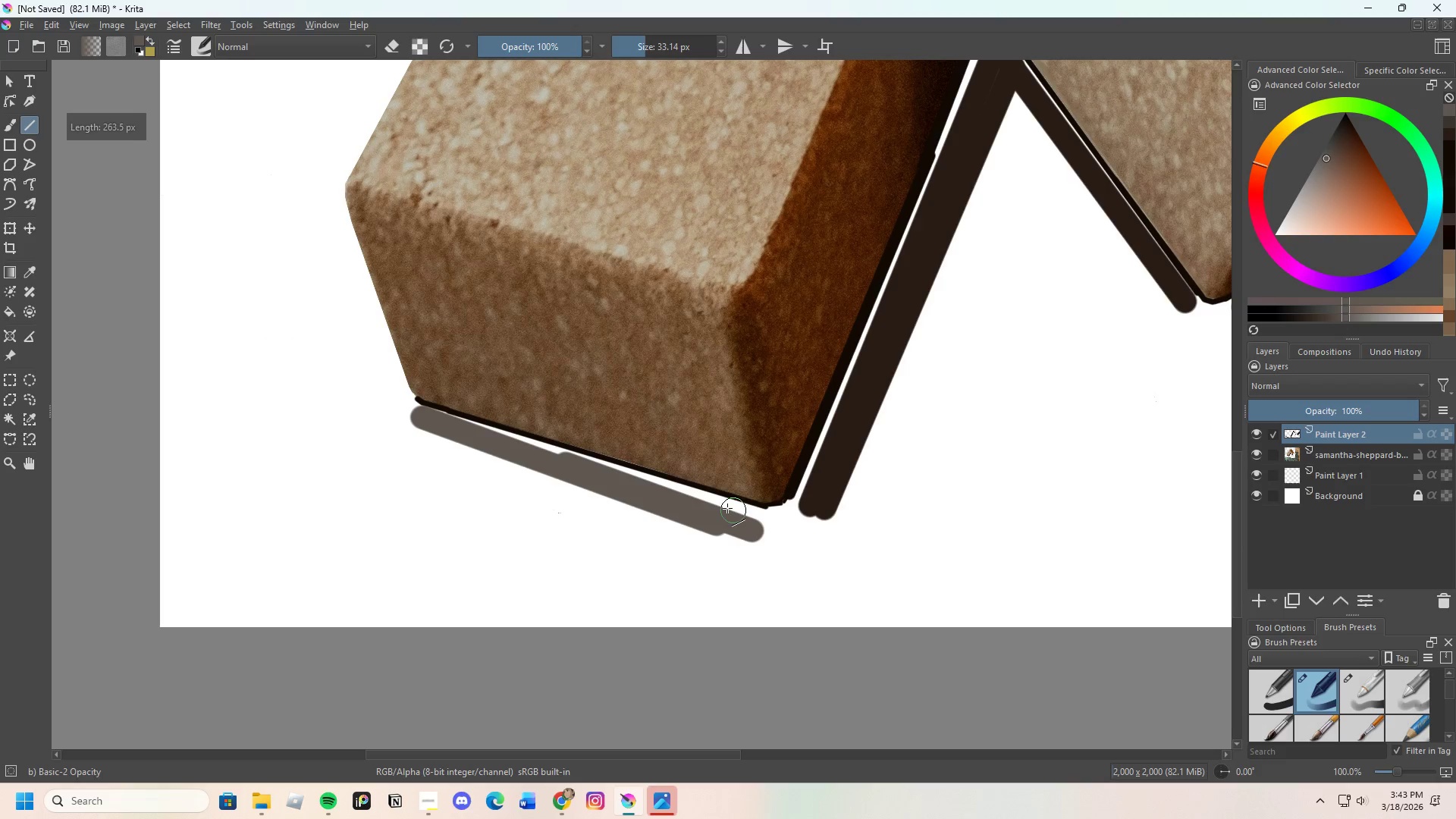 
left_click_drag(start_coordinate=[727, 508], to_coordinate=[745, 513])
 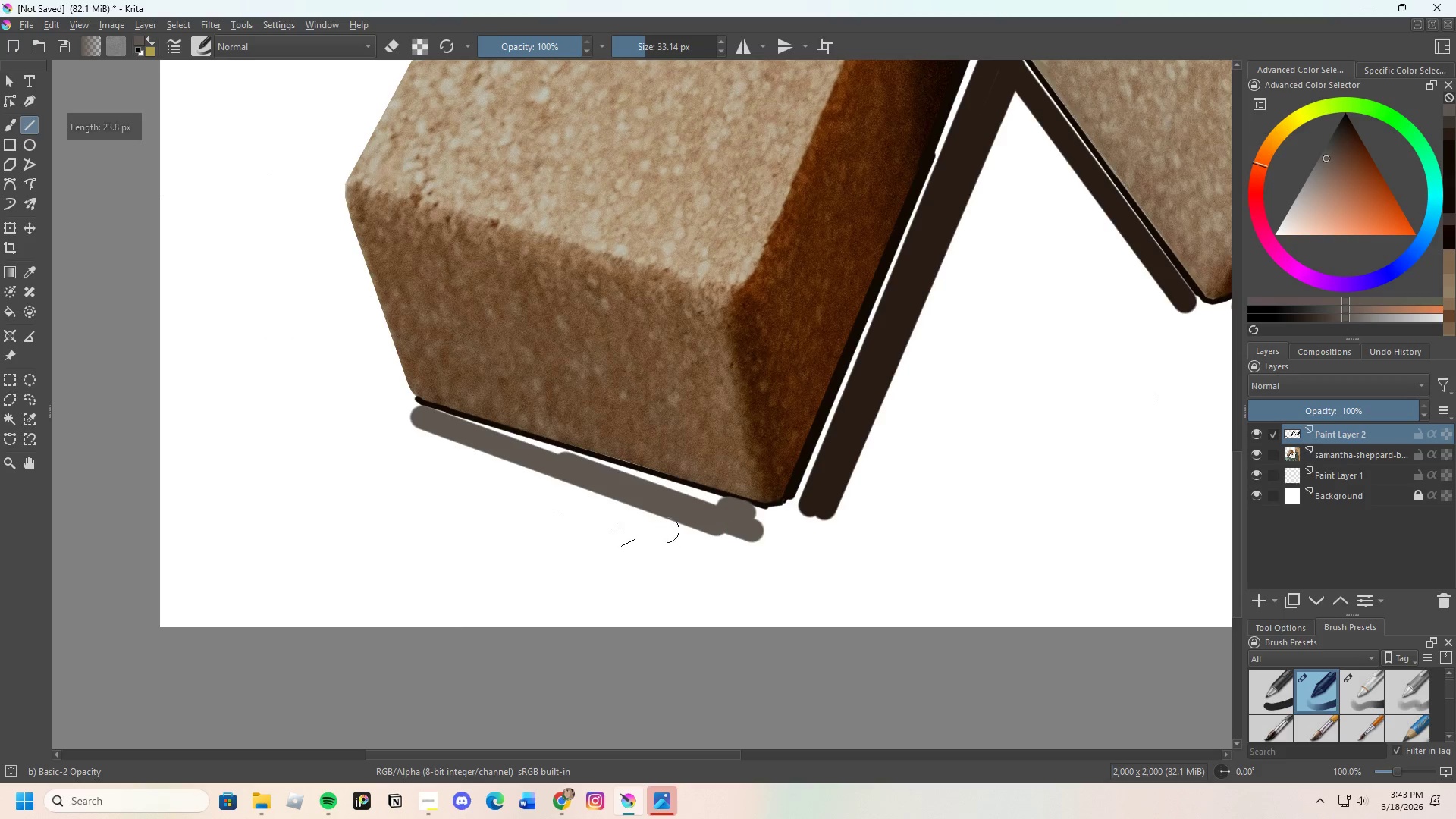 
scroll: coordinate [684, 509], scroll_direction: none, amount: 0.0
 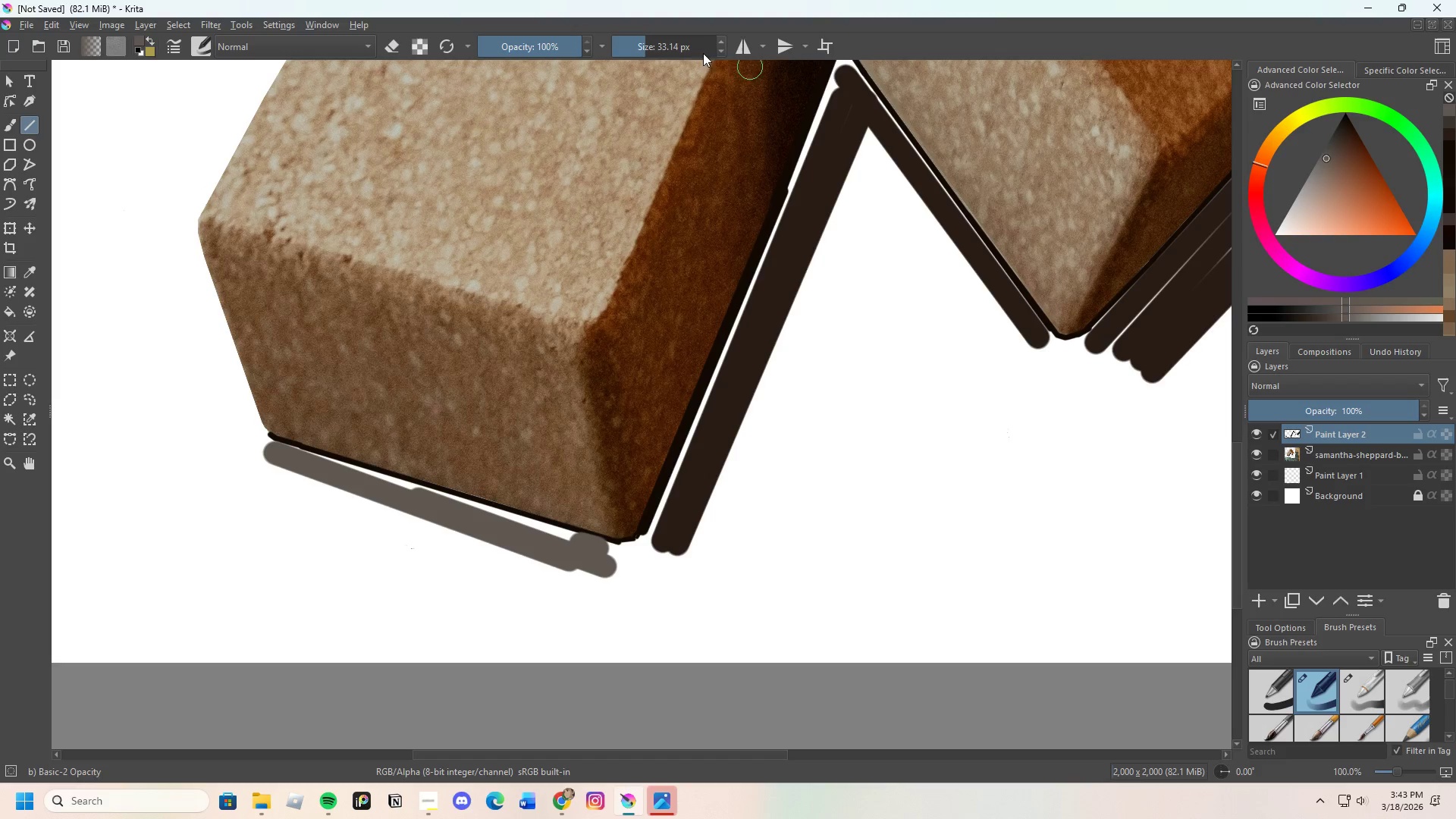 
left_click_drag(start_coordinate=[648, 49], to_coordinate=[661, 49])
 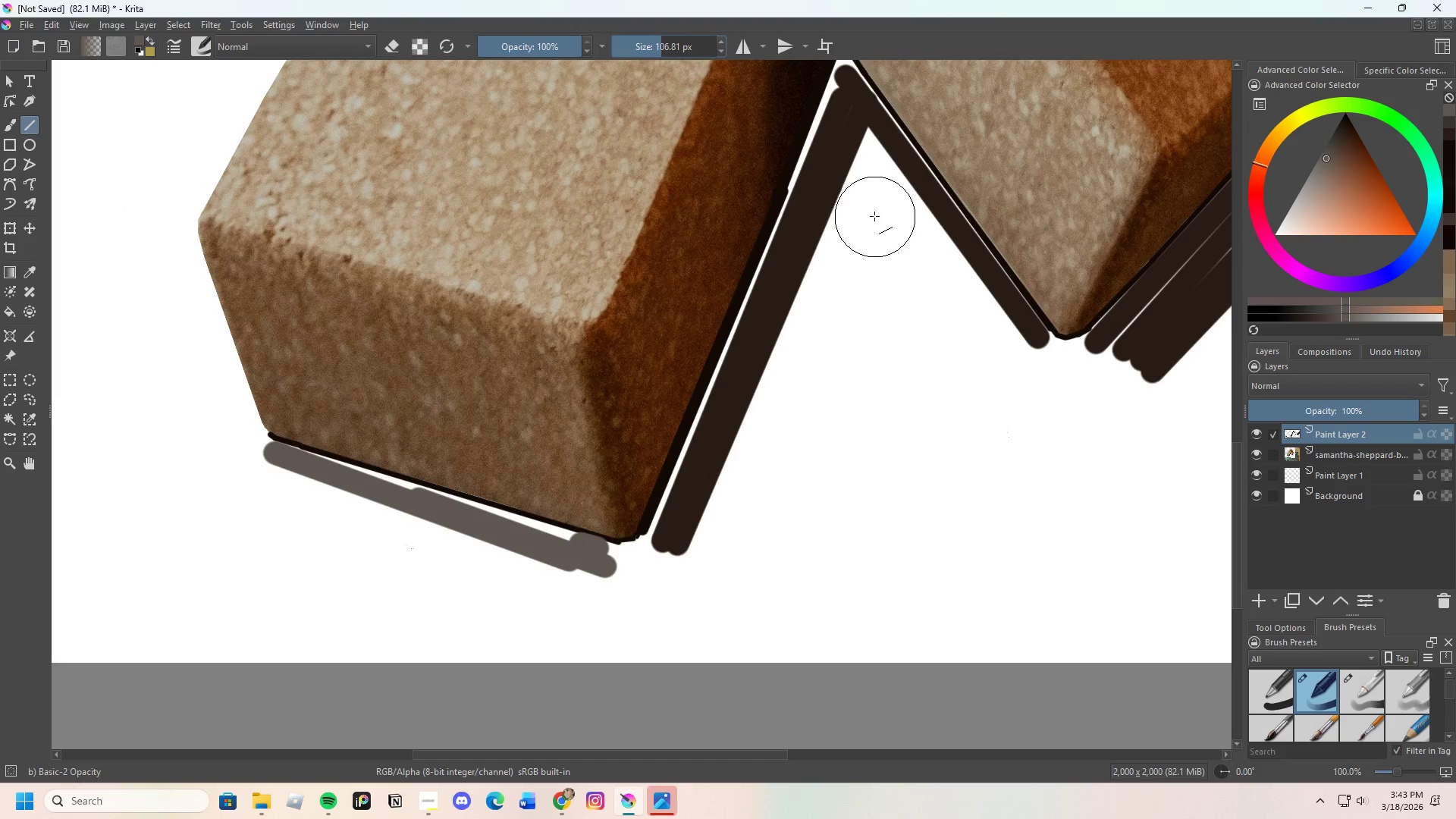 
left_click_drag(start_coordinate=[870, 212], to_coordinate=[752, 515])
 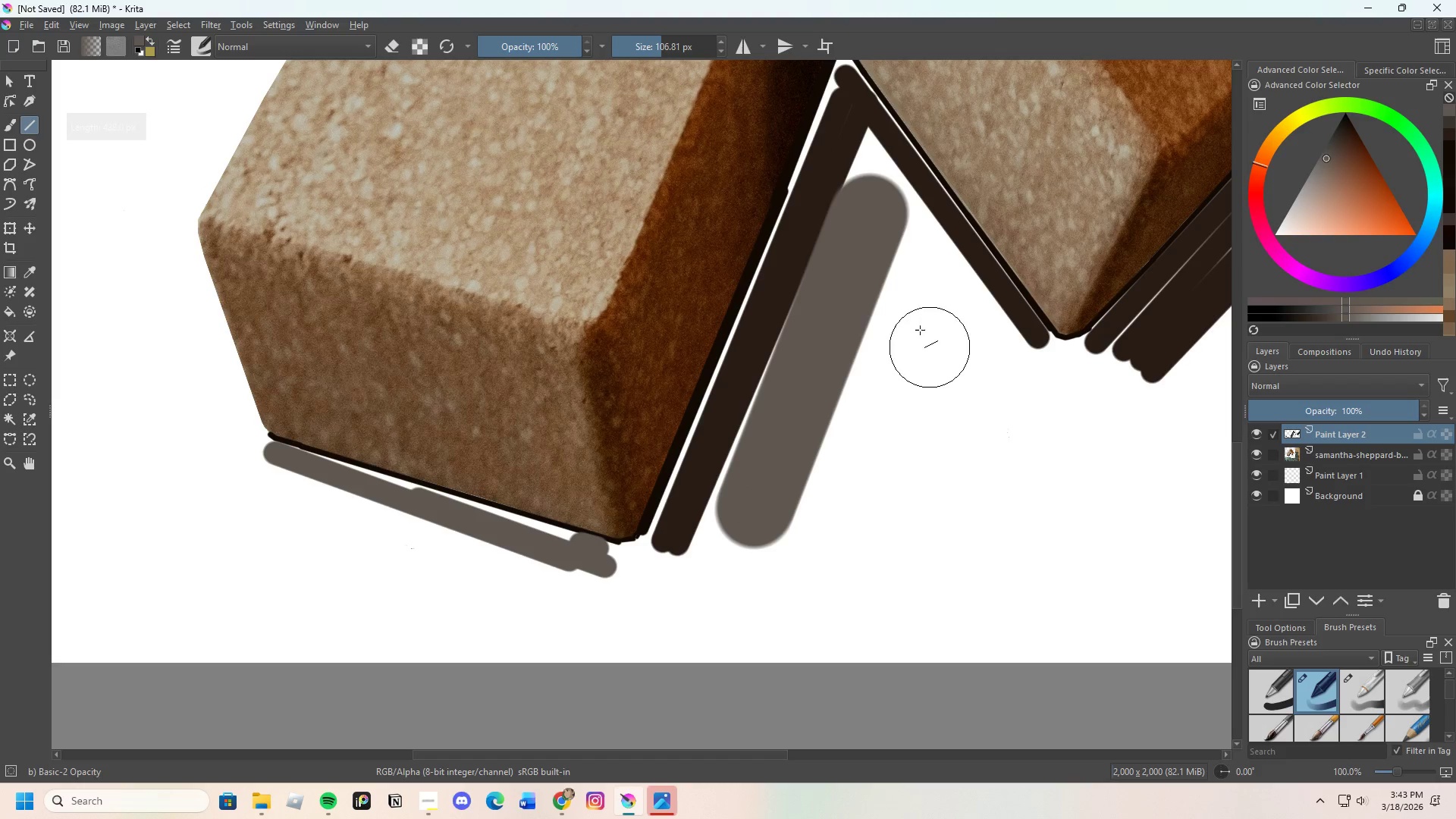 
left_click_drag(start_coordinate=[893, 234], to_coordinate=[1021, 362])
 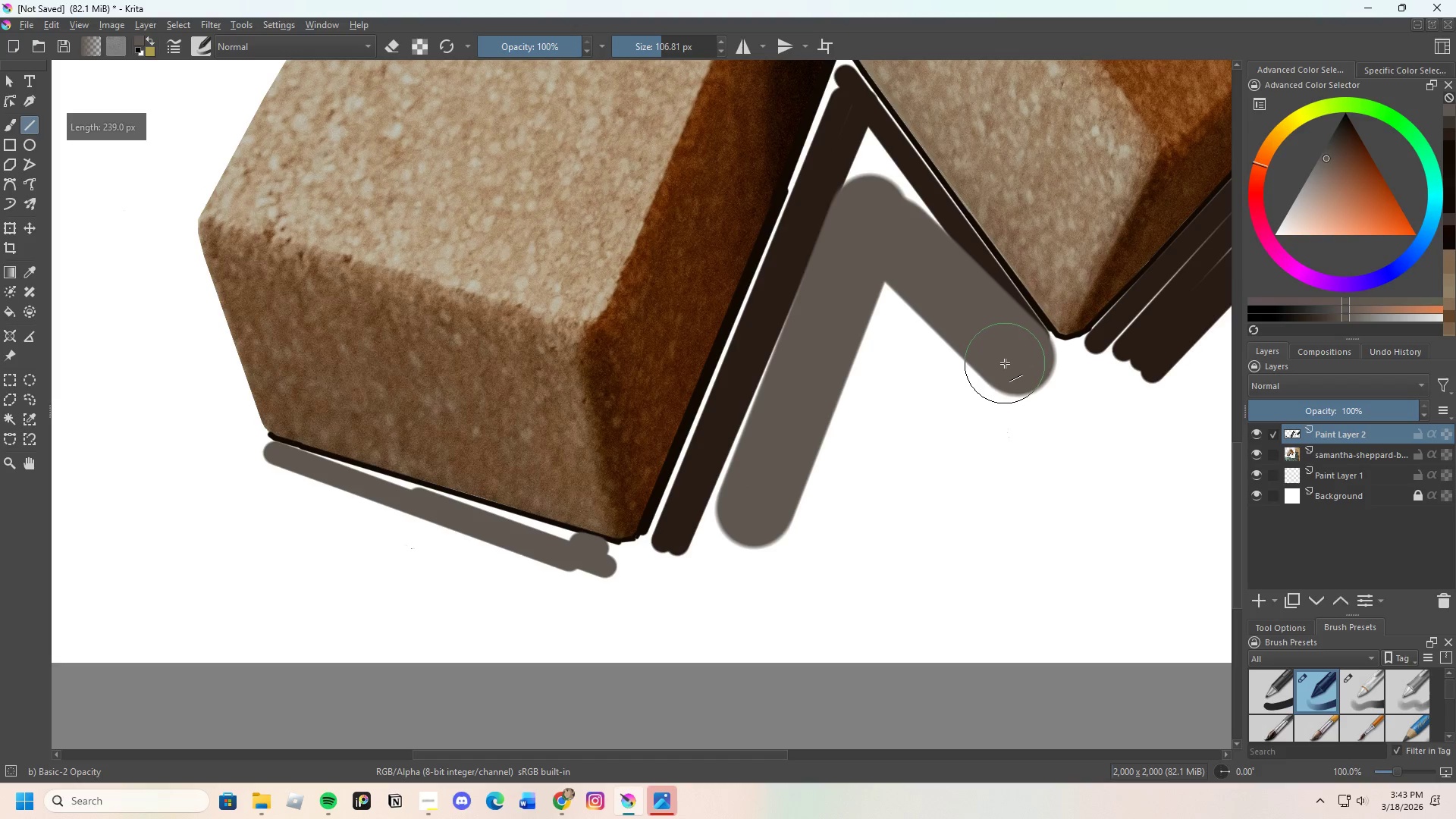 
key(Control+Z)
 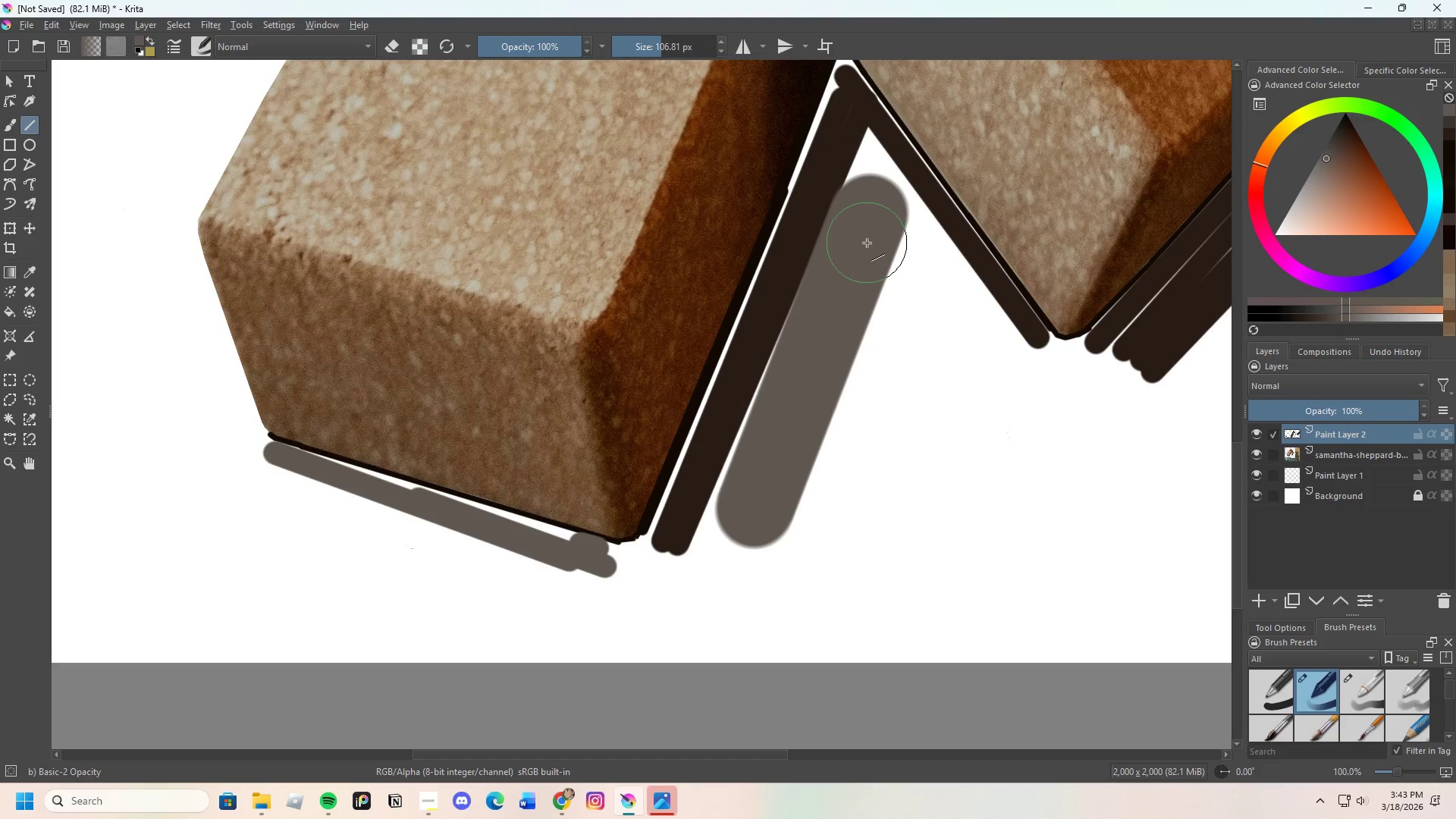 
left_click_drag(start_coordinate=[890, 246], to_coordinate=[991, 337])
 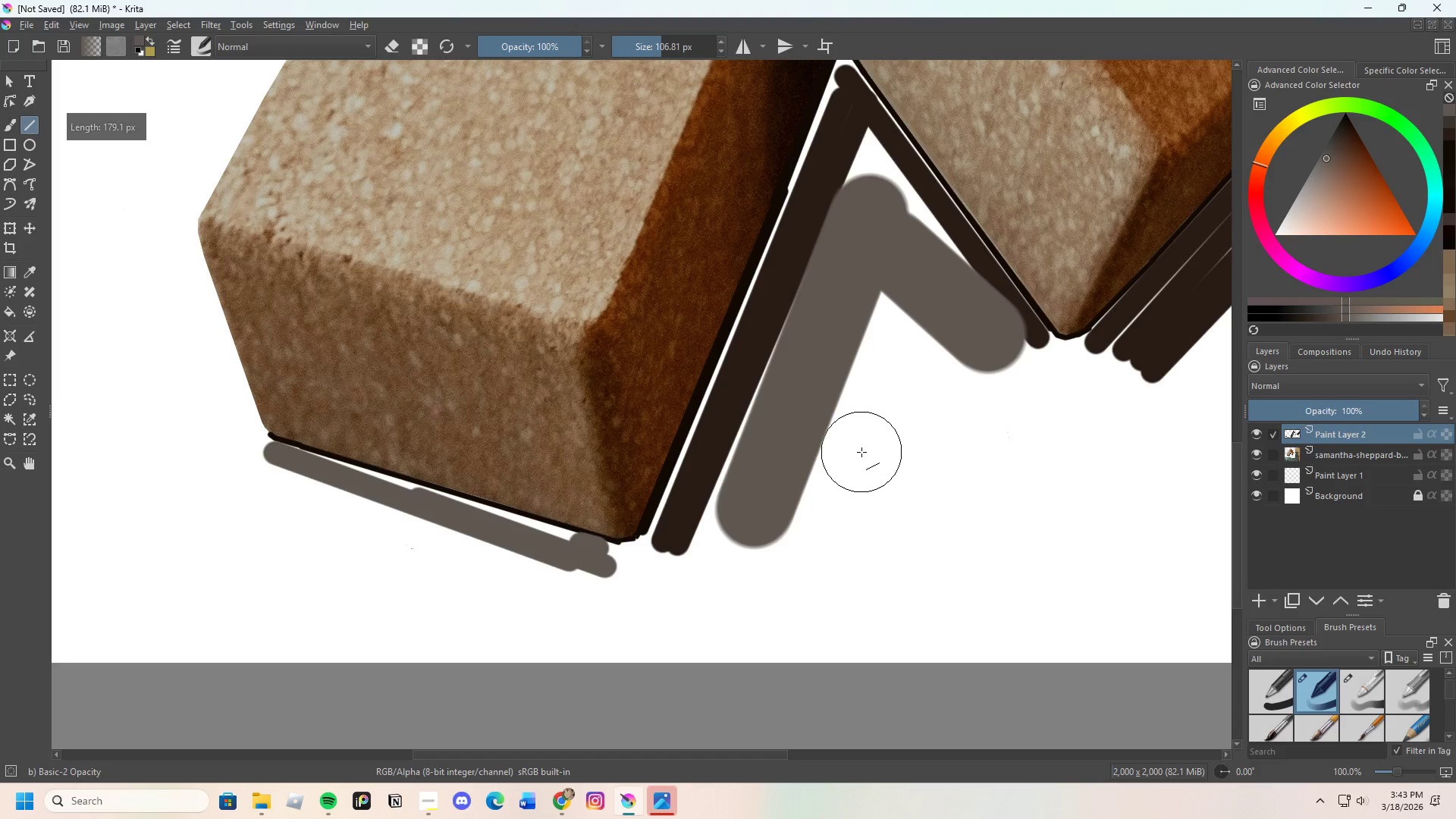 
key(Control+ControlLeft)
 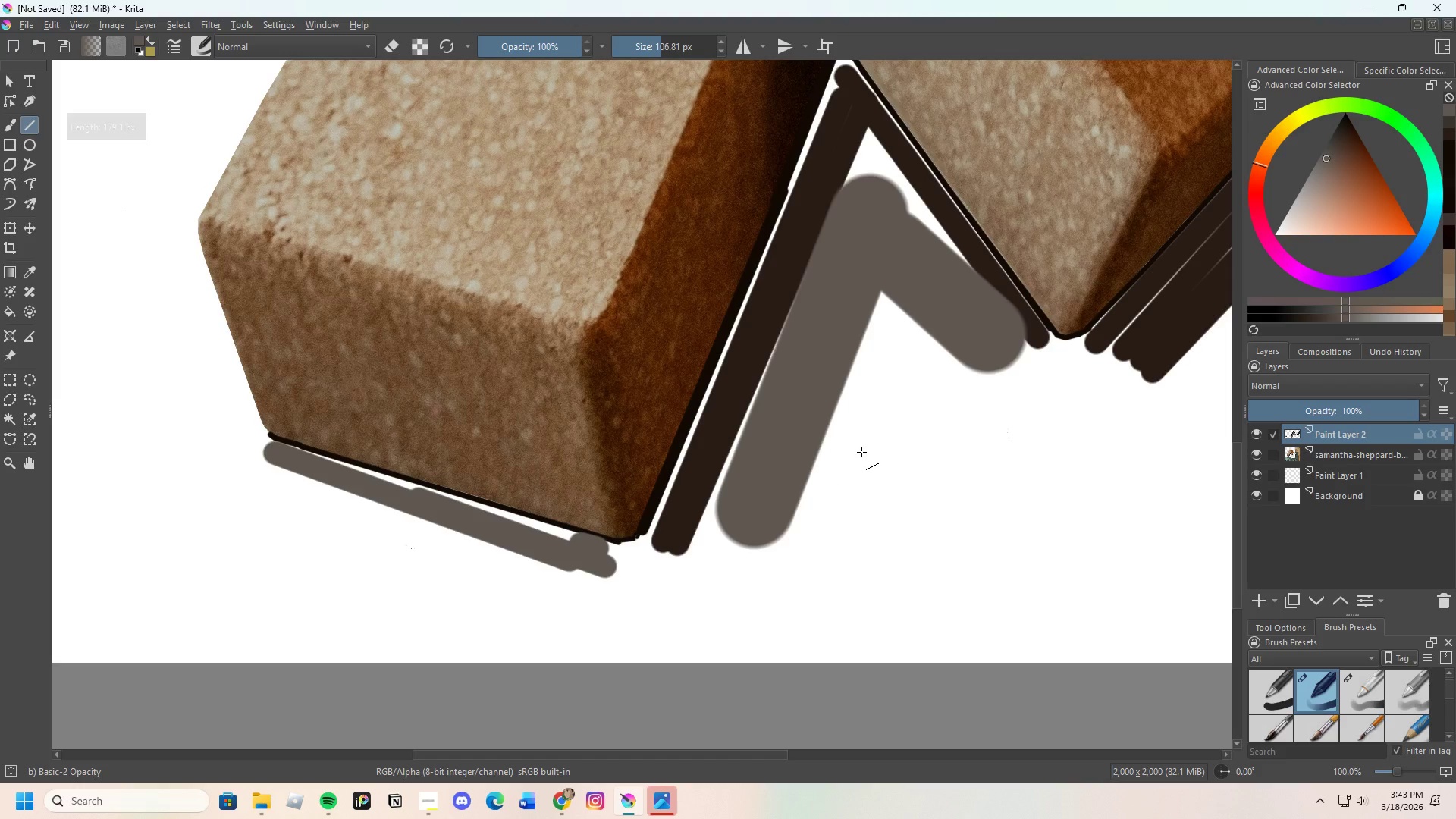 
key(Control+Z)
 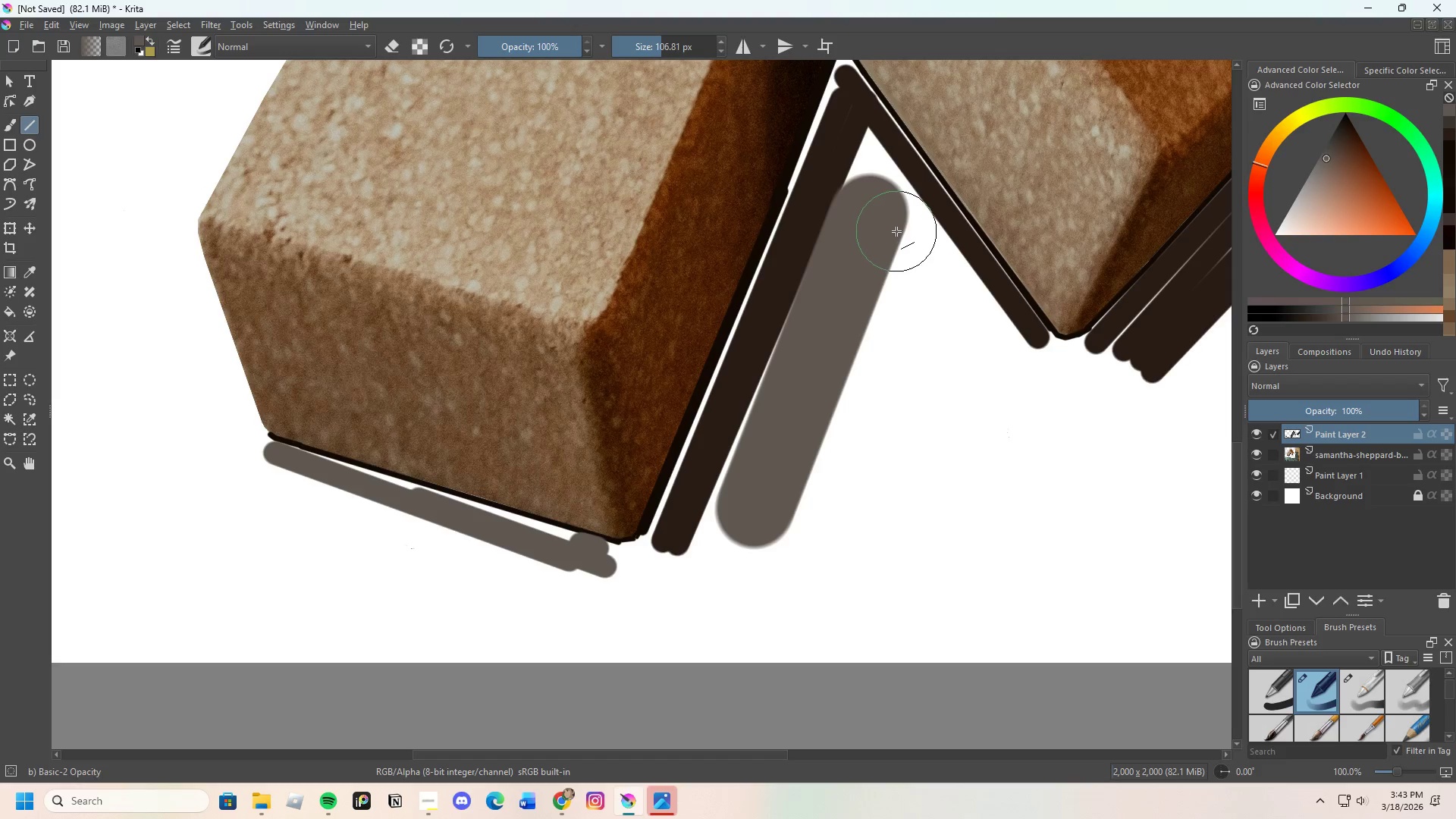 
left_click_drag(start_coordinate=[896, 234], to_coordinate=[975, 336])
 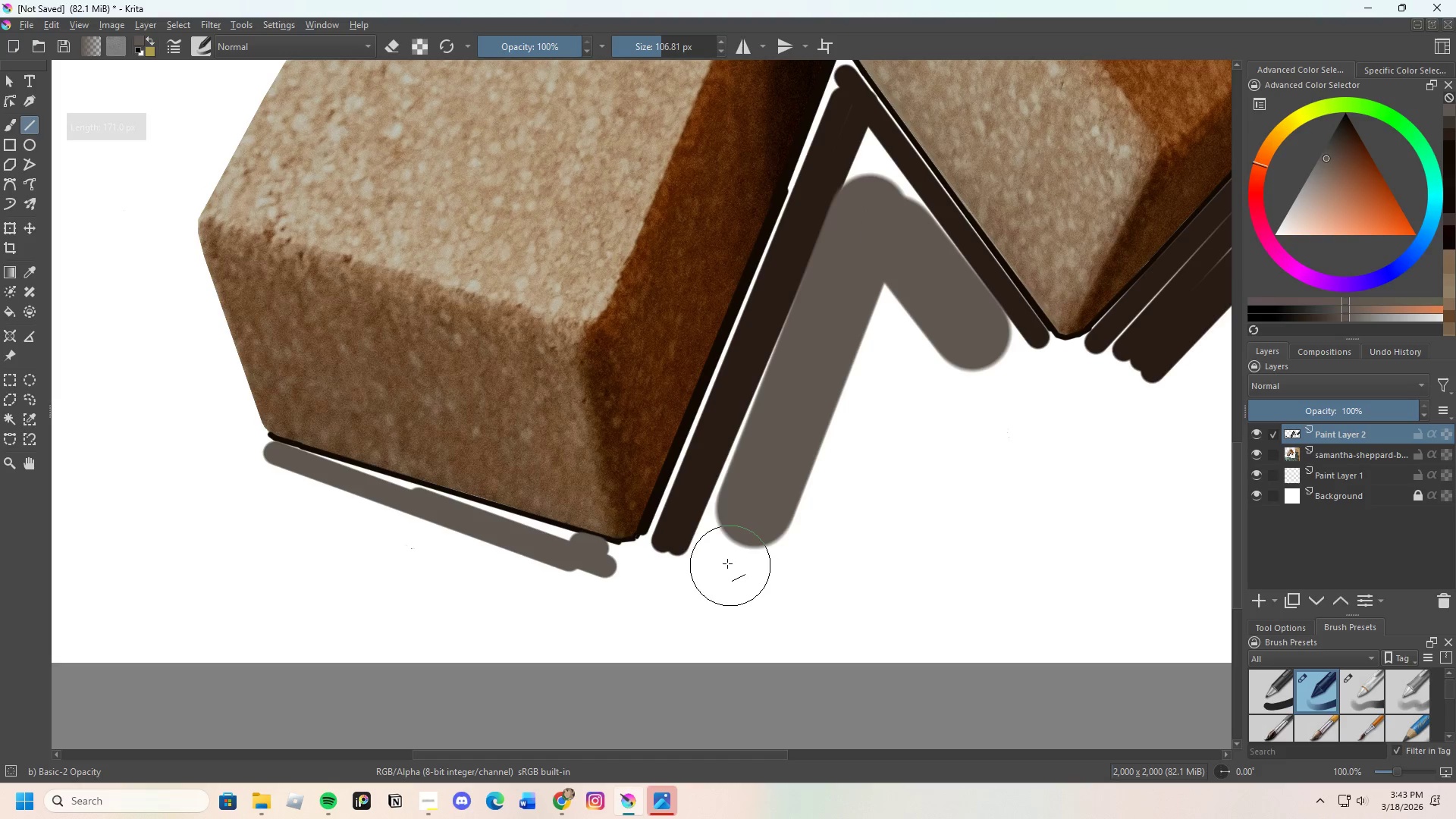 
left_click_drag(start_coordinate=[730, 554], to_coordinate=[908, 585])
 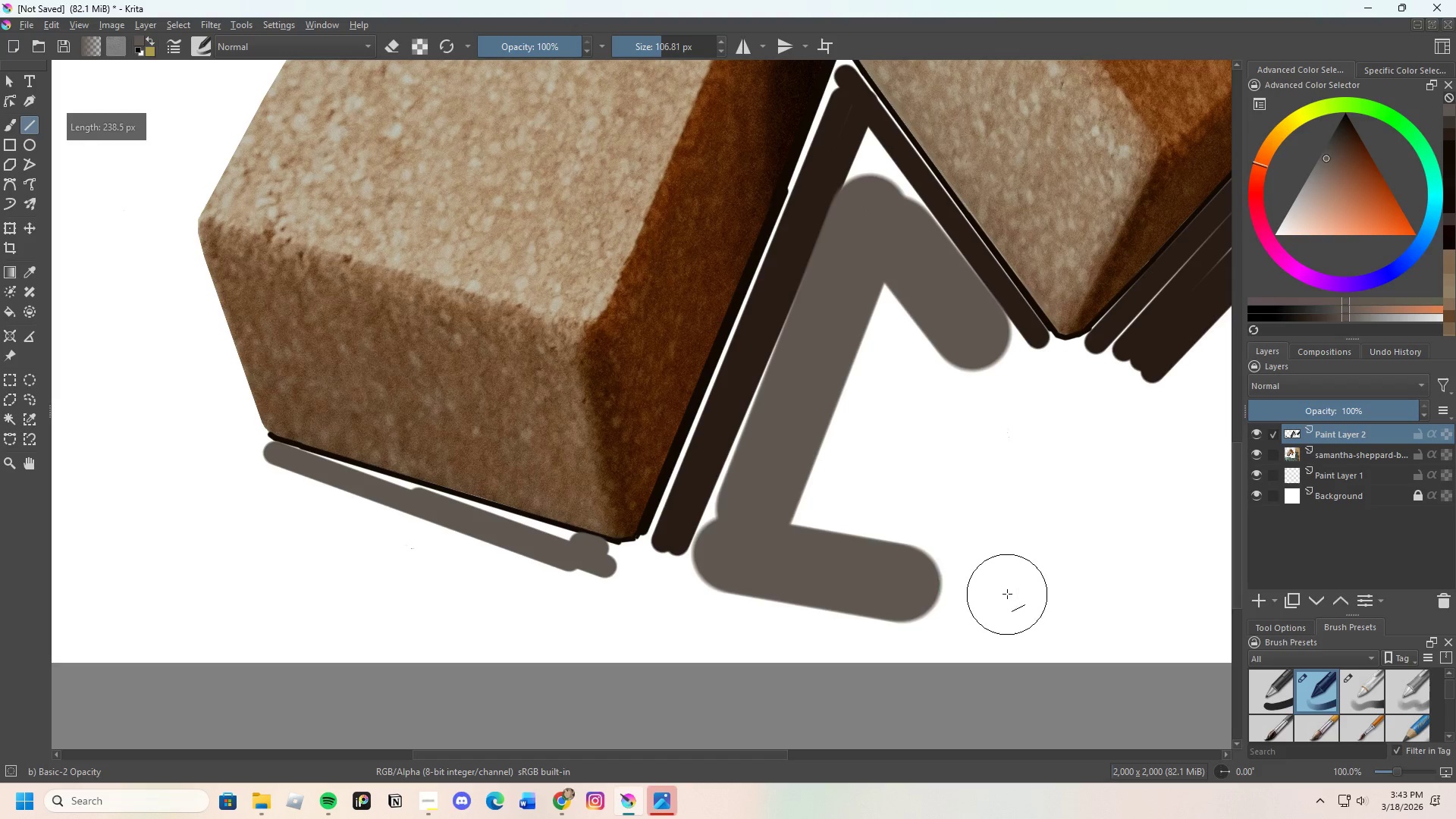 
key(Control+Z)
 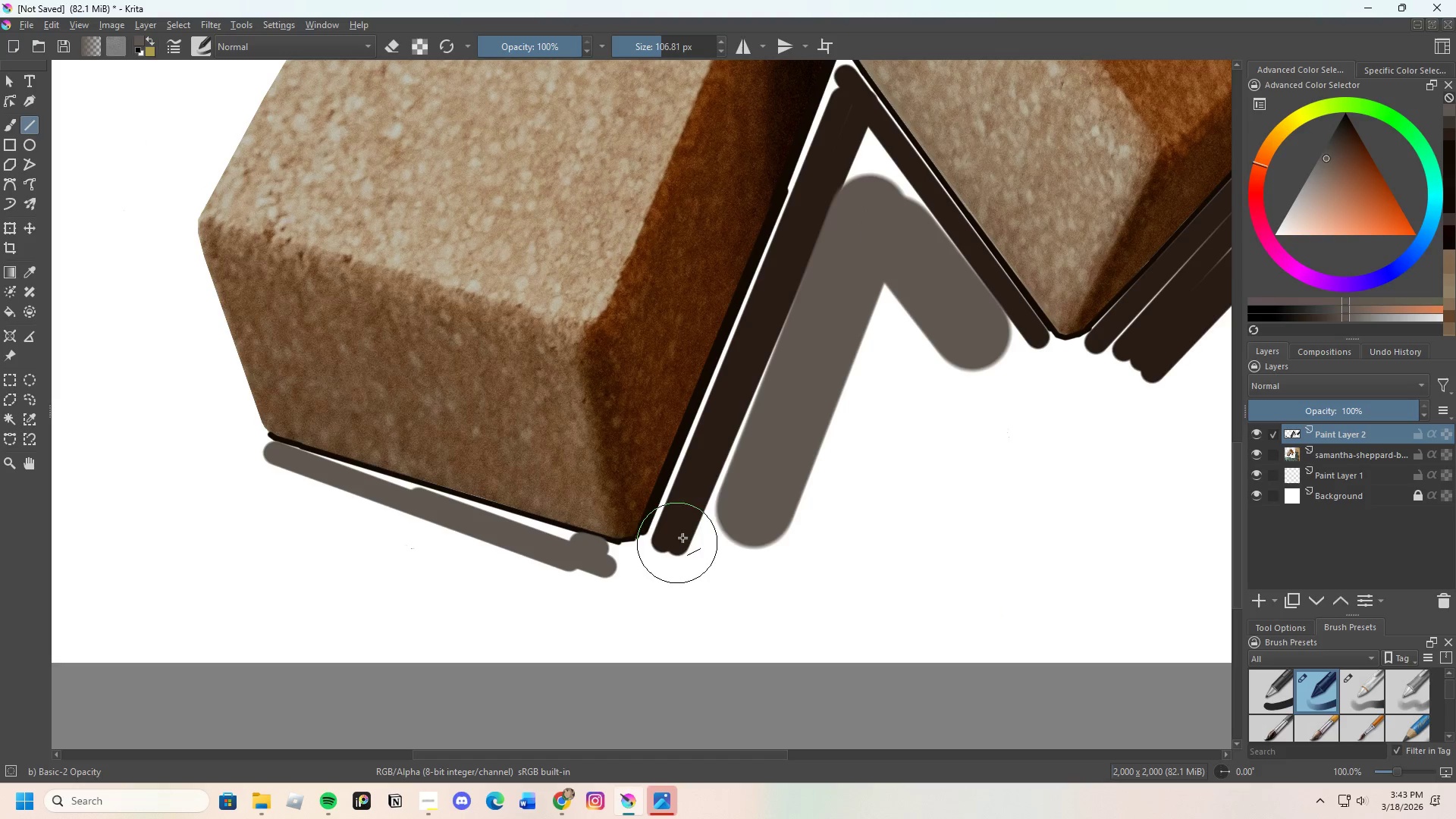 
left_click_drag(start_coordinate=[706, 532], to_coordinate=[860, 581])
 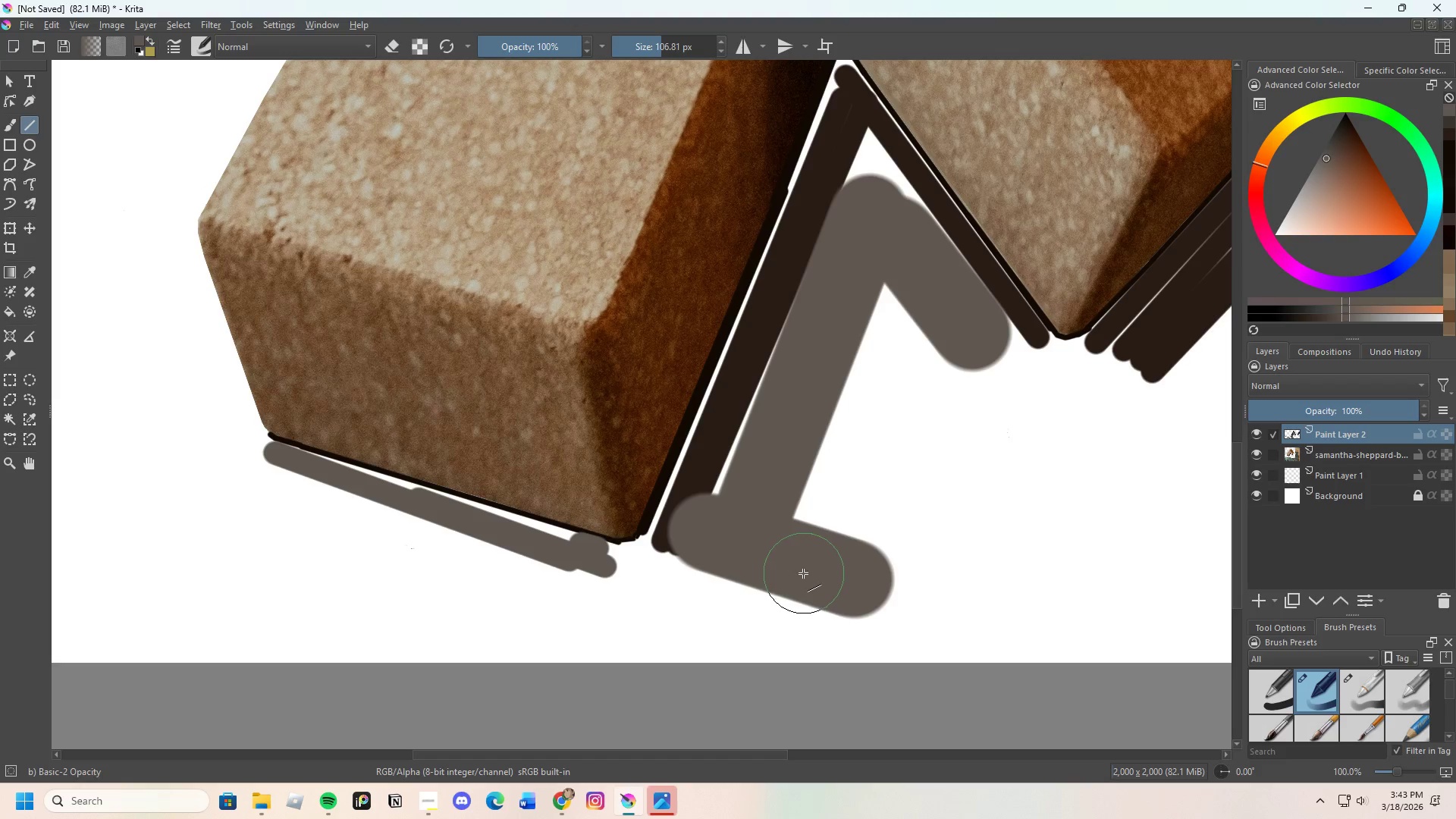 
hold_key(key=ControlLeft, duration=0.89)
left_click([748, 382])
 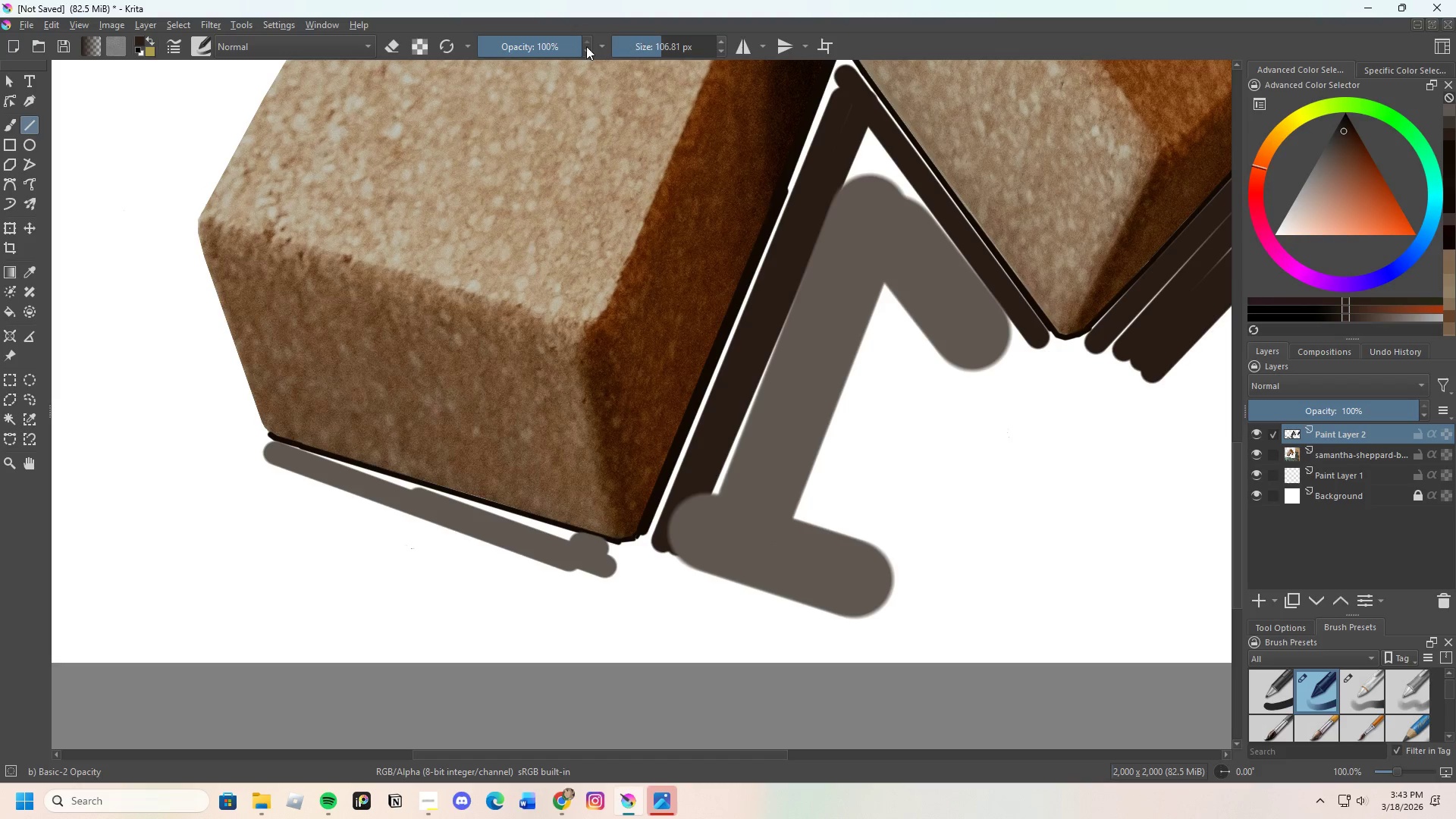 
left_click_drag(start_coordinate=[557, 44], to_coordinate=[528, 61])
 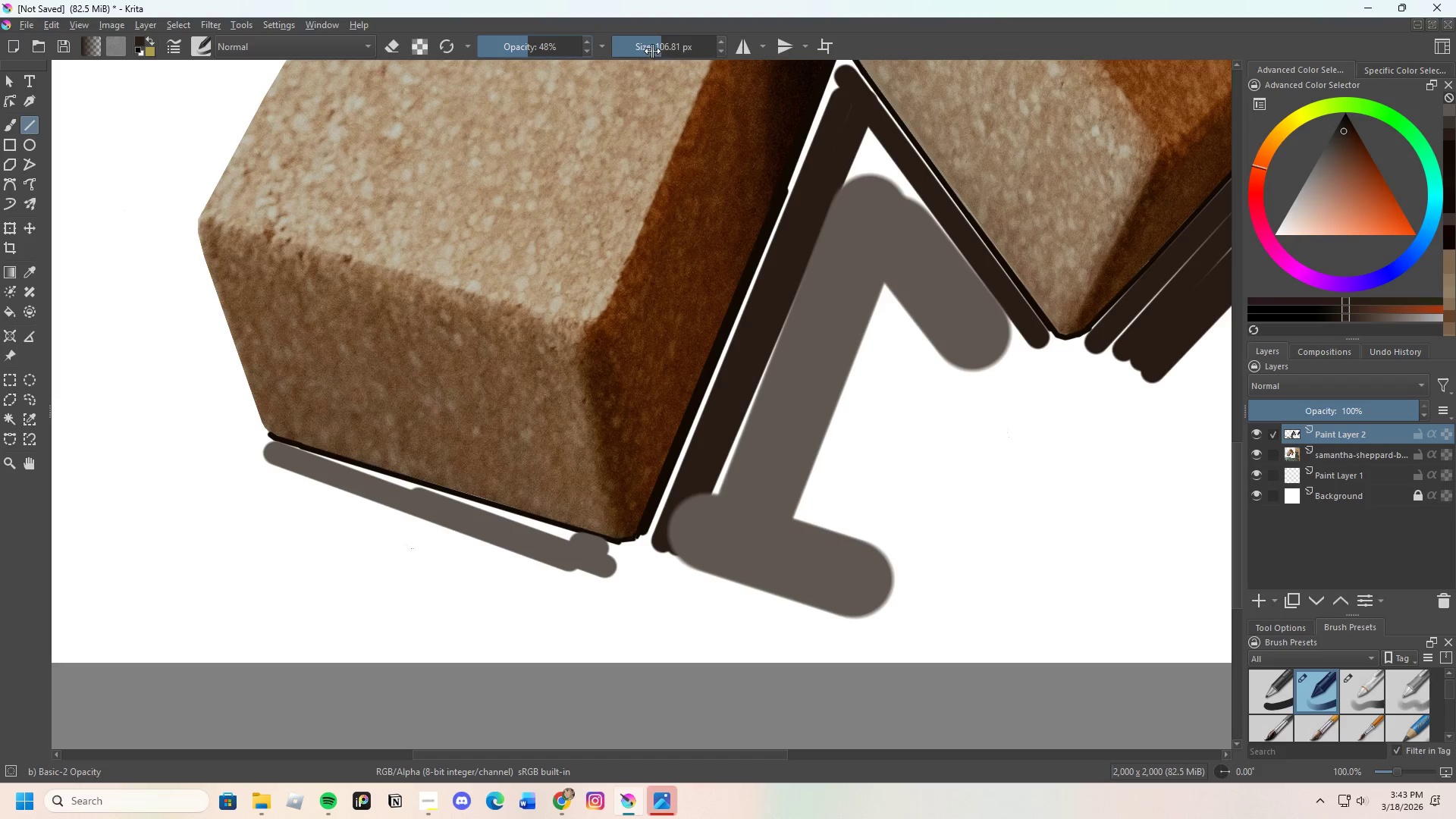 
left_click_drag(start_coordinate=[654, 48], to_coordinate=[645, 58])
 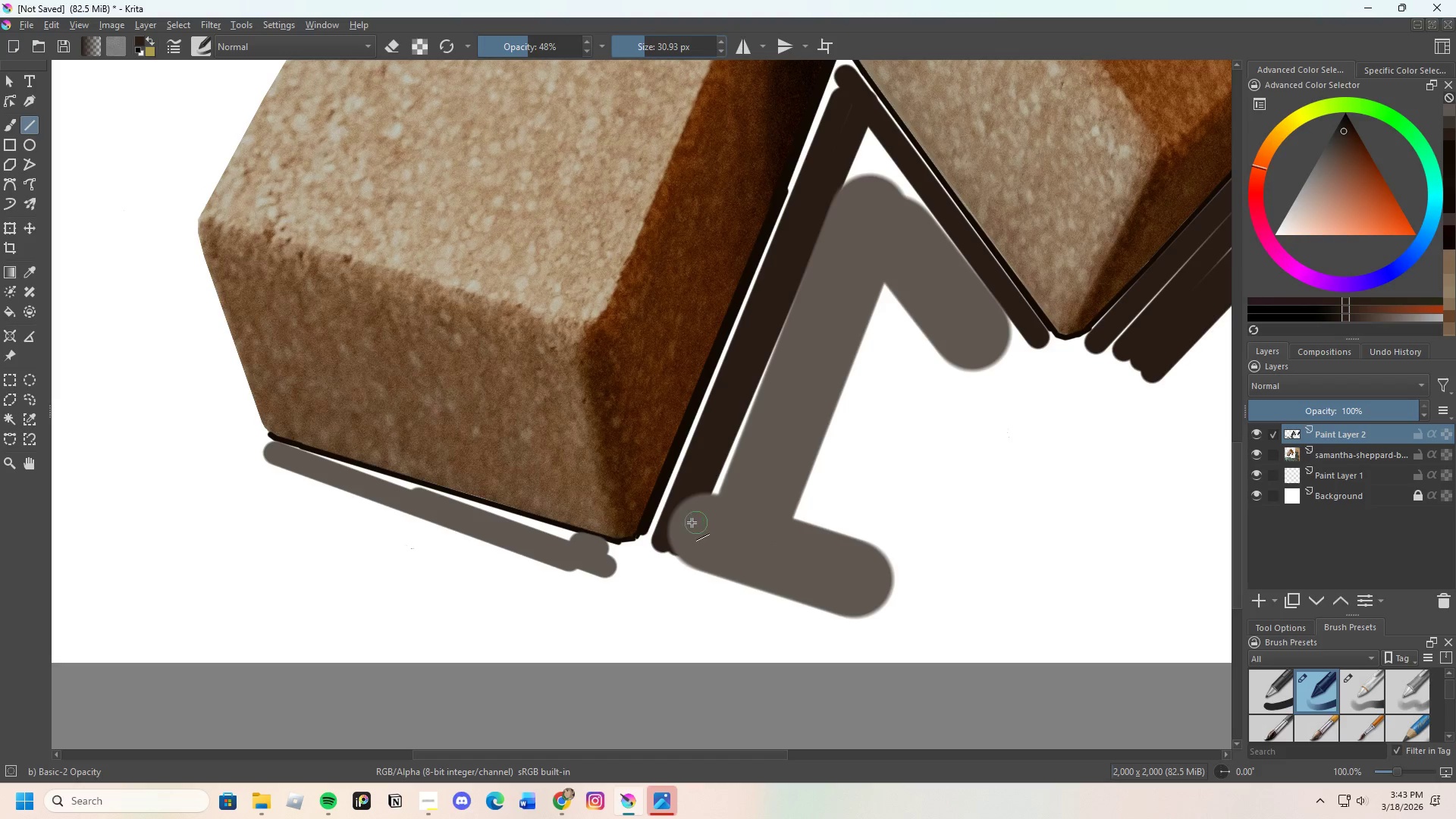 
left_click_drag(start_coordinate=[689, 522], to_coordinate=[828, 235])
 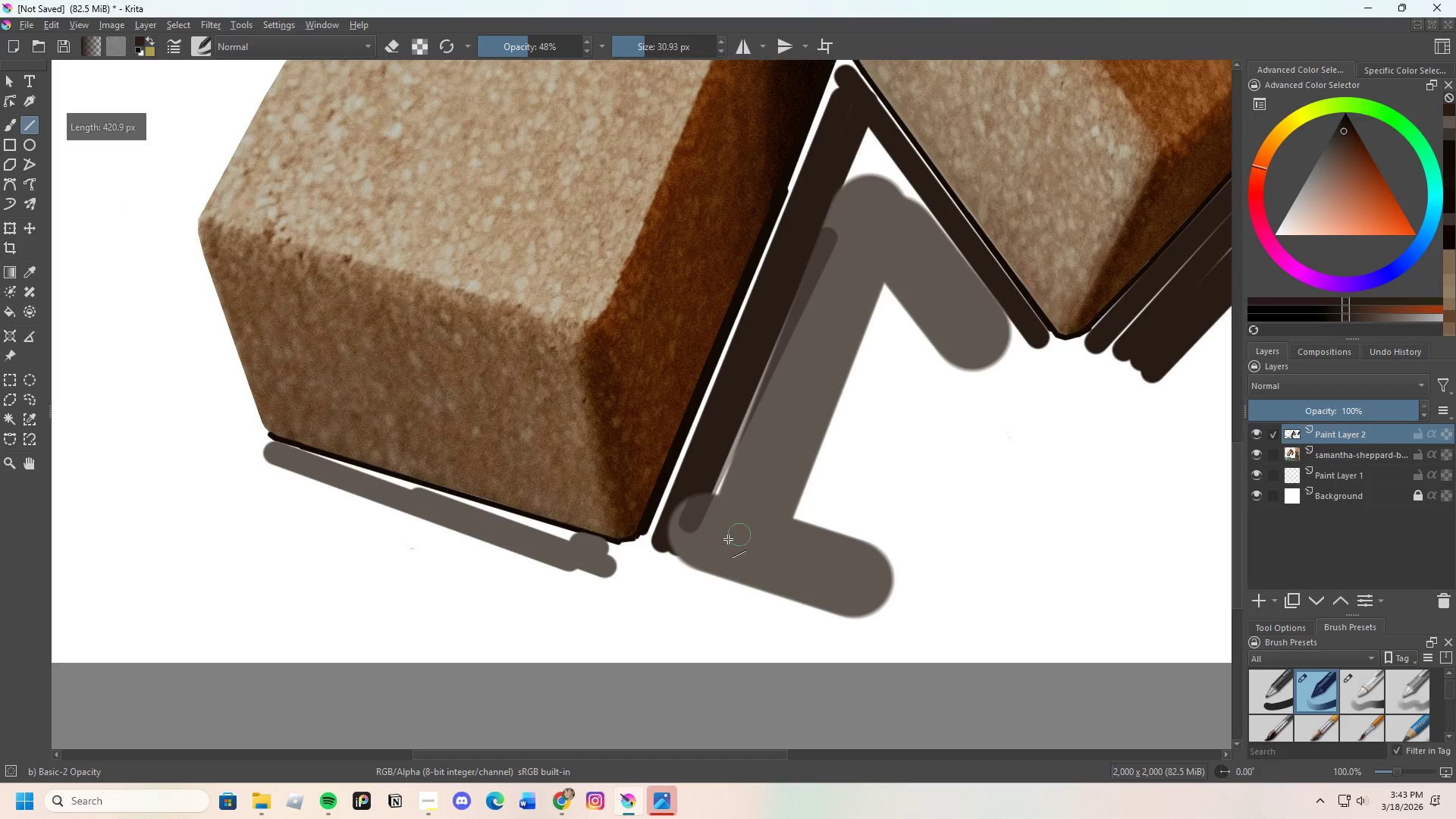 
left_click_drag(start_coordinate=[721, 538], to_coordinate=[833, 232])
 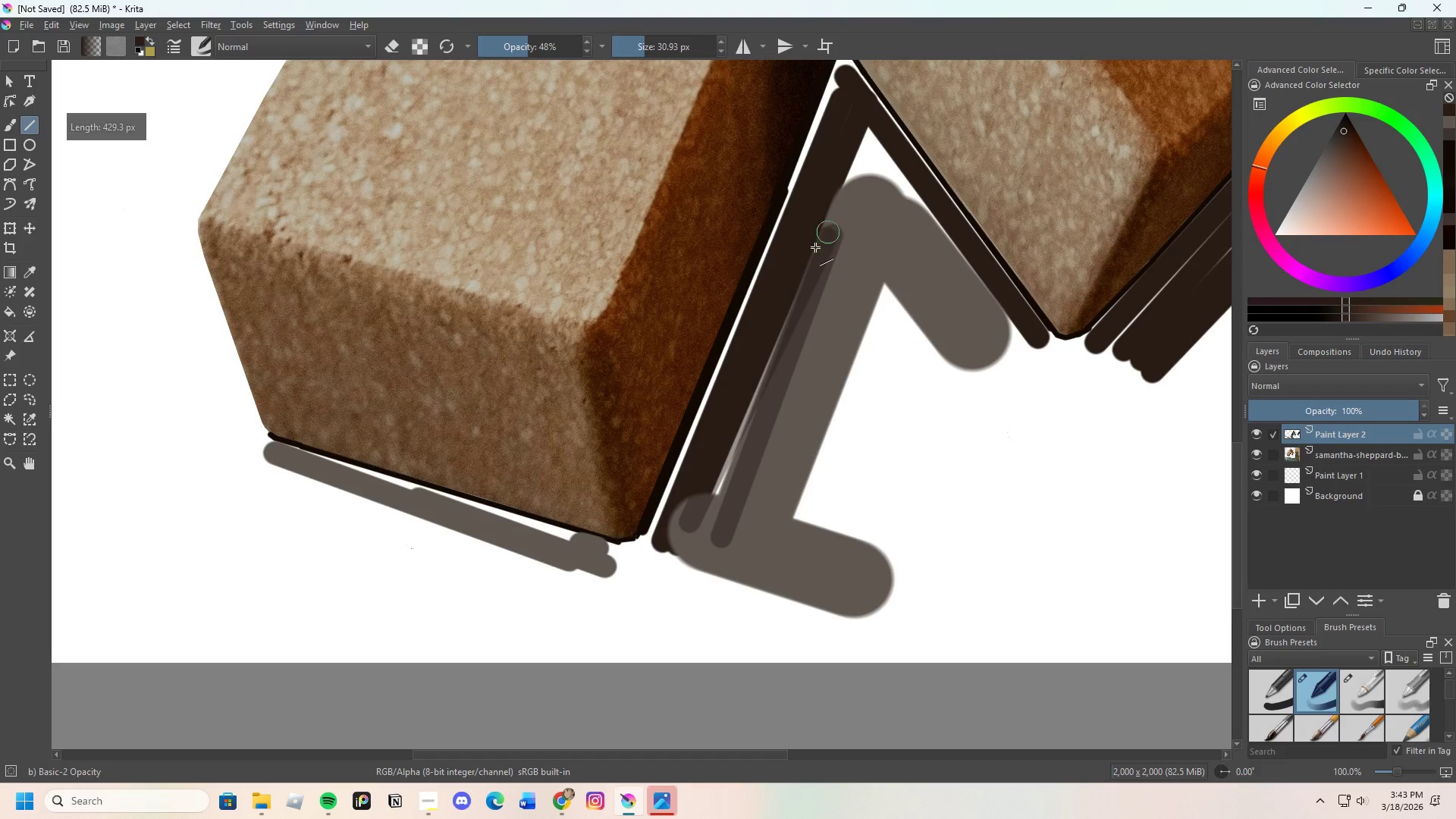 
left_click_drag(start_coordinate=[819, 243], to_coordinate=[871, 138])
 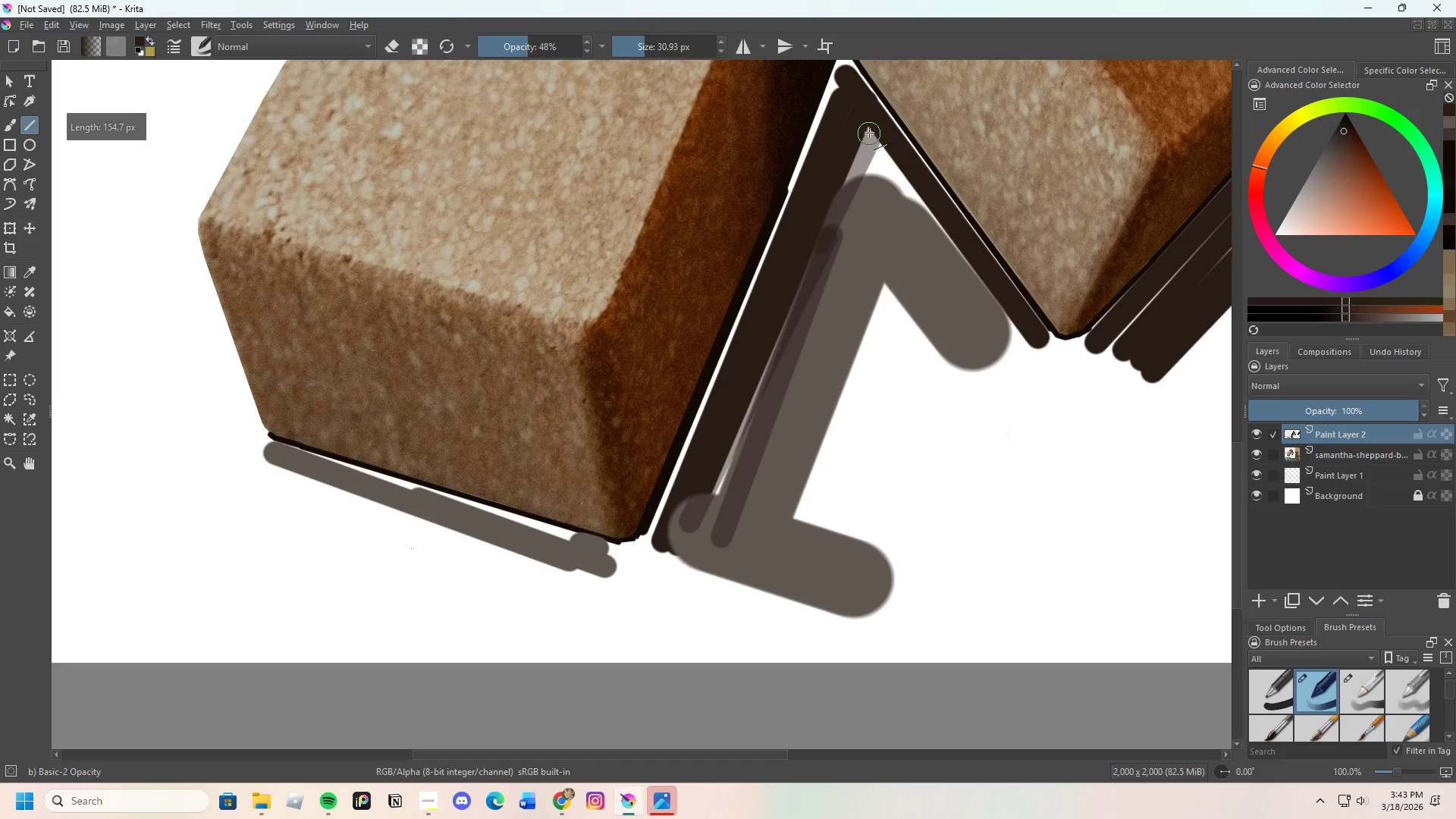 
left_click_drag(start_coordinate=[869, 133], to_coordinate=[951, 256])
 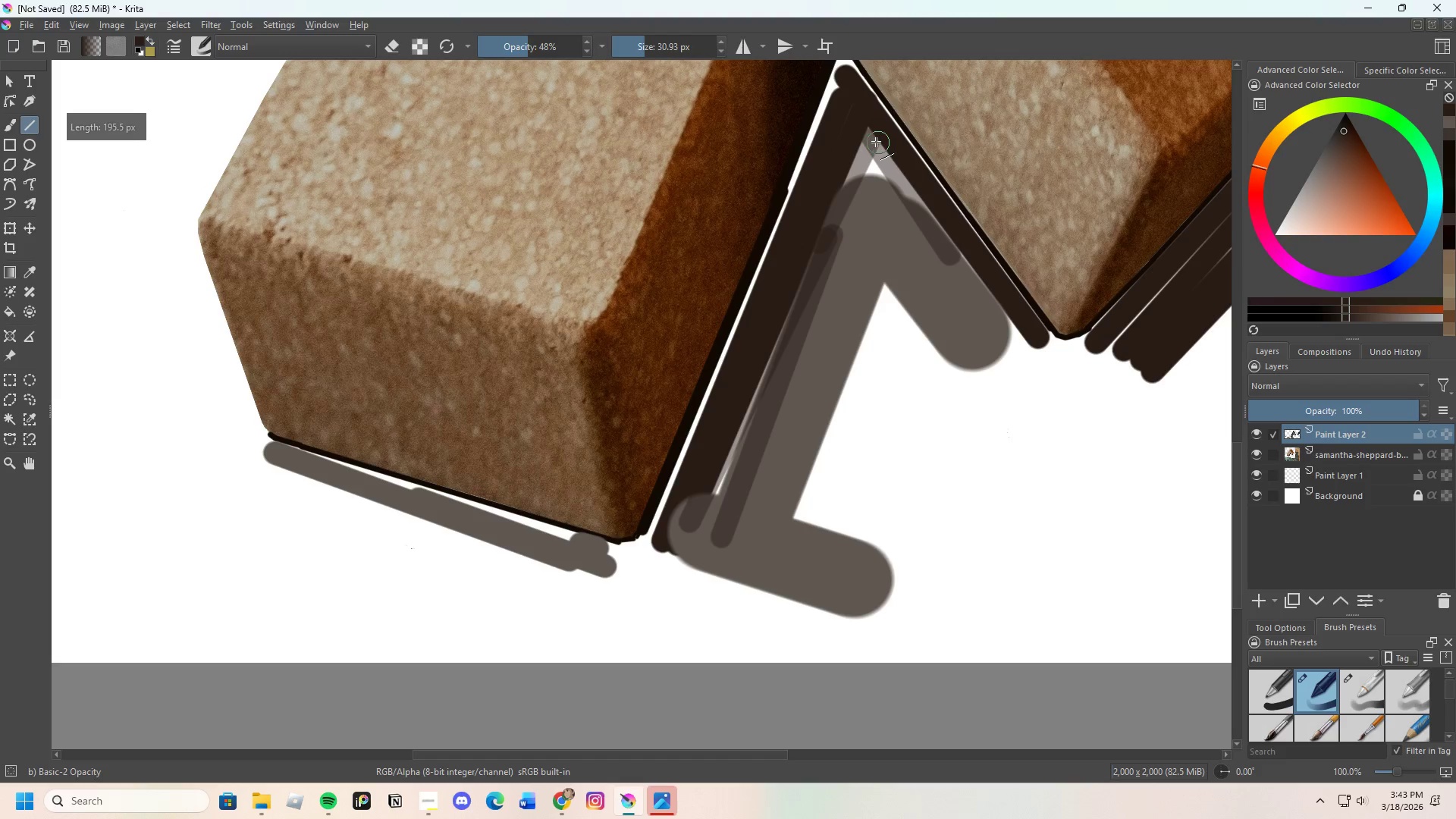 
left_click_drag(start_coordinate=[878, 148], to_coordinate=[1031, 351])
 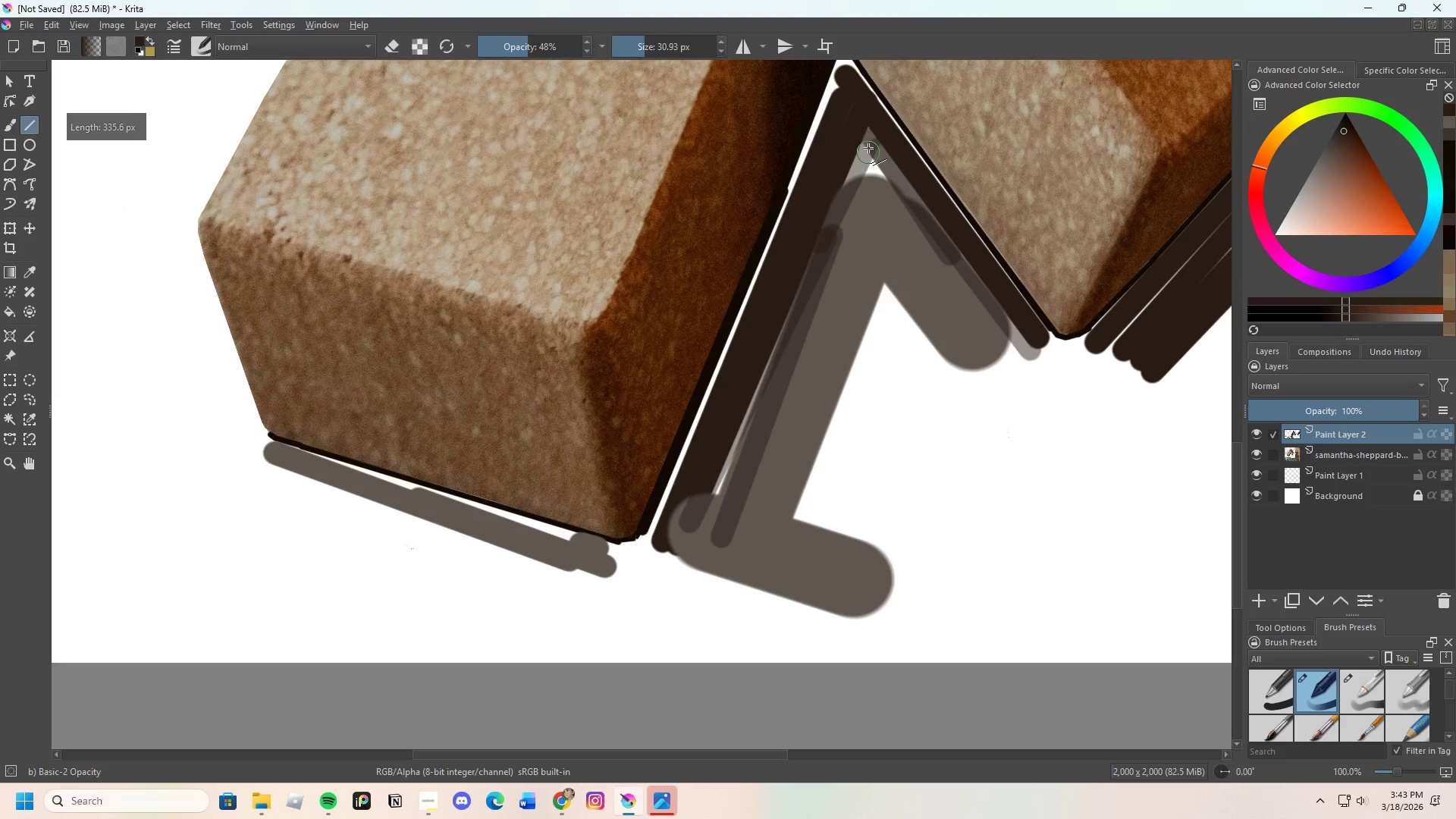 
left_click_drag(start_coordinate=[868, 143], to_coordinate=[1018, 319])
 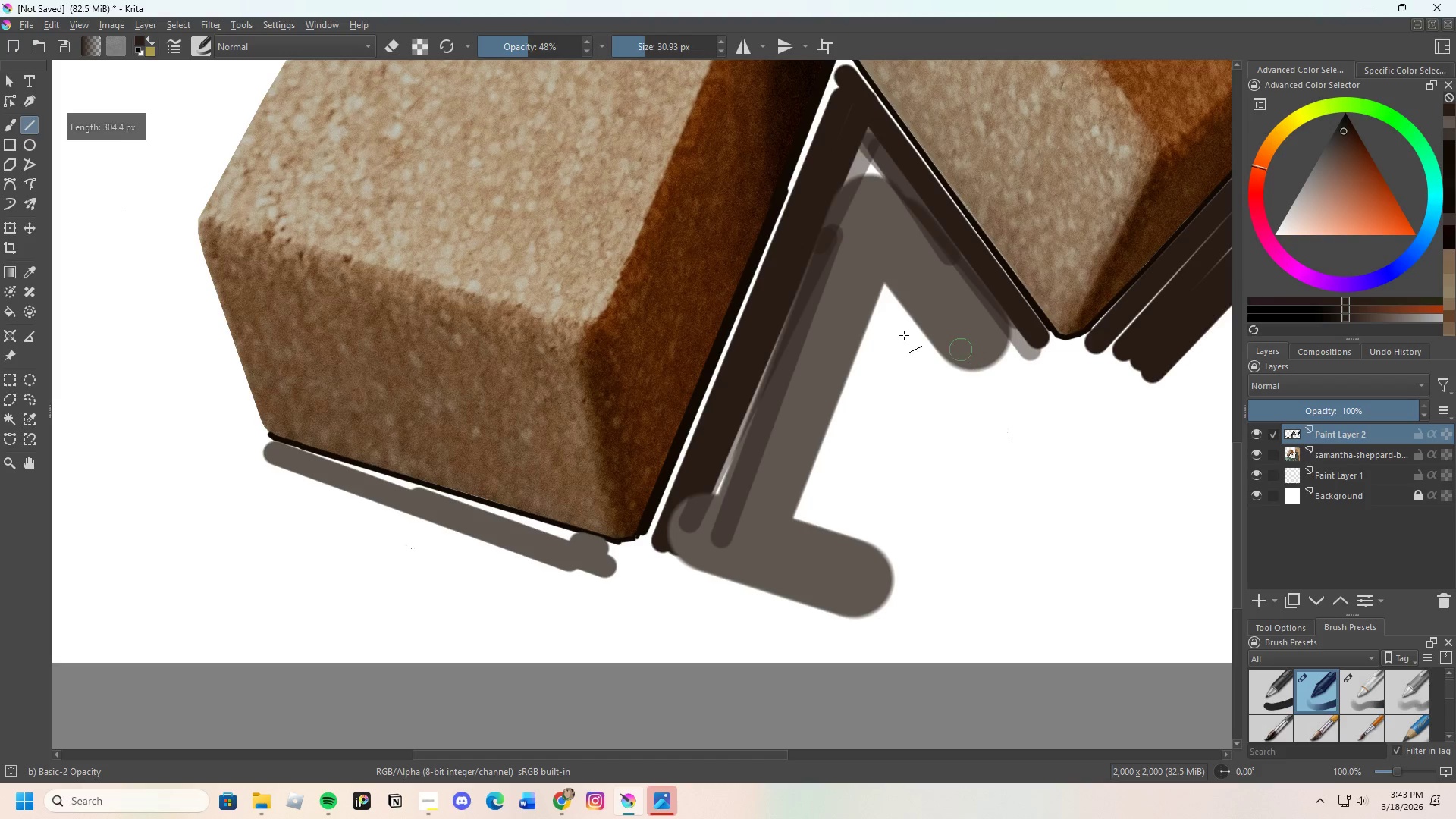 
scroll: coordinate [745, 270], scroll_direction: down, amount: 2.0
 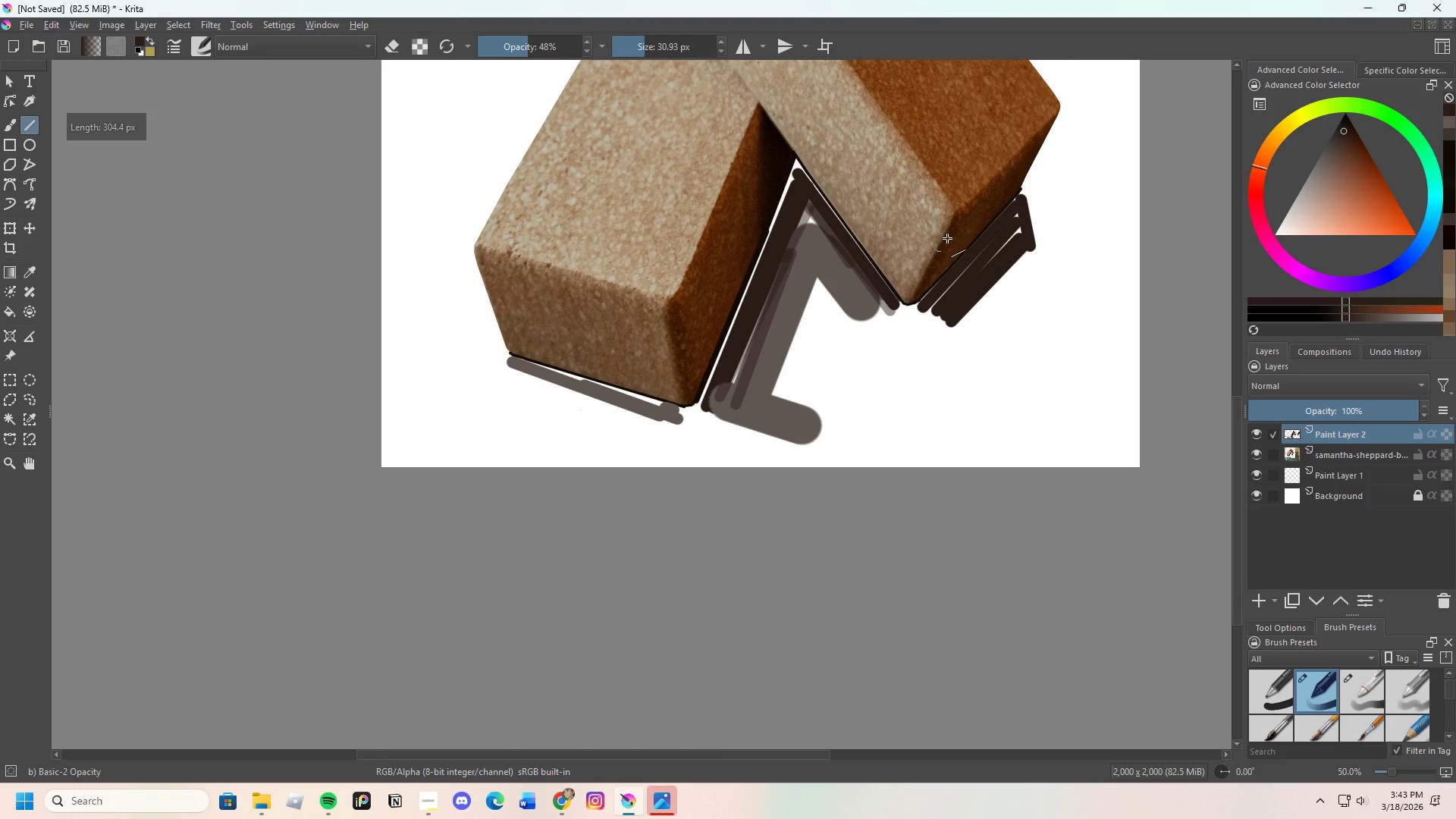 
scroll: coordinate [953, 245], scroll_direction: up, amount: 2.0
 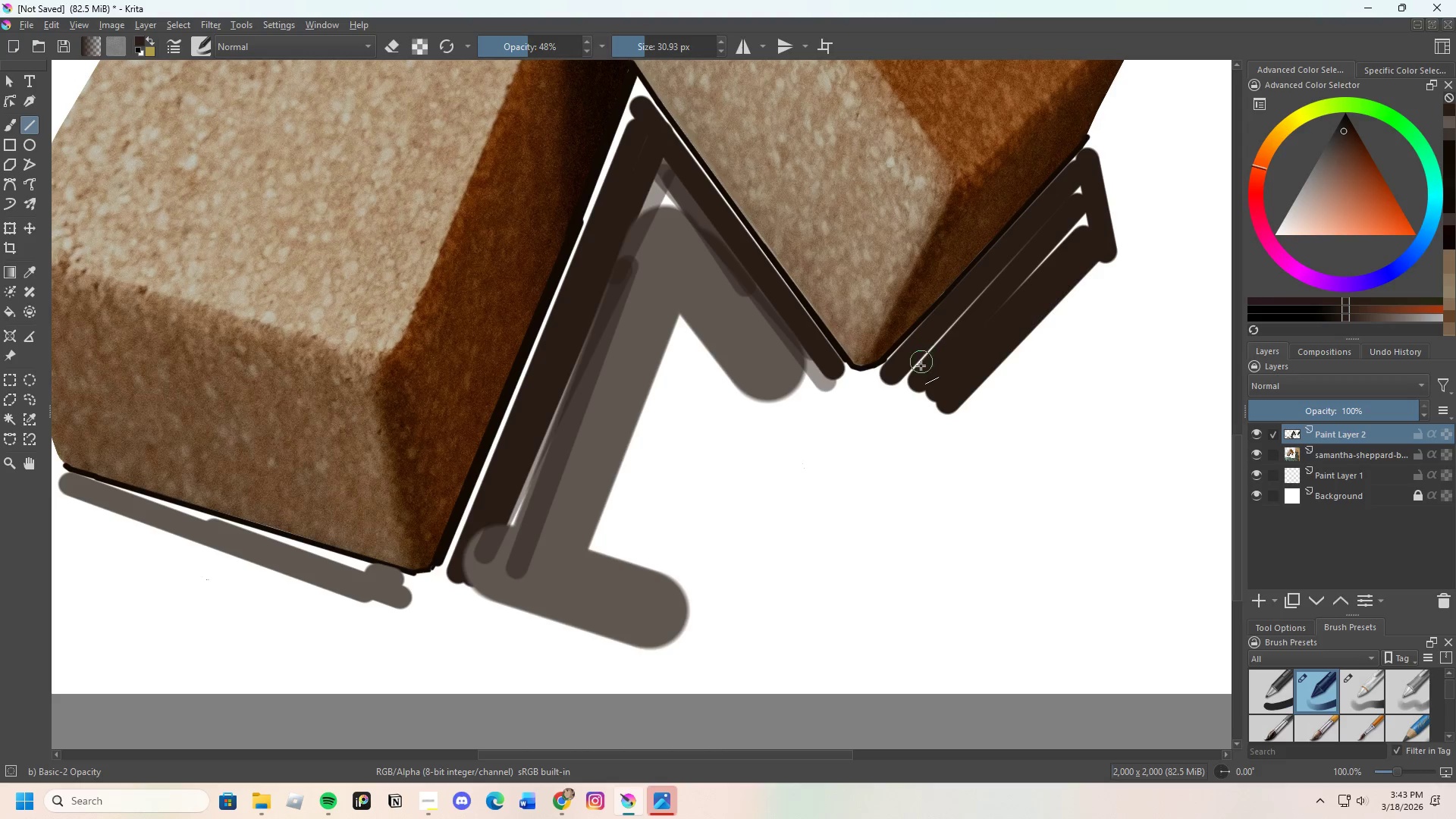 
left_click_drag(start_coordinate=[920, 367], to_coordinate=[1035, 231])
 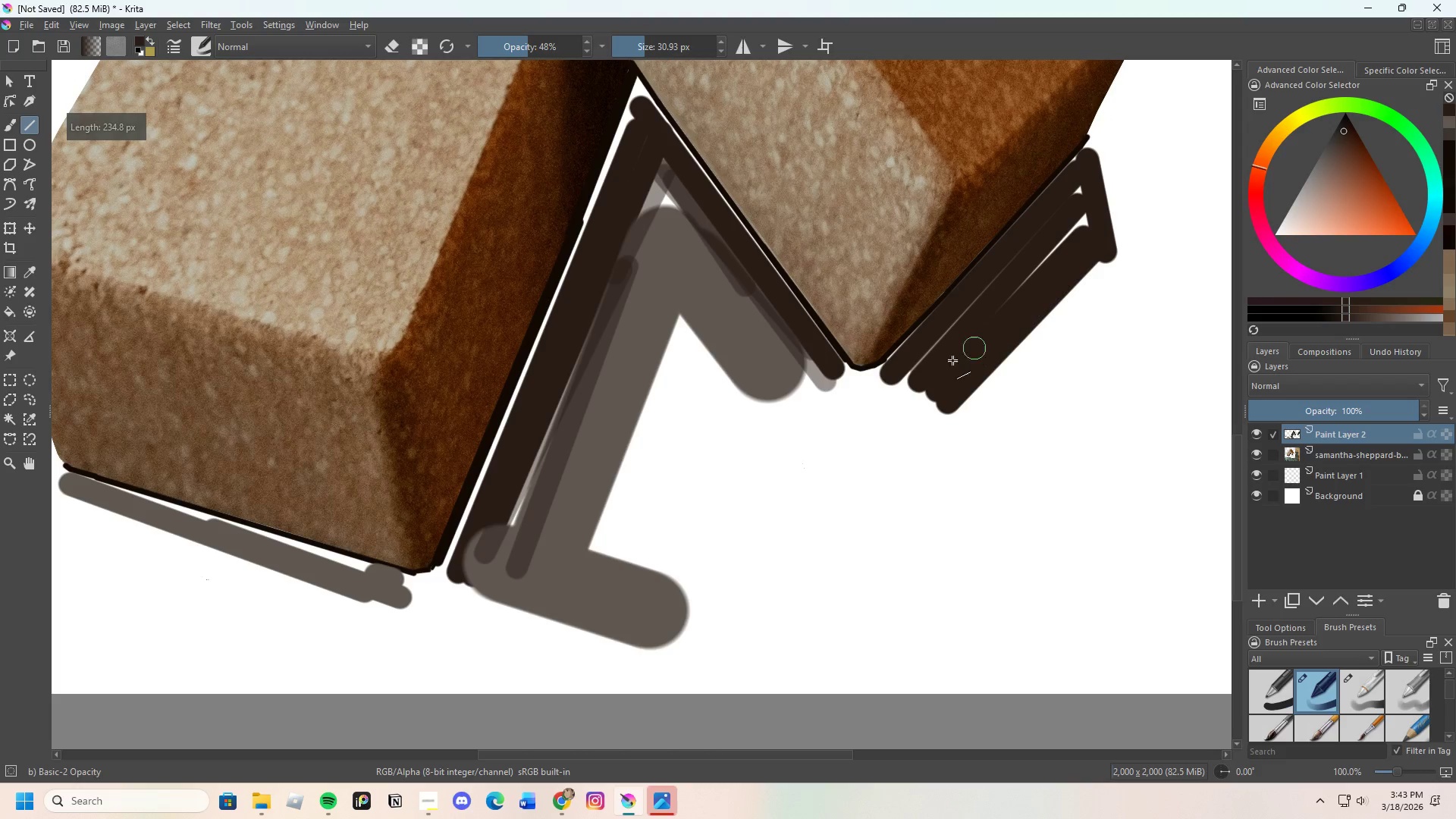 
left_click_drag(start_coordinate=[937, 378], to_coordinate=[1059, 243])
 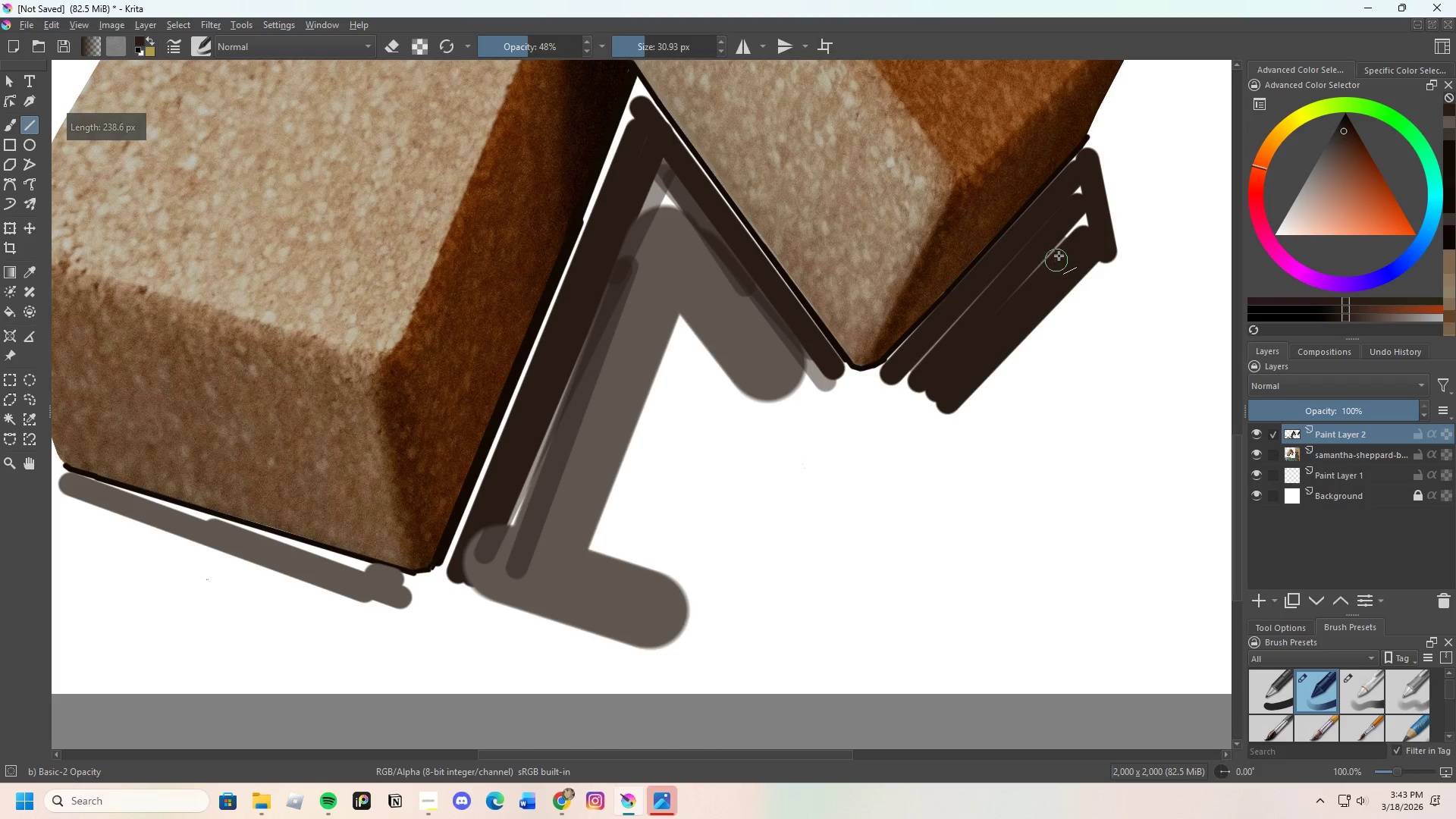 
scroll: coordinate [637, 417], scroll_direction: up, amount: 1.0
 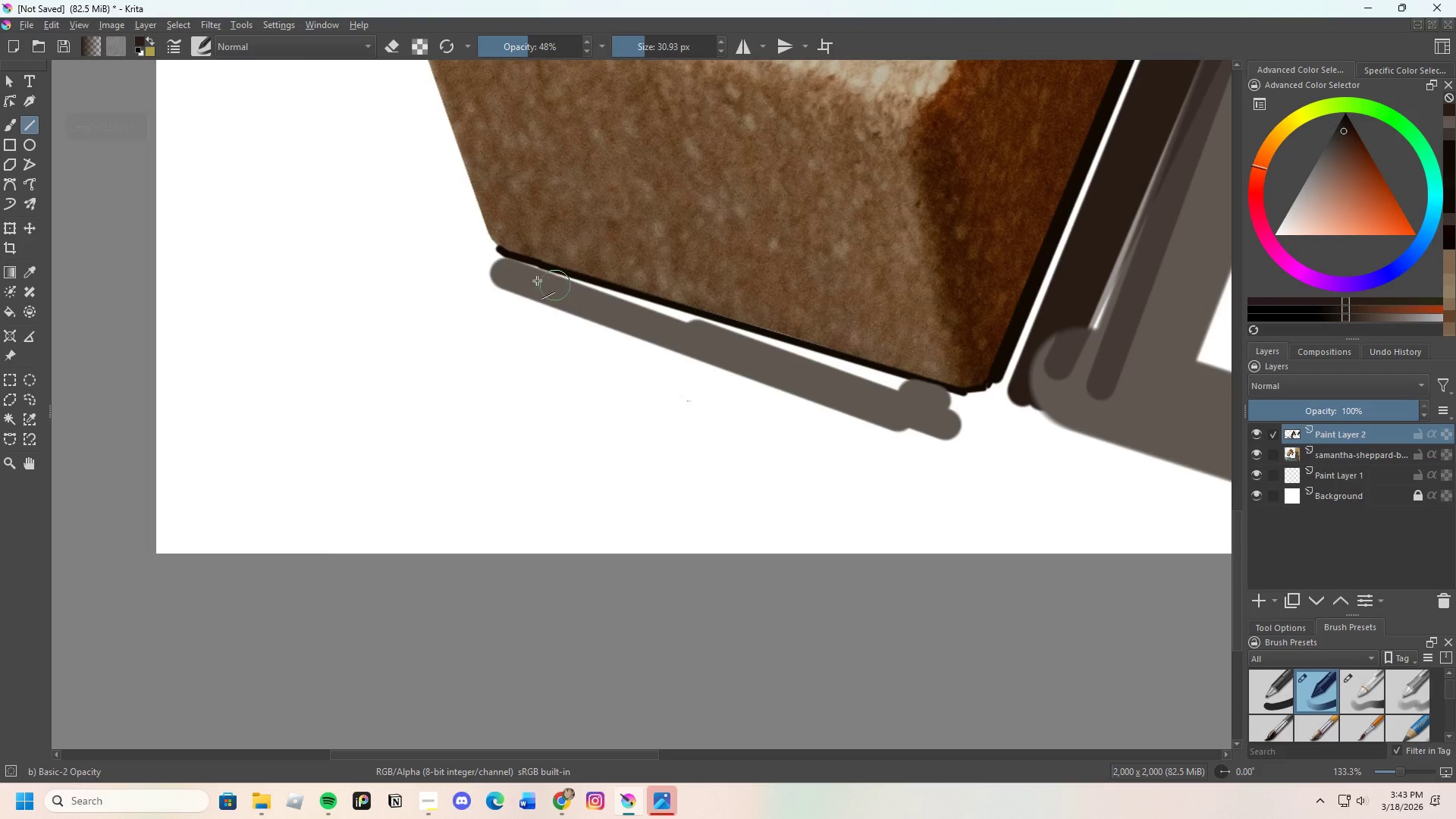 
left_click_drag(start_coordinate=[526, 272], to_coordinate=[905, 391])
 